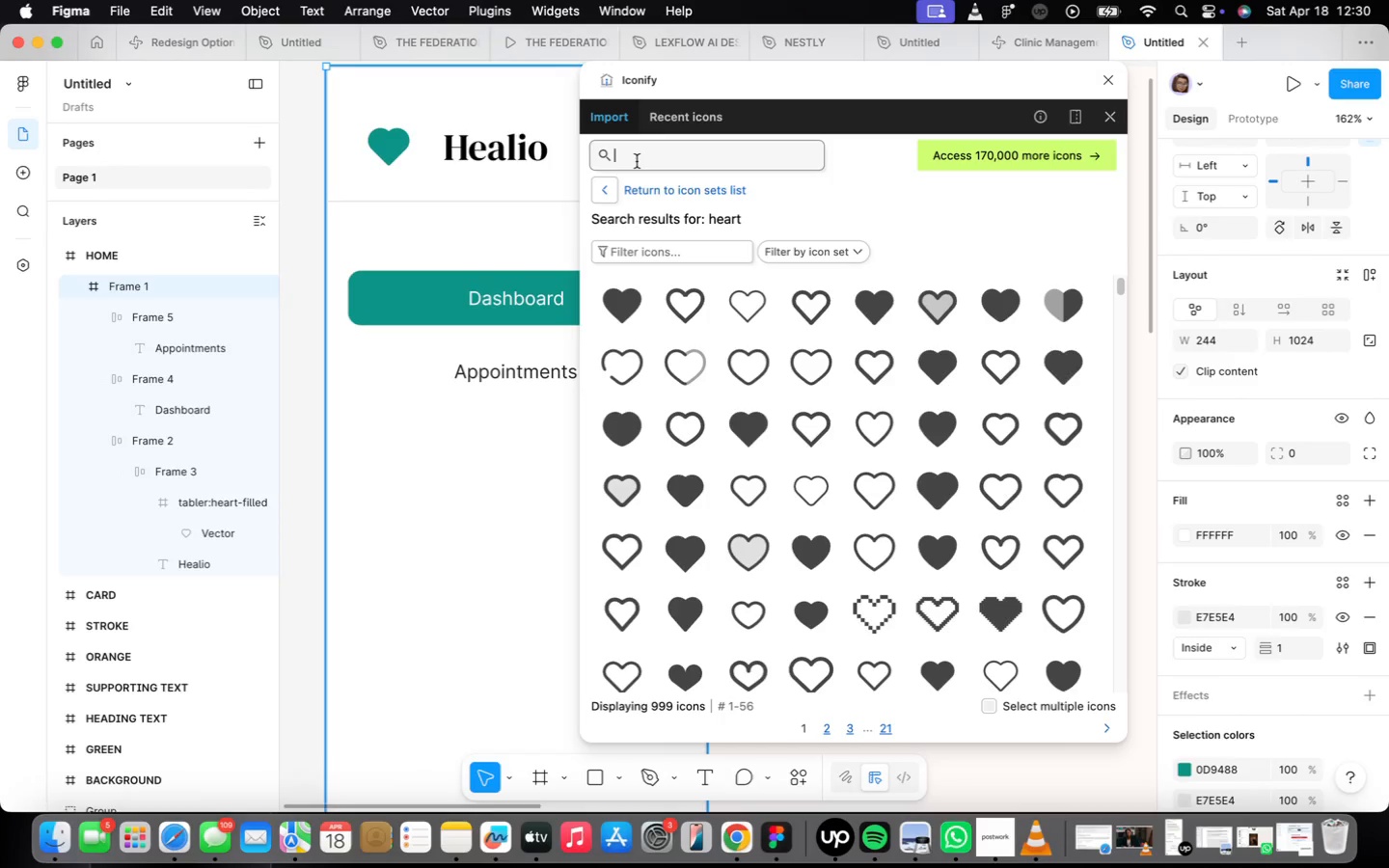 
type(dashboard)
 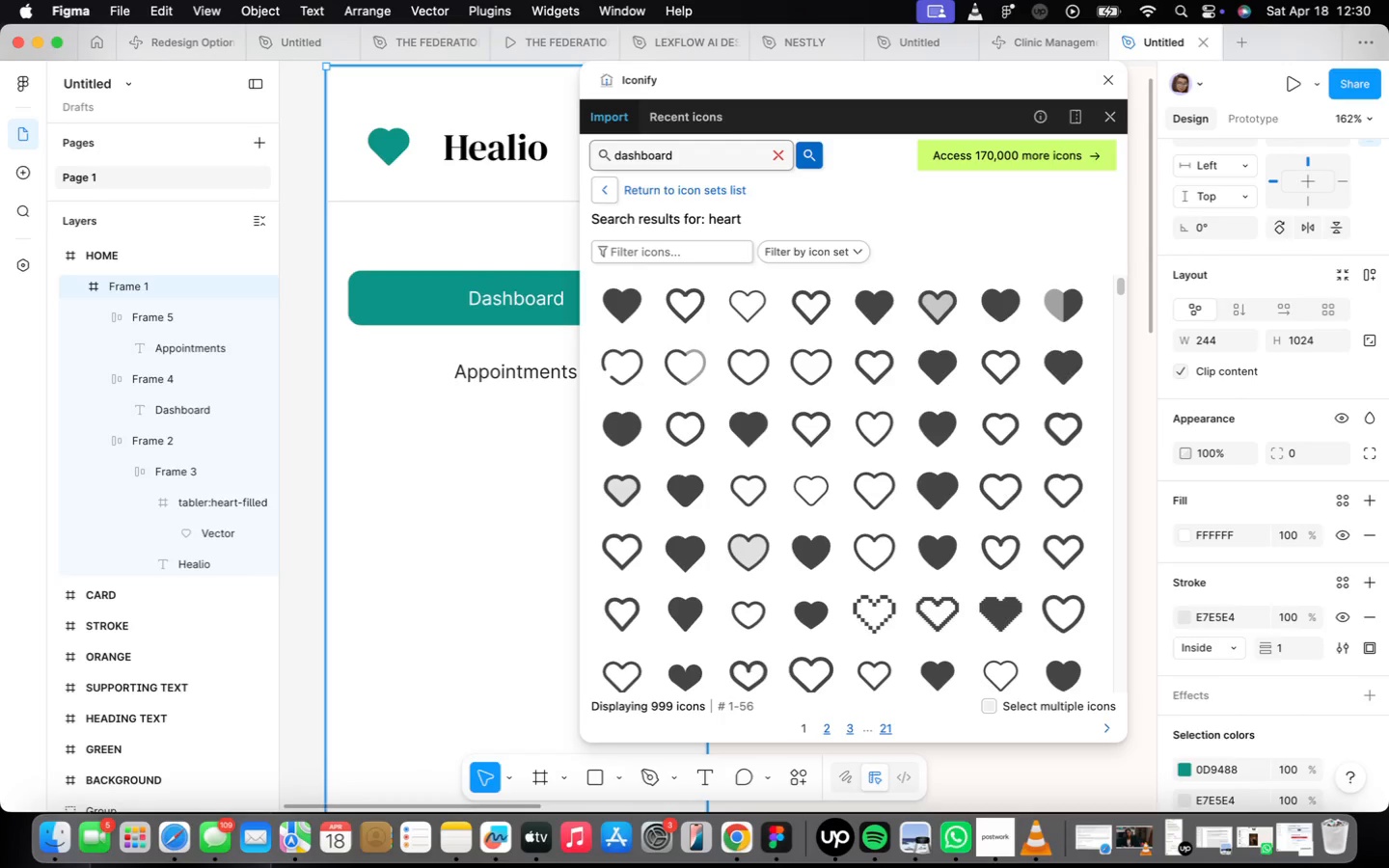 
key(Enter)
 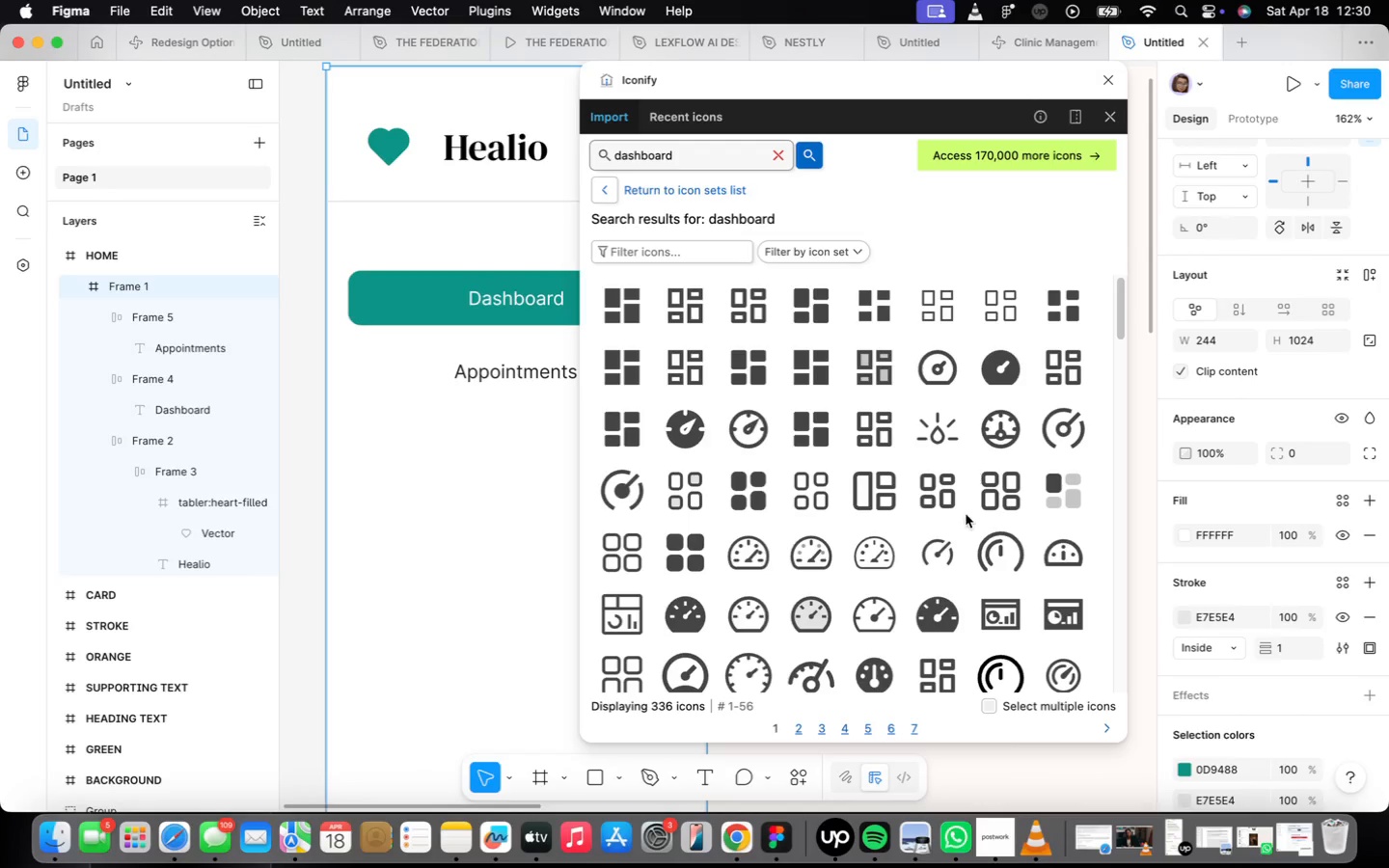 
left_click([823, 498])
 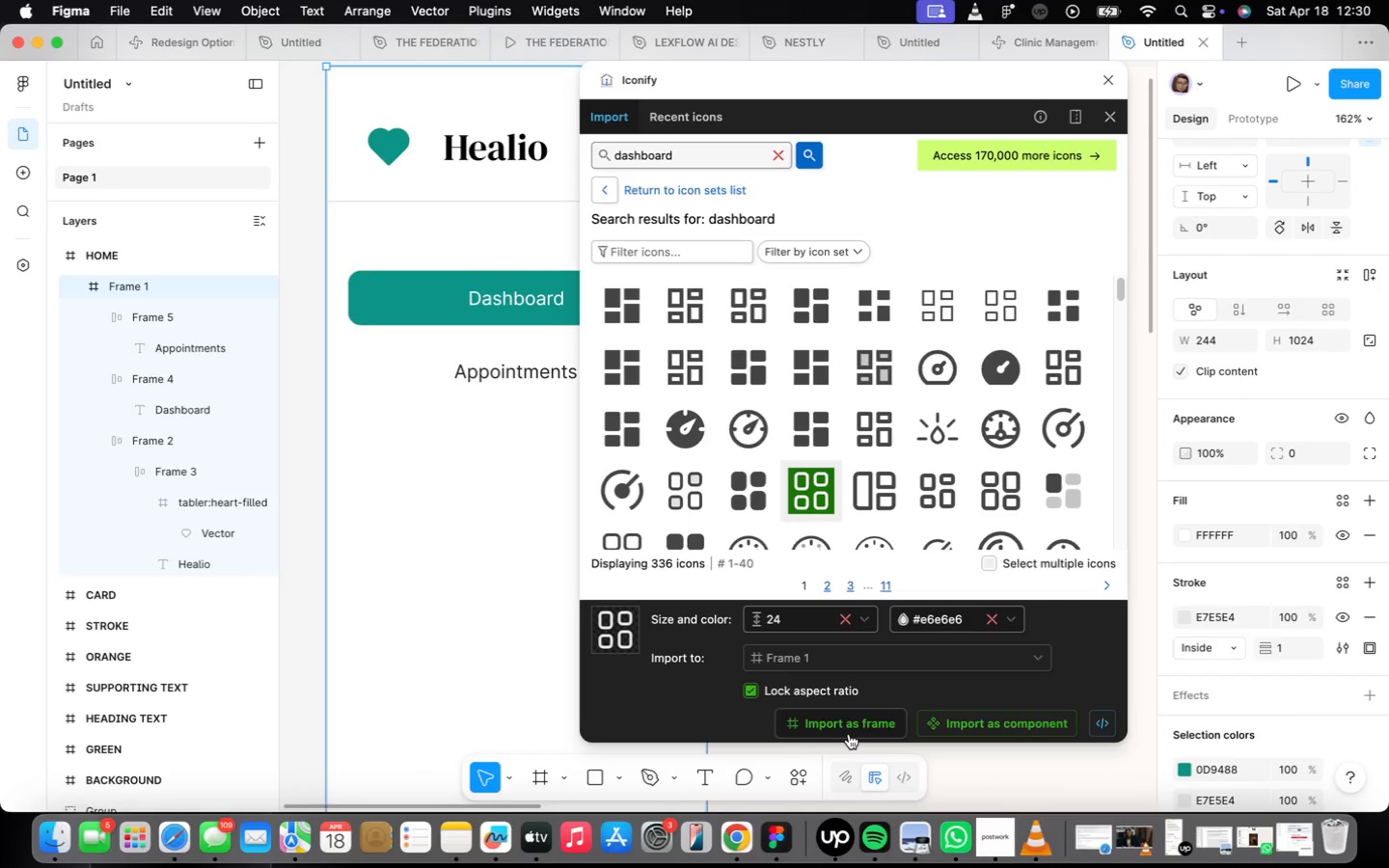 
left_click([853, 721])
 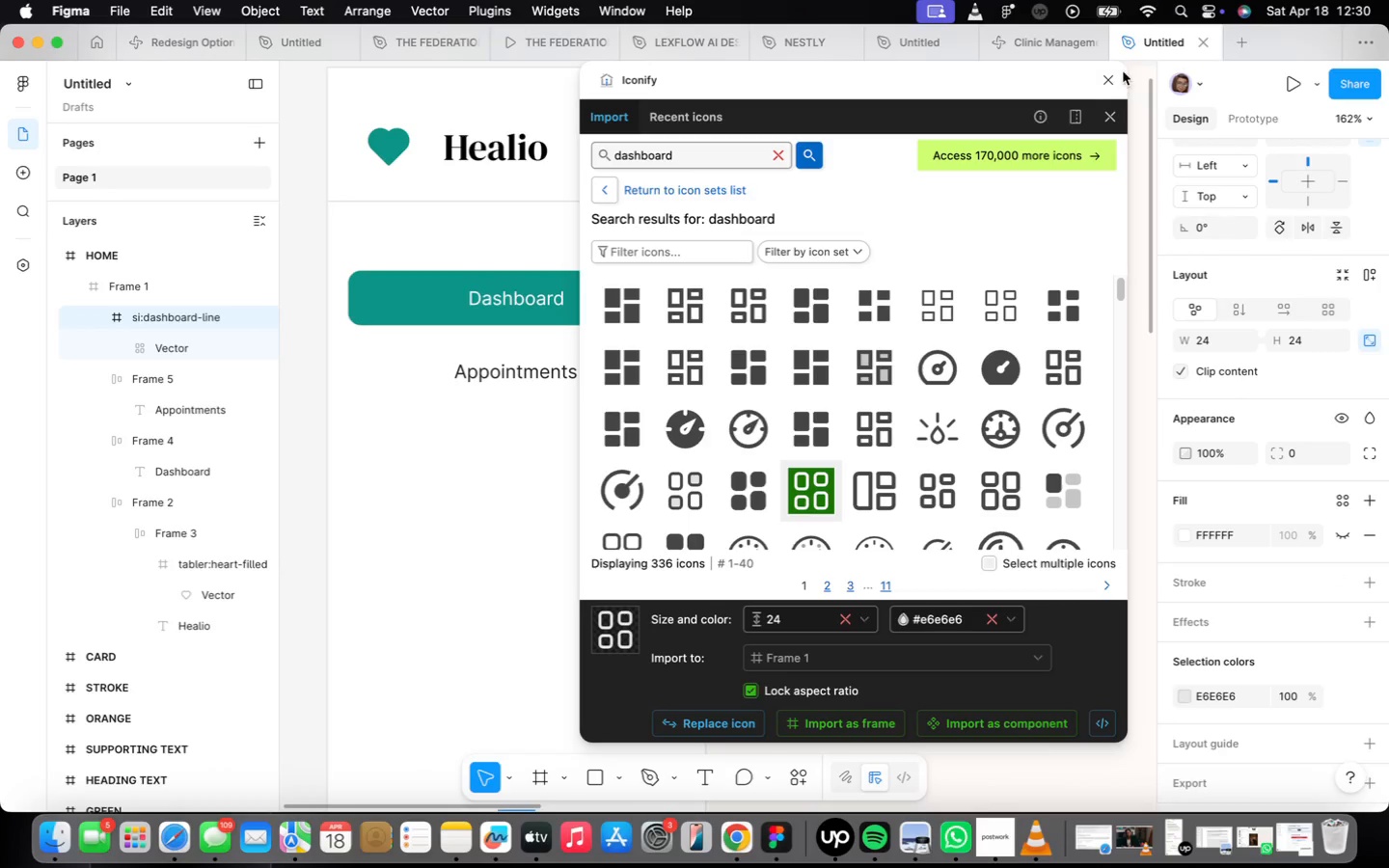 
left_click([1111, 78])
 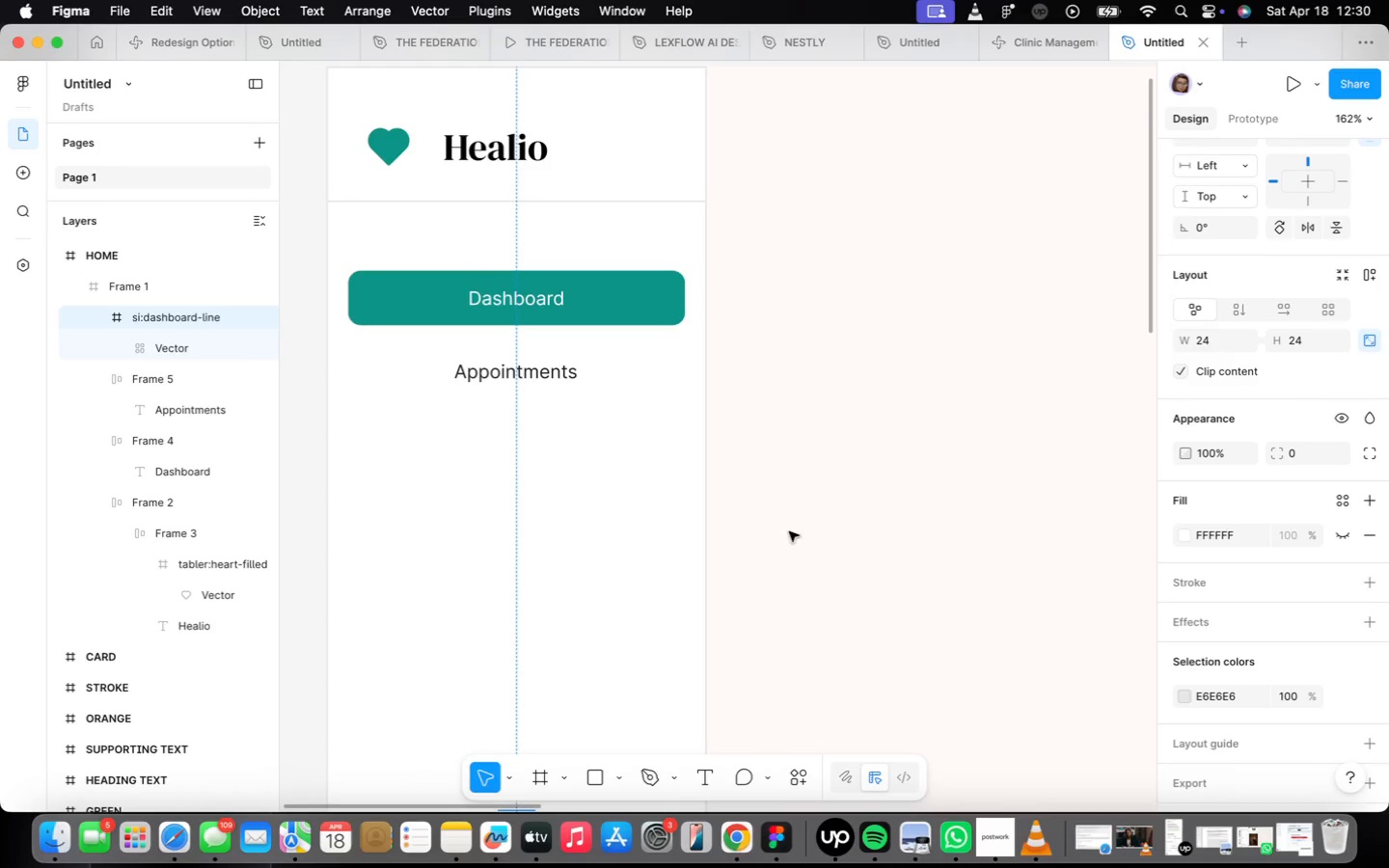 
scroll: coordinate [723, 623], scroll_direction: down, amount: 5.0
 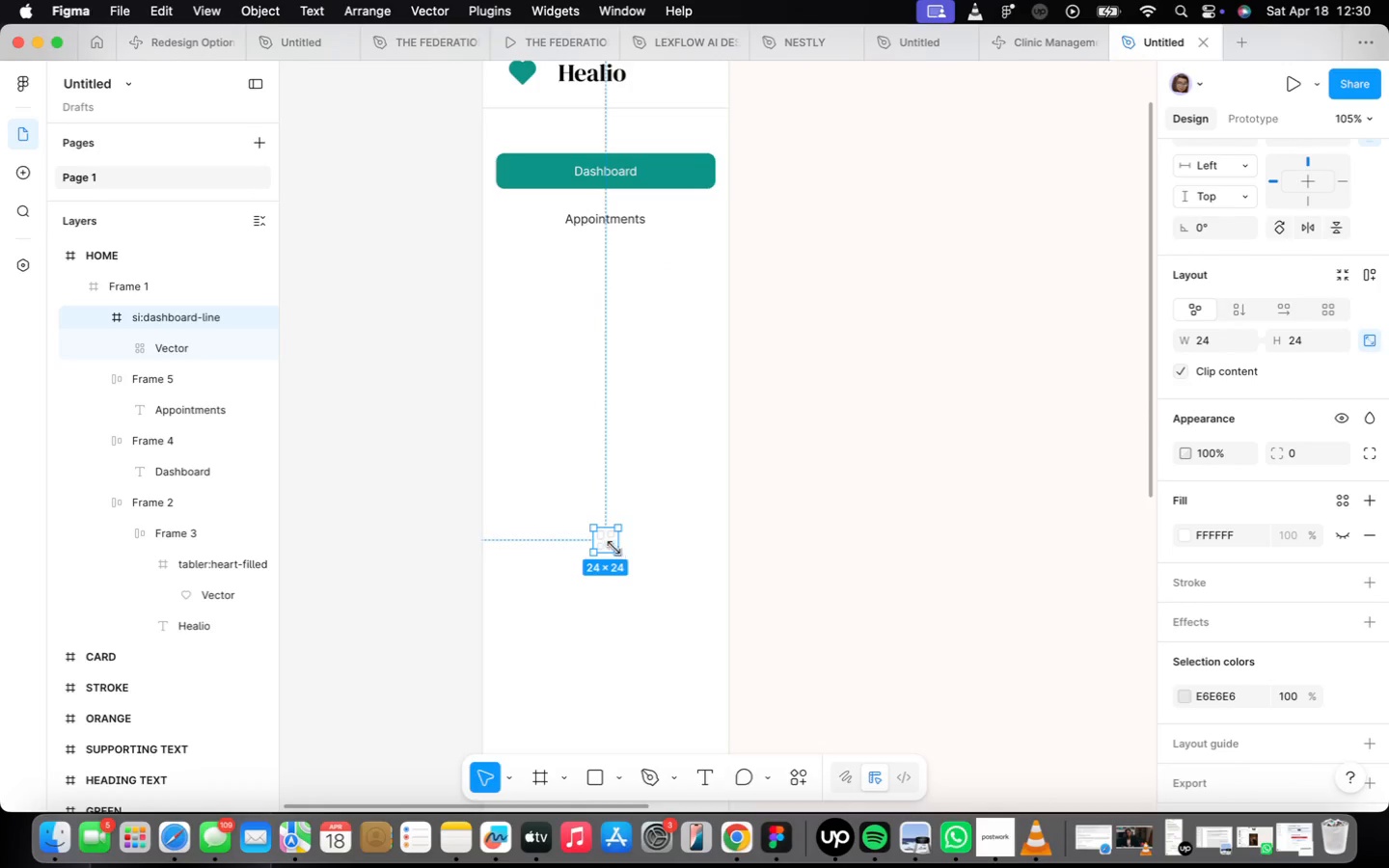 
left_click_drag(start_coordinate=[606, 546], to_coordinate=[590, 179])
 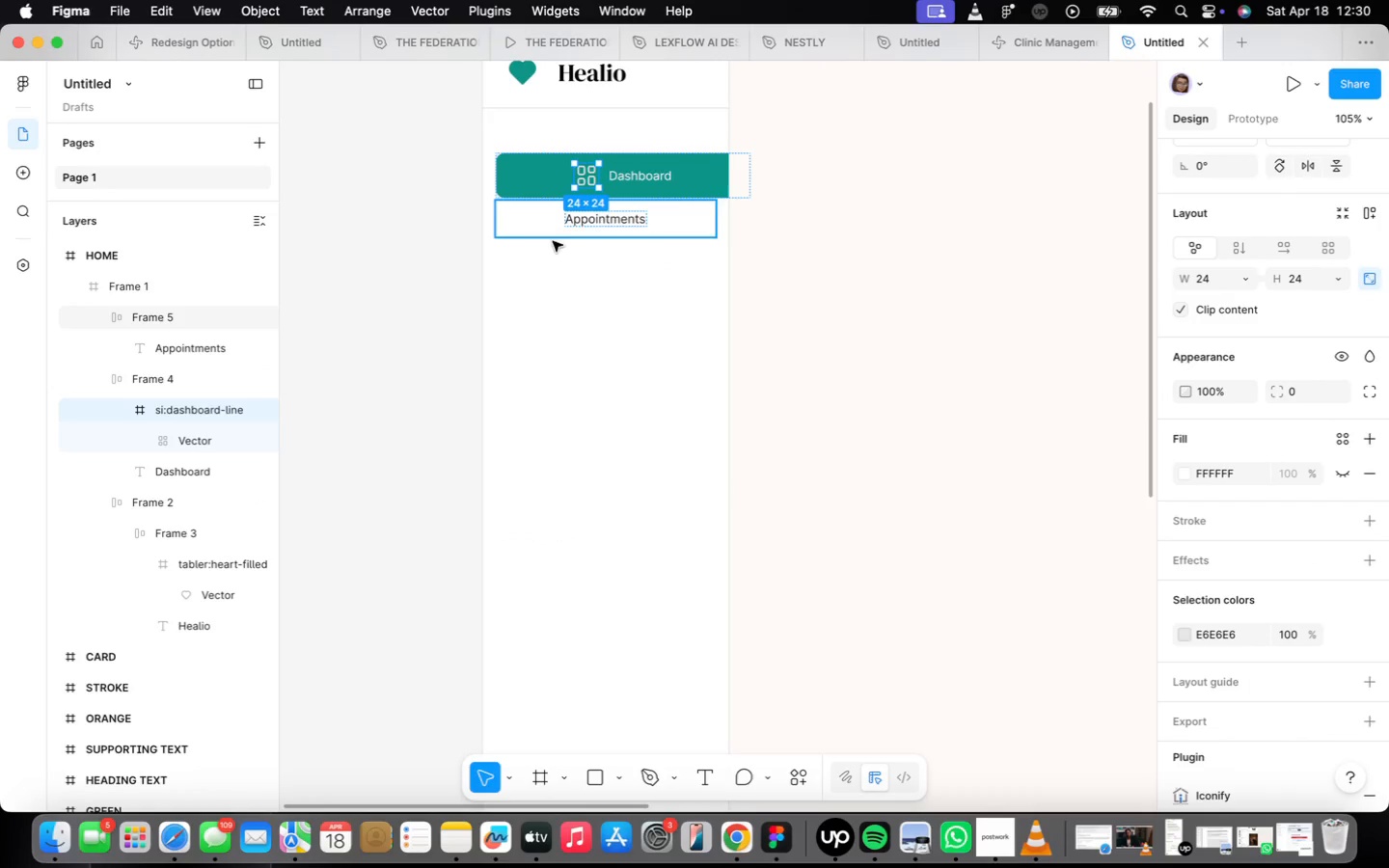 
scroll: coordinate [610, 274], scroll_direction: up, amount: 4.0
 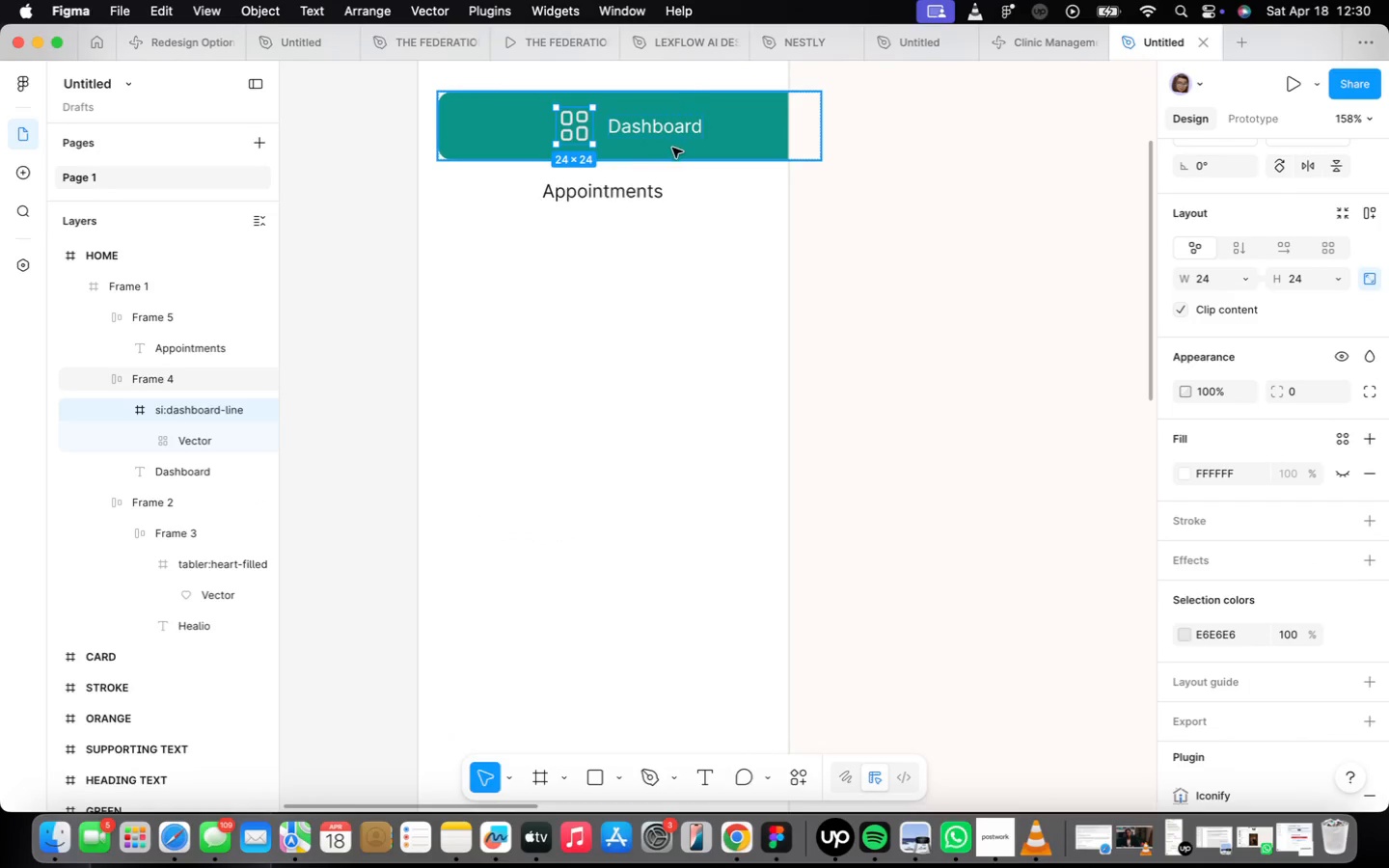 
left_click([672, 149])
 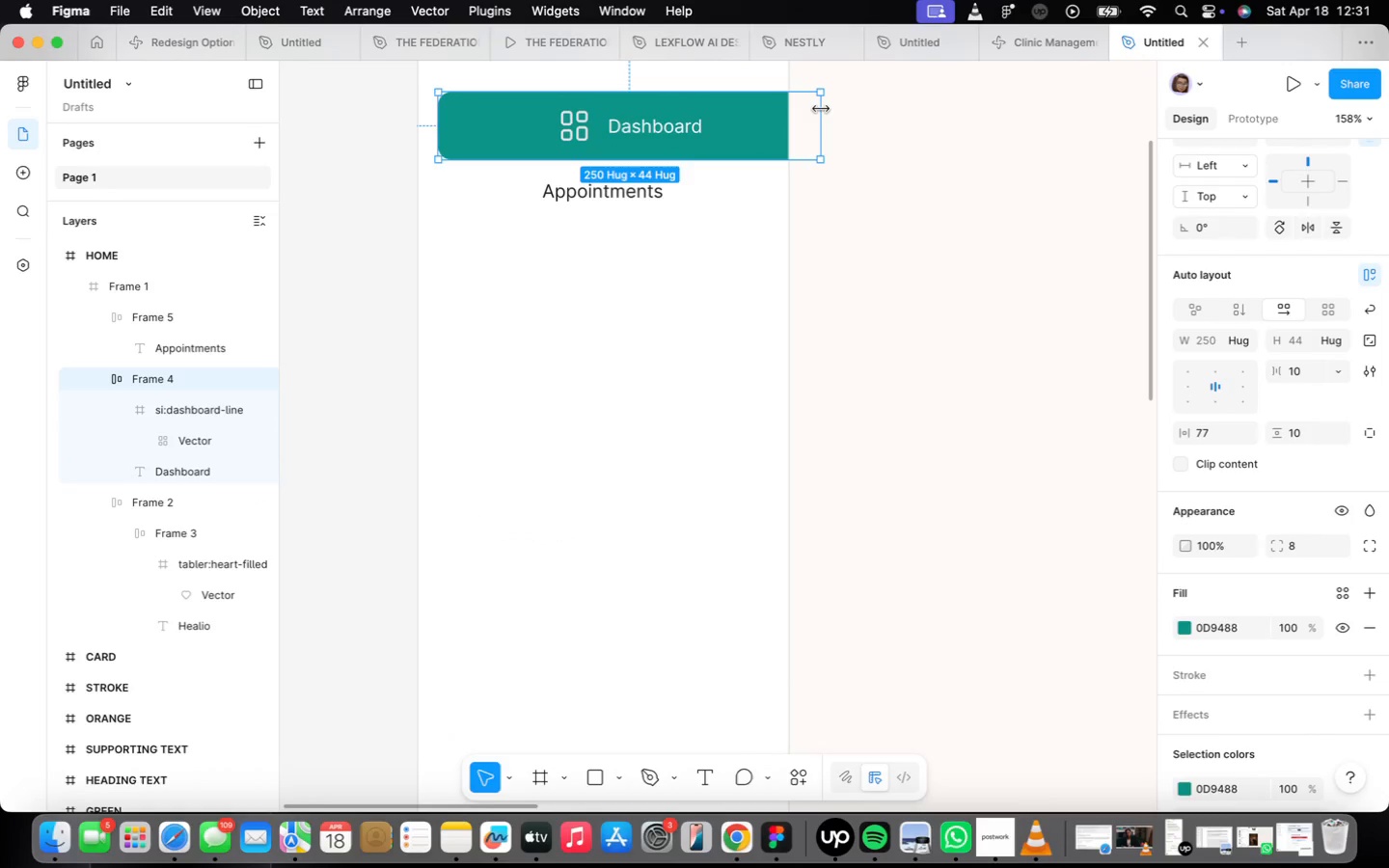 
left_click_drag(start_coordinate=[821, 109], to_coordinate=[765, 121])
 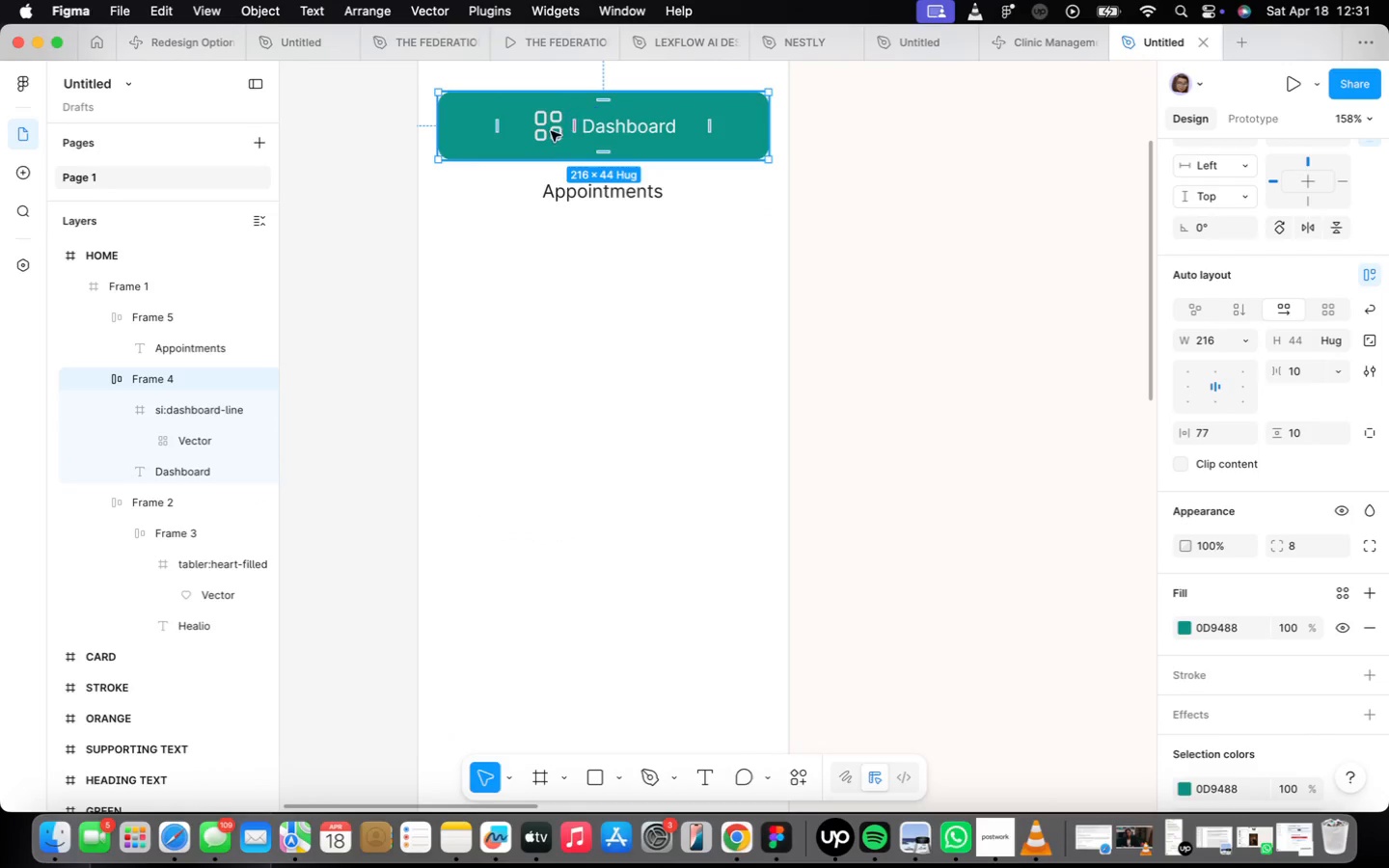 
double_click([551, 131])
 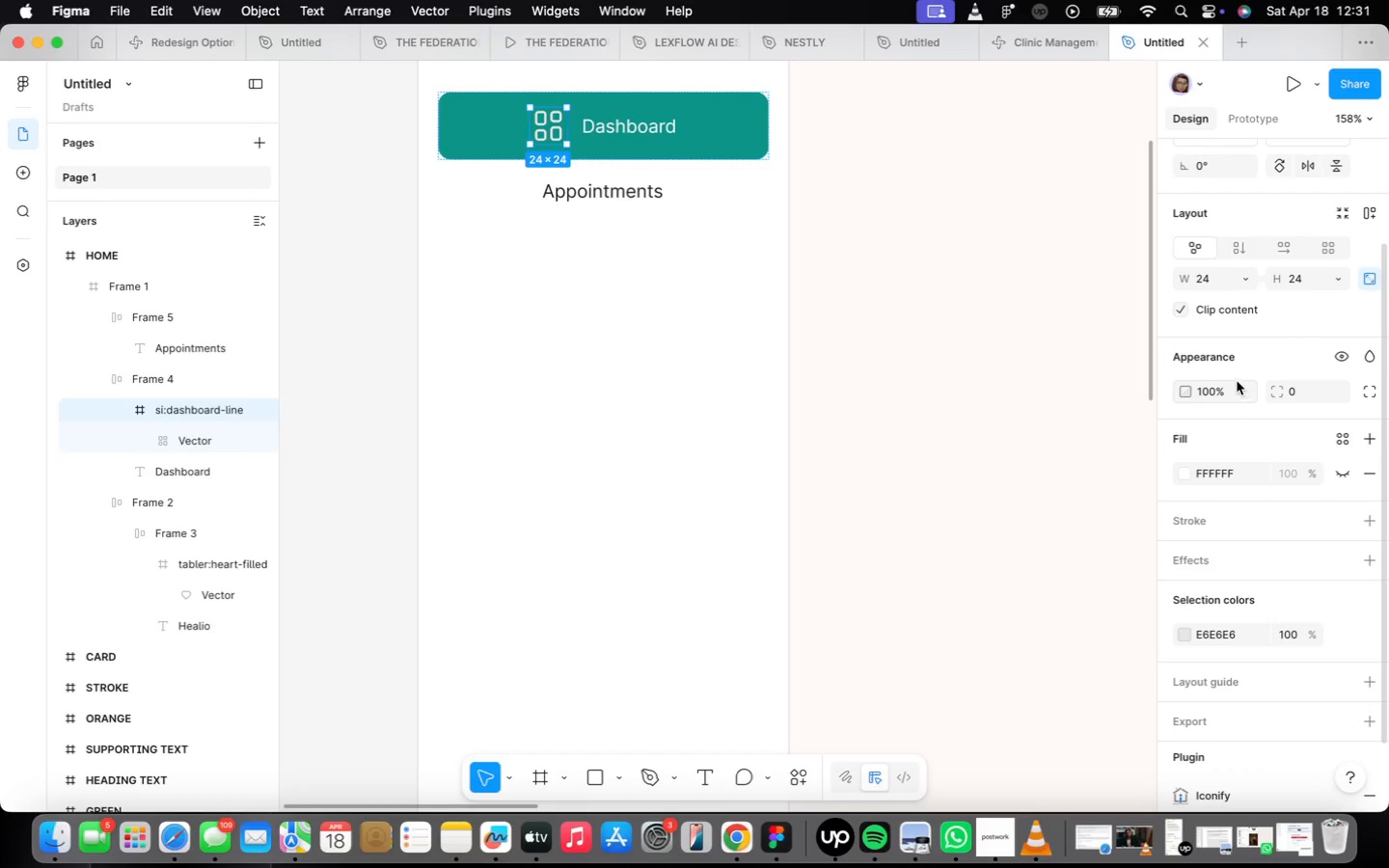 
left_click([1215, 285])
 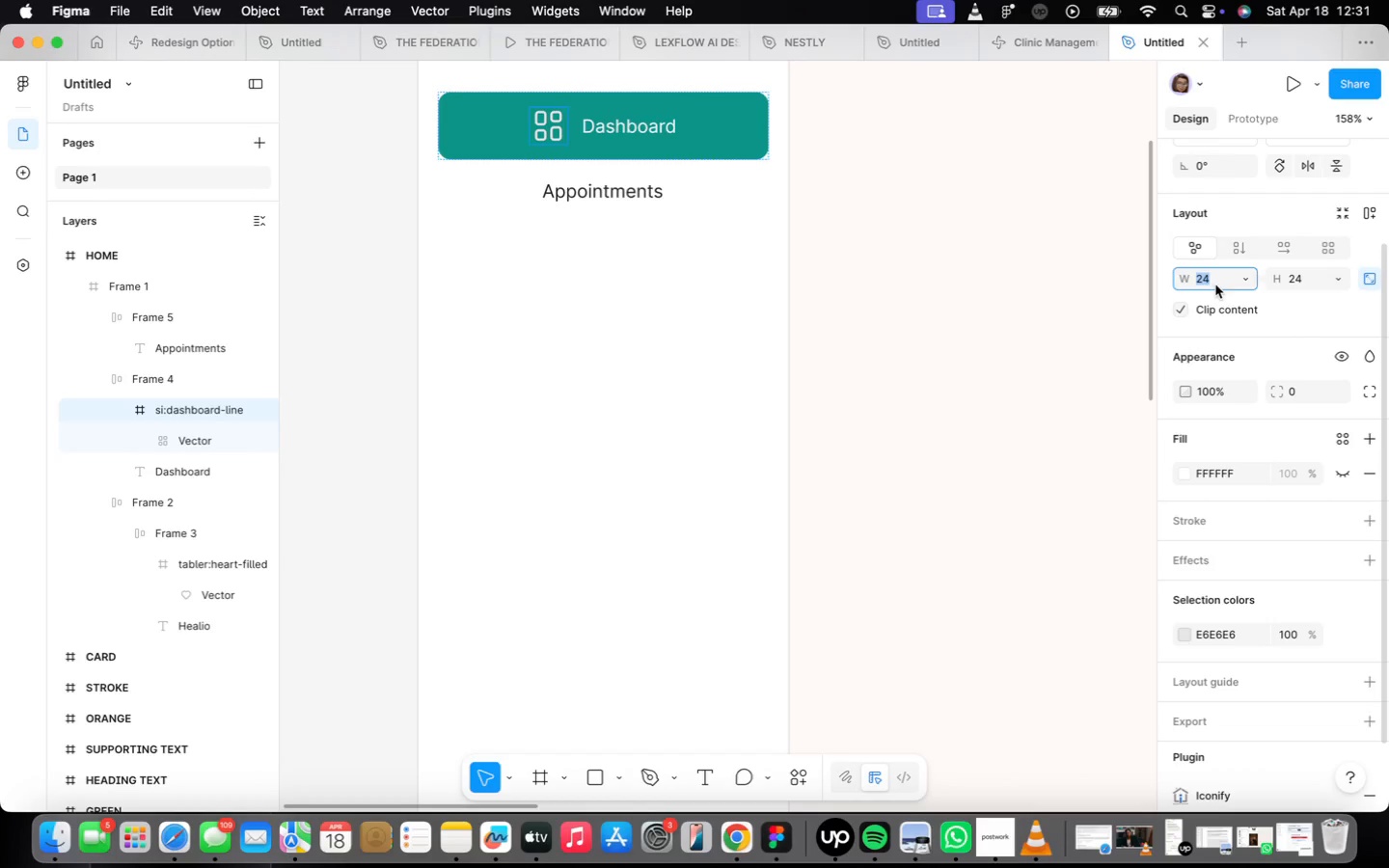 
type(118)
 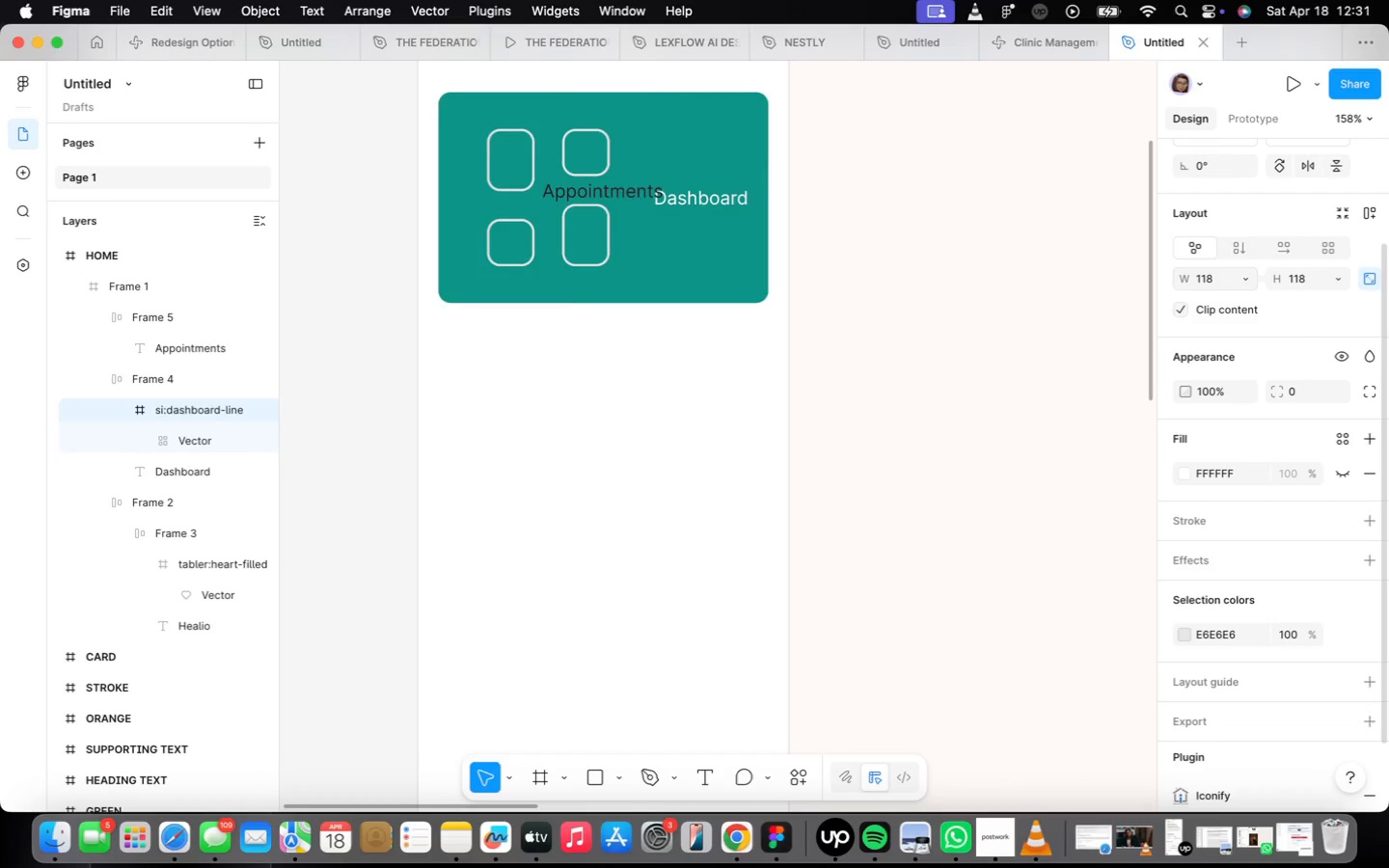 
key(Enter)
 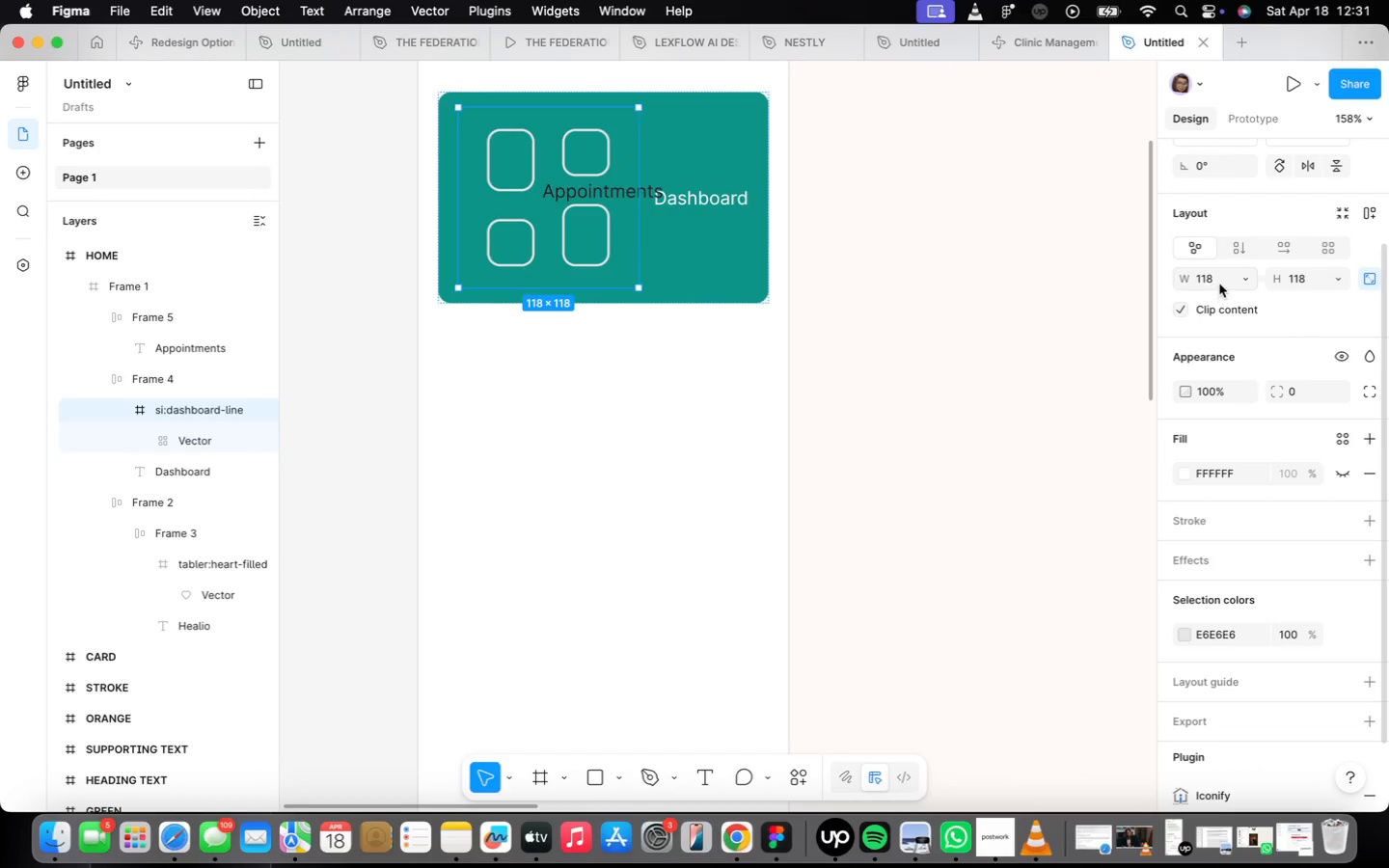 
left_click([1219, 281])
 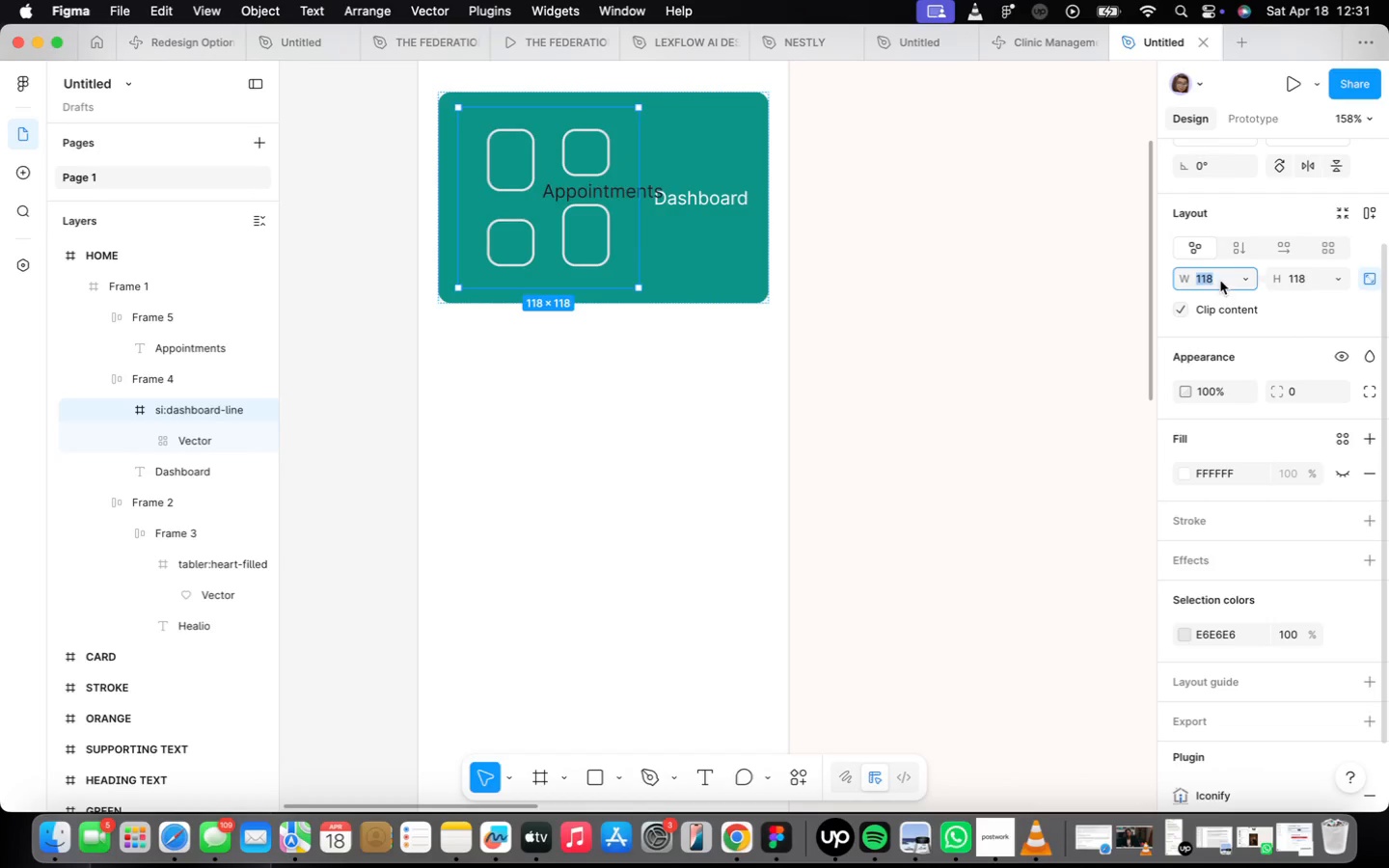 
type(18)
 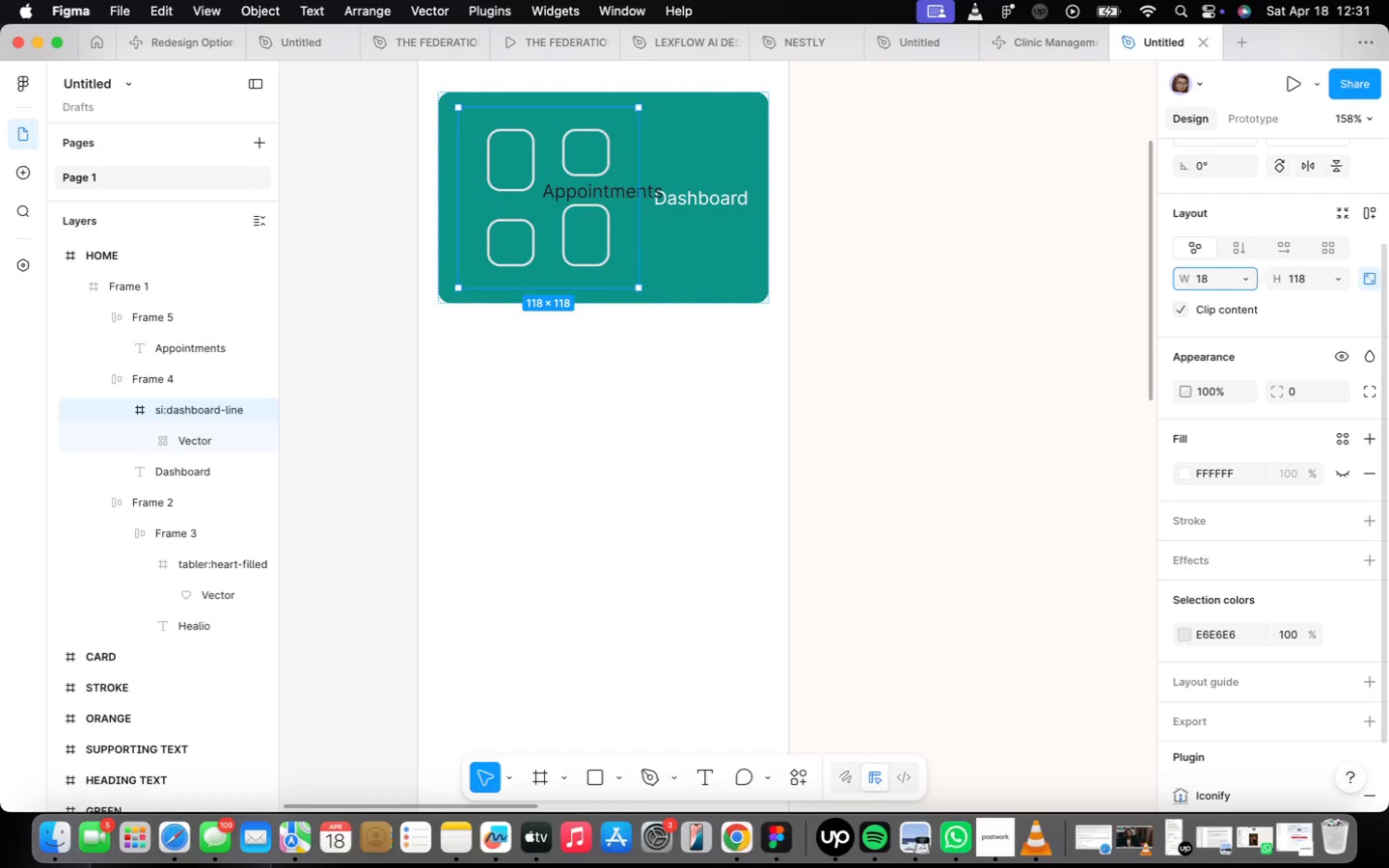 
key(Enter)
 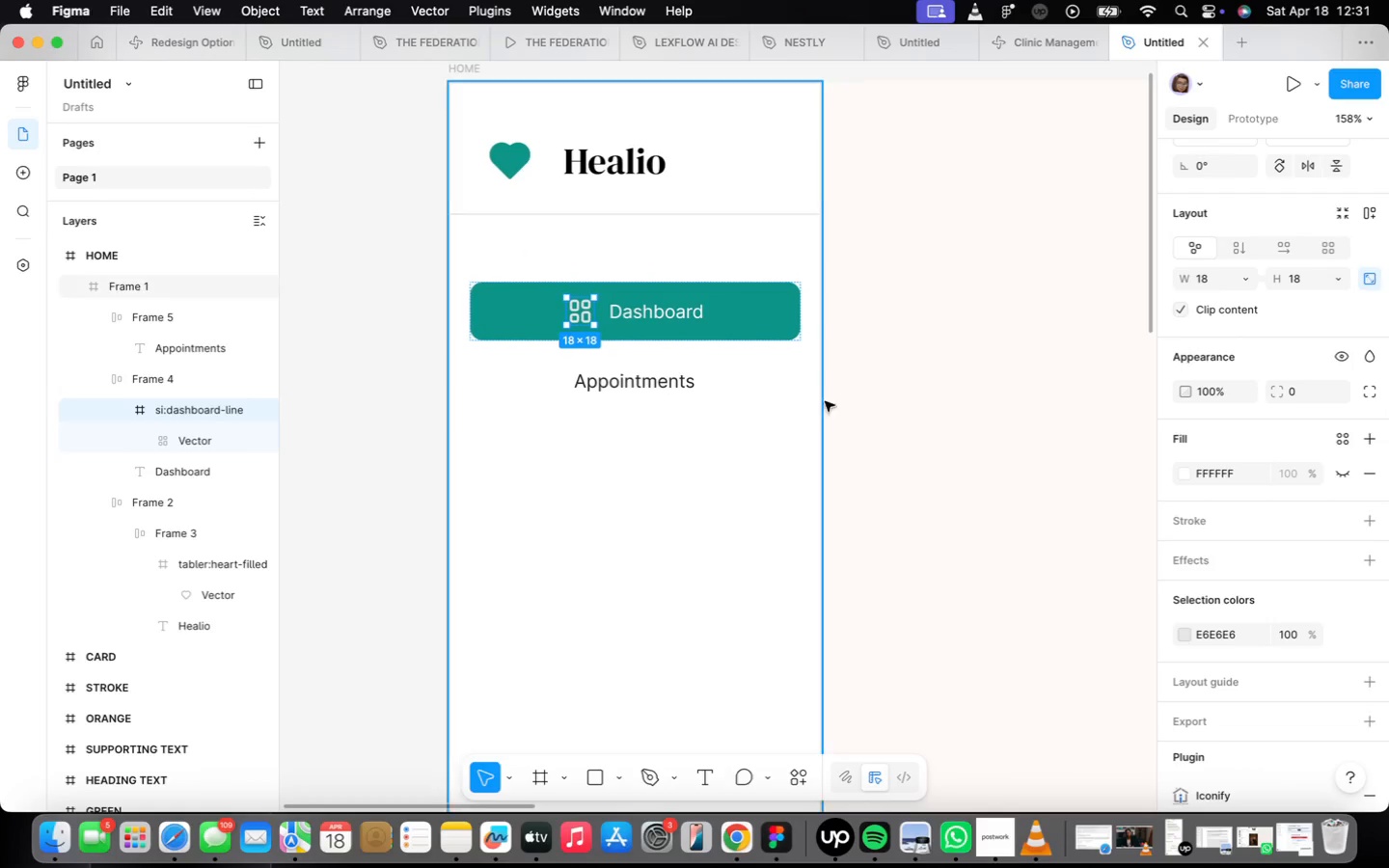 
scroll: coordinate [1244, 486], scroll_direction: down, amount: 10.0
 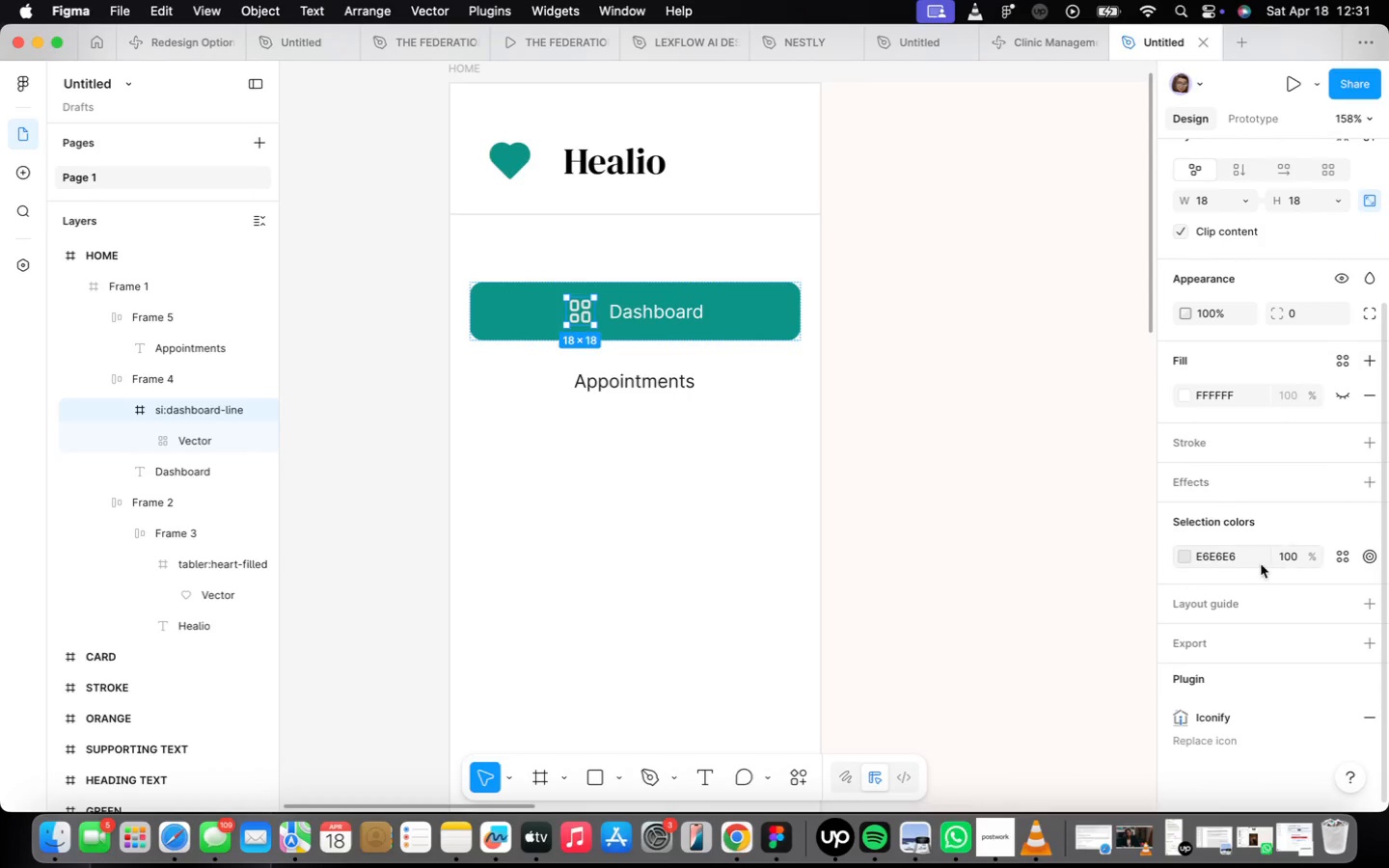 
left_click([1262, 560])
 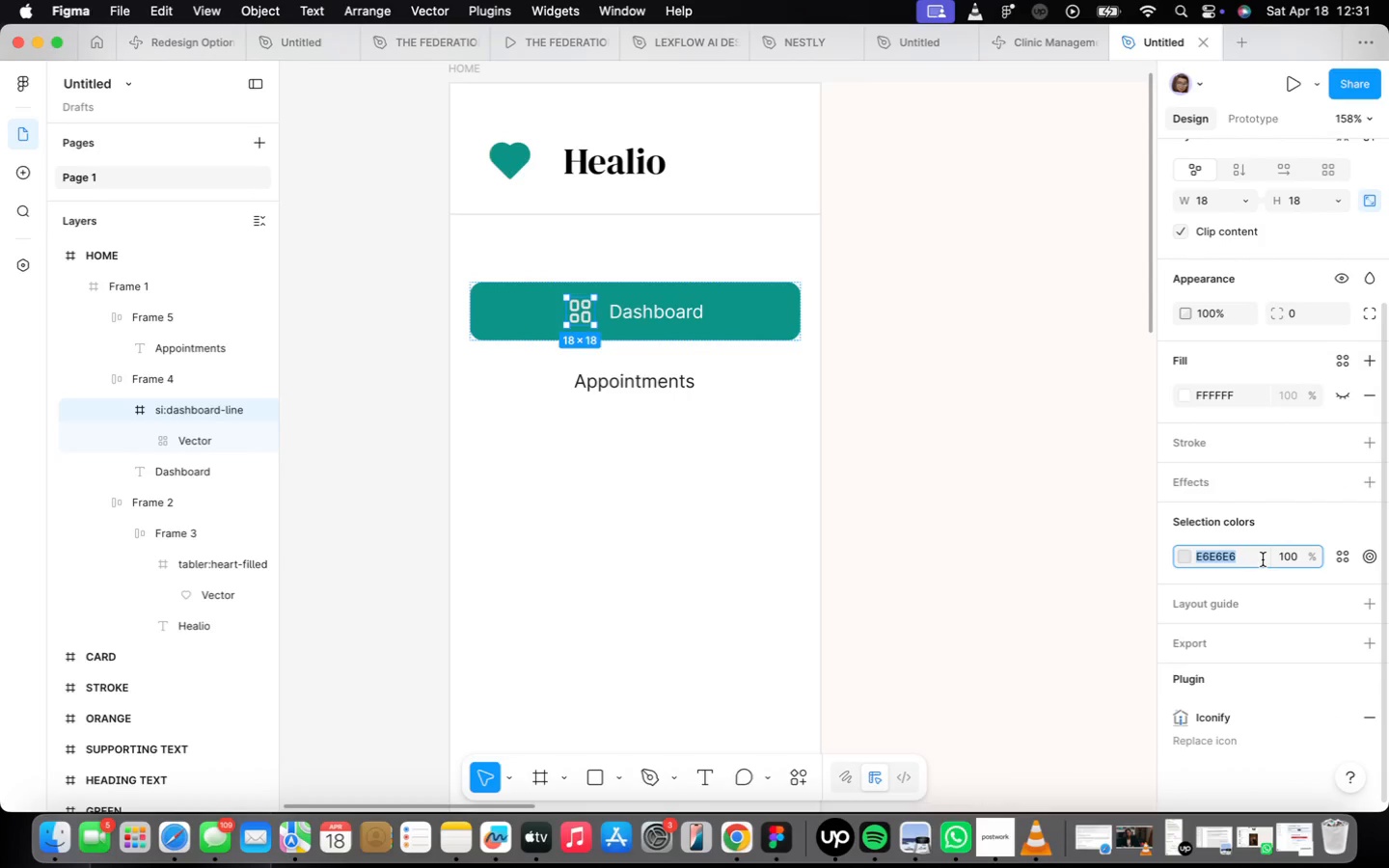 
type(ffffff)
 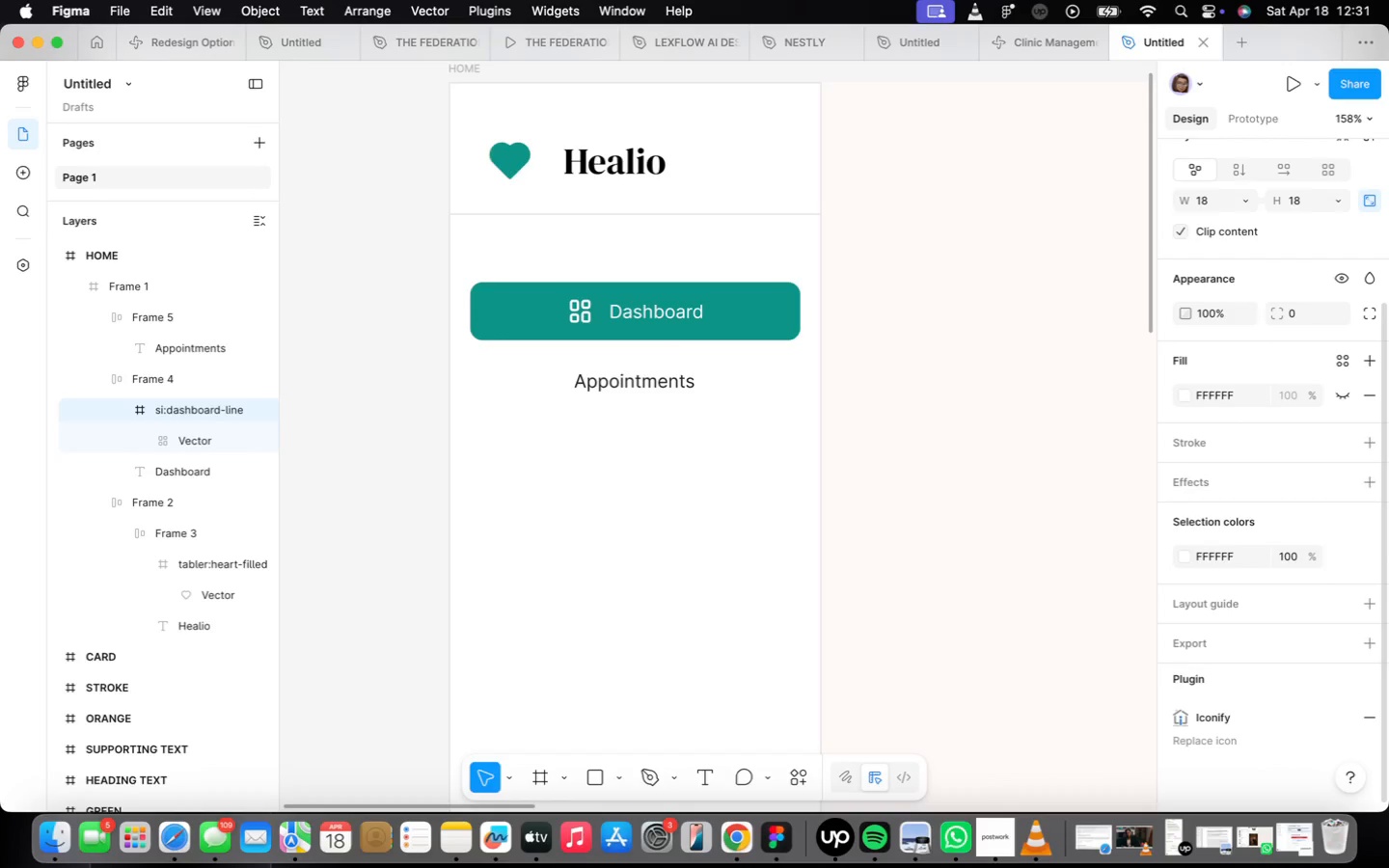 
key(Enter)
 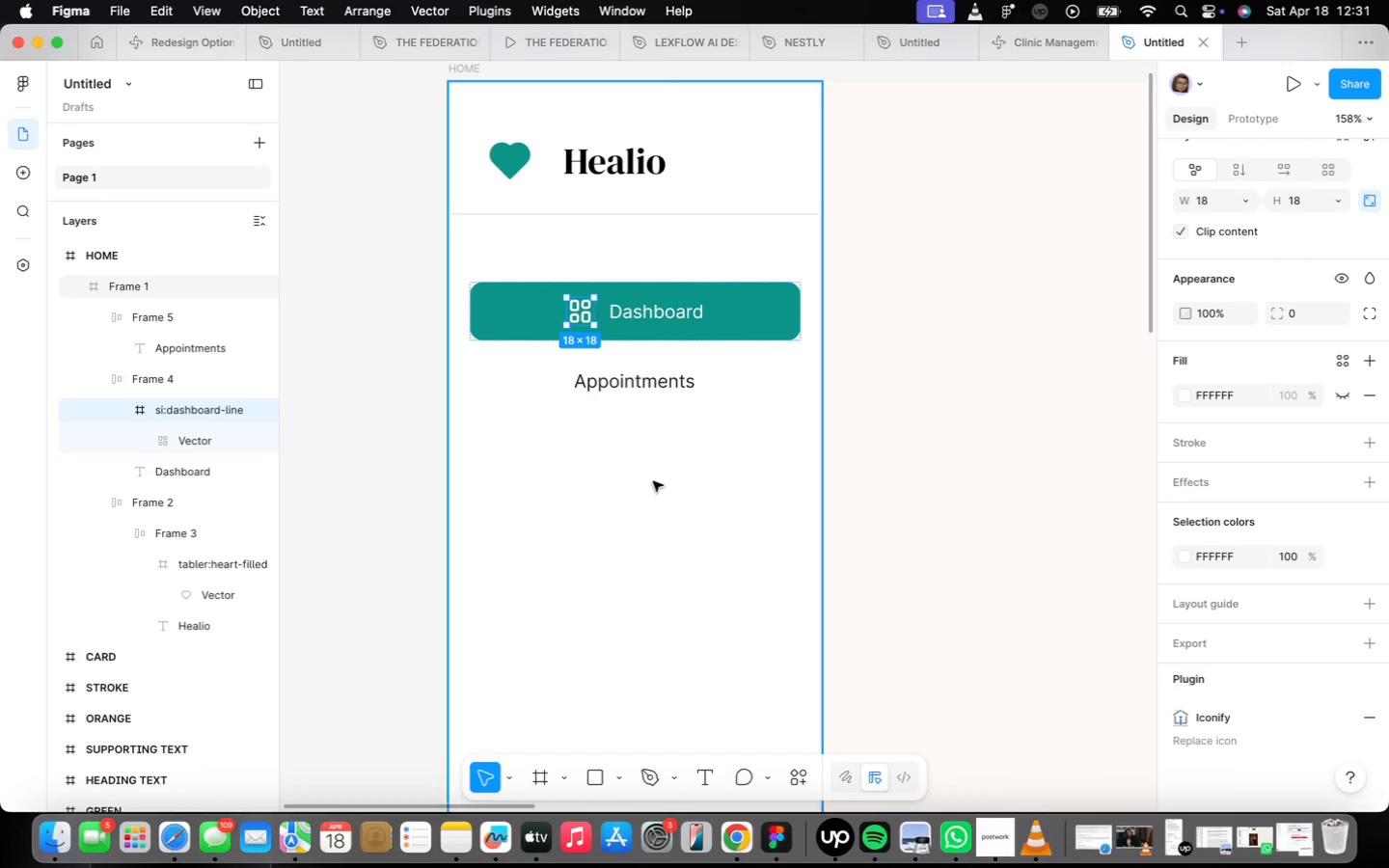 
left_click([725, 306])
 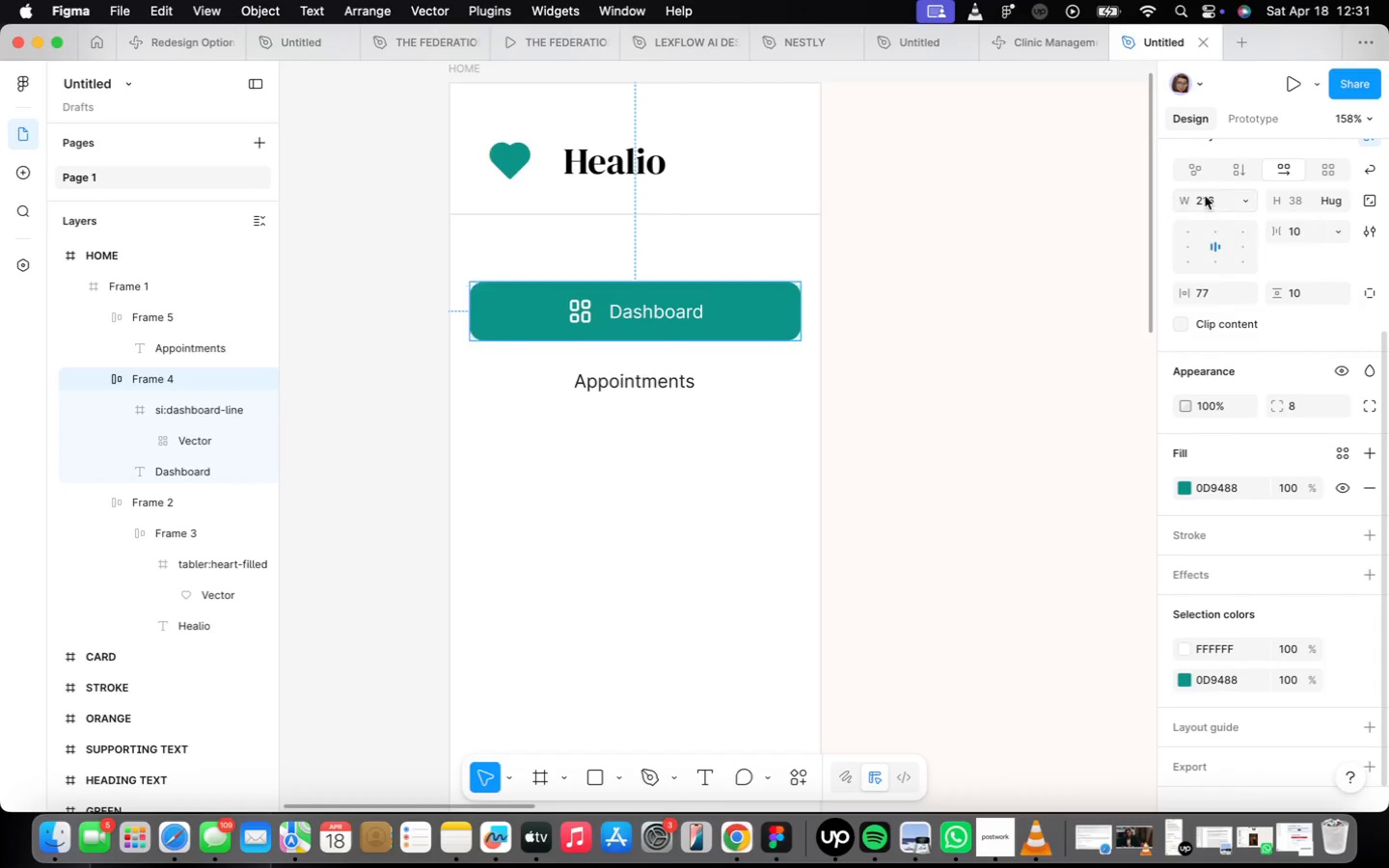 
scroll: coordinate [1215, 208], scroll_direction: up, amount: 23.0
 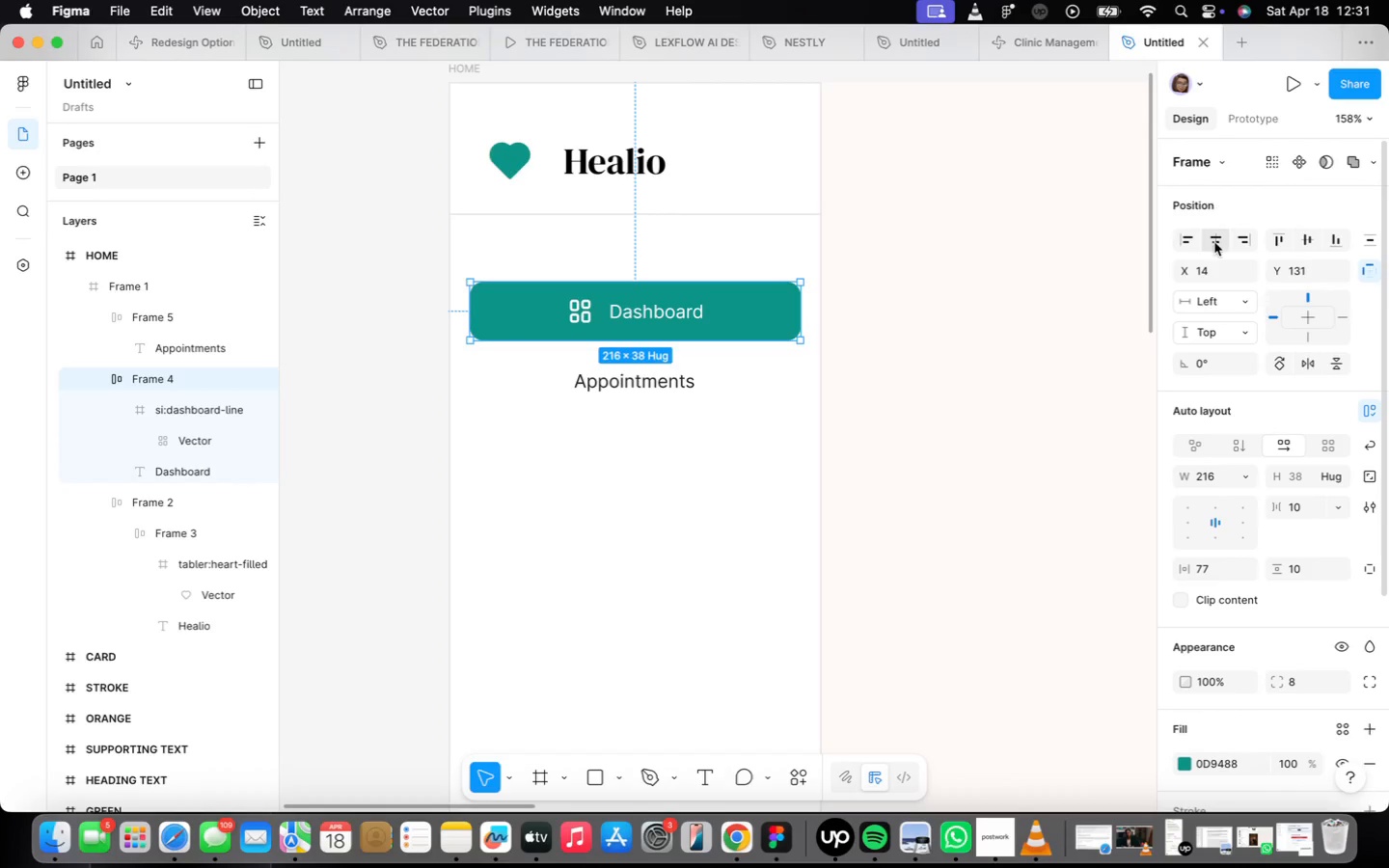 
left_click([1216, 240])
 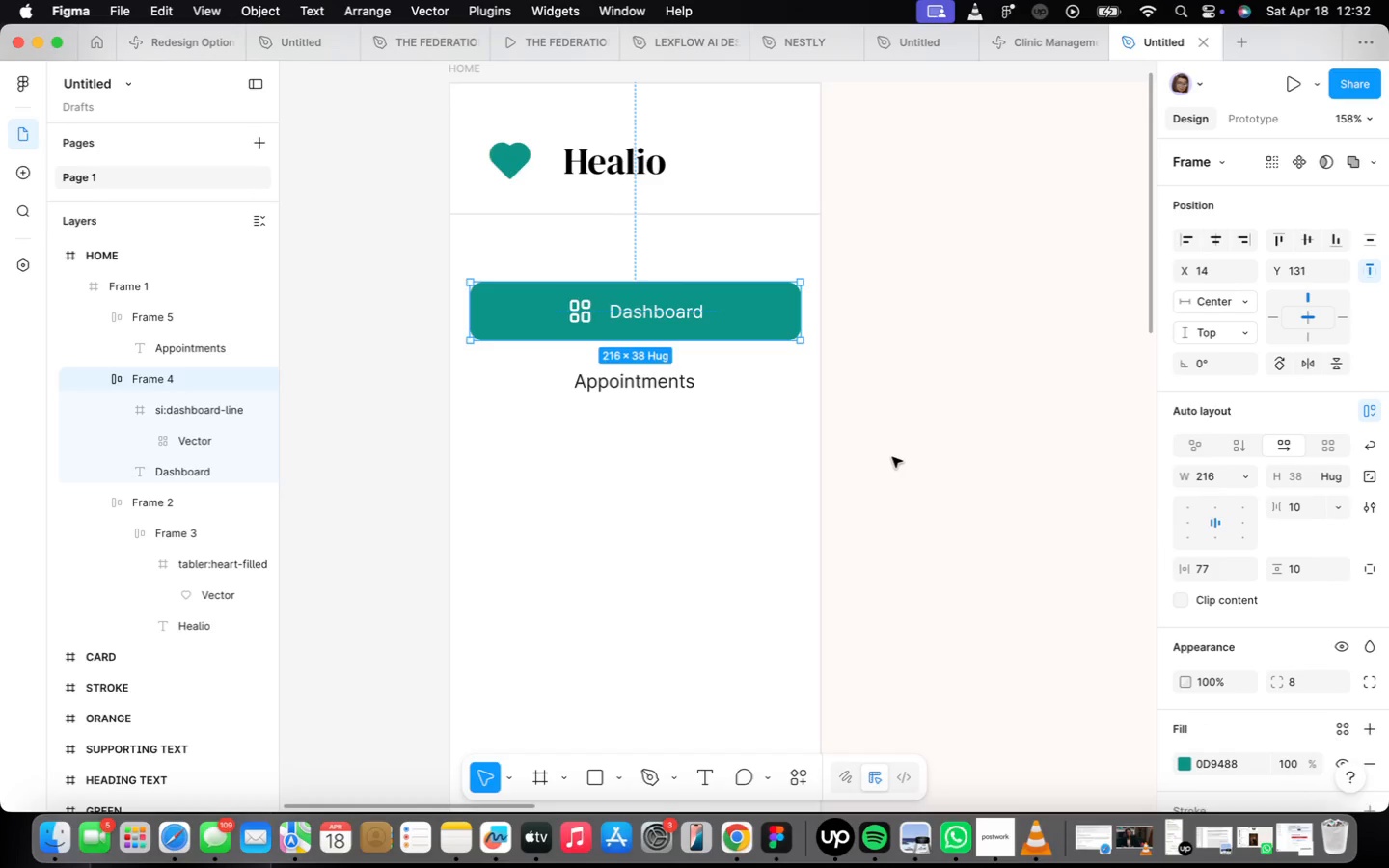 
wait(79.55)
 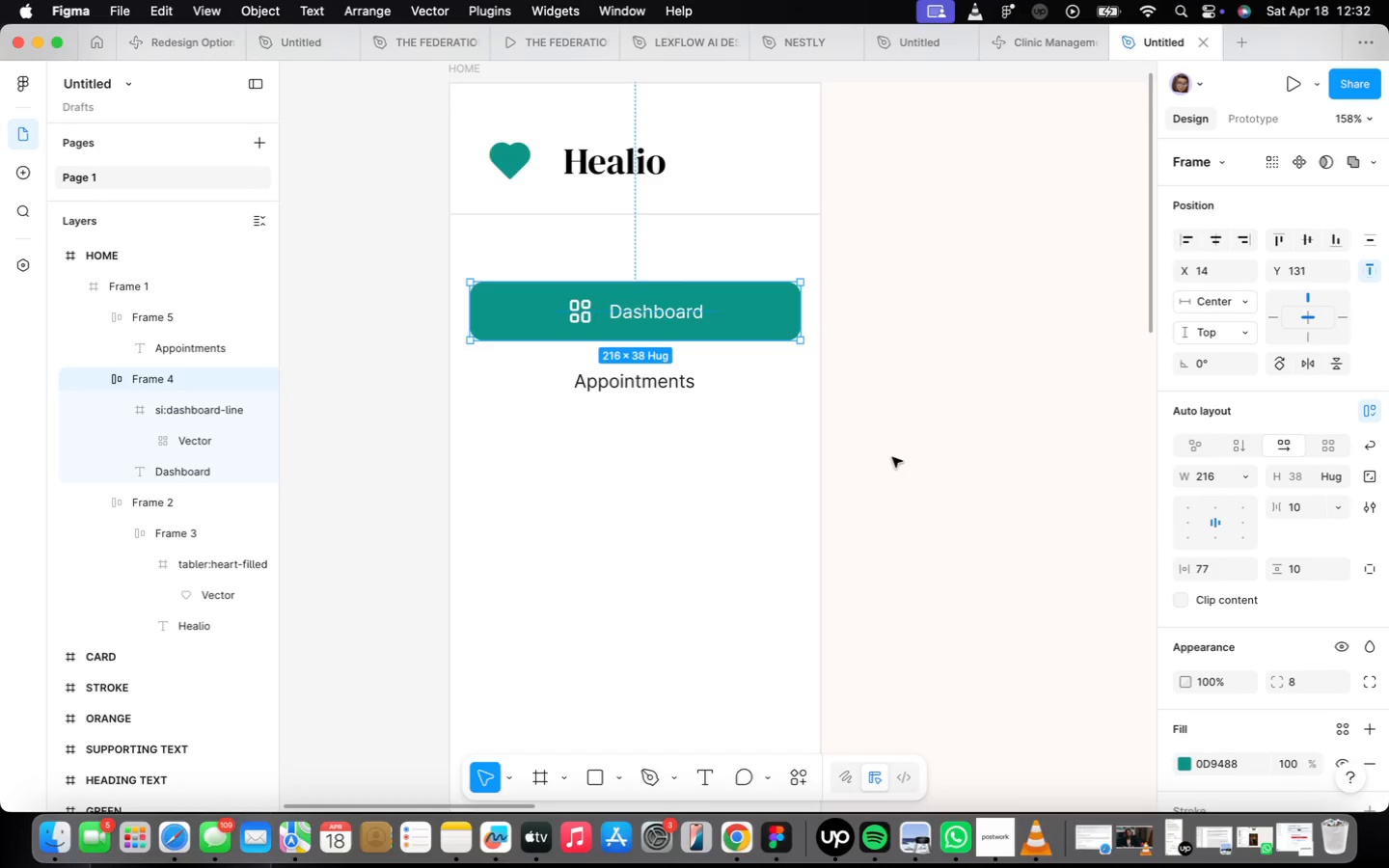 
left_click([615, 387])
 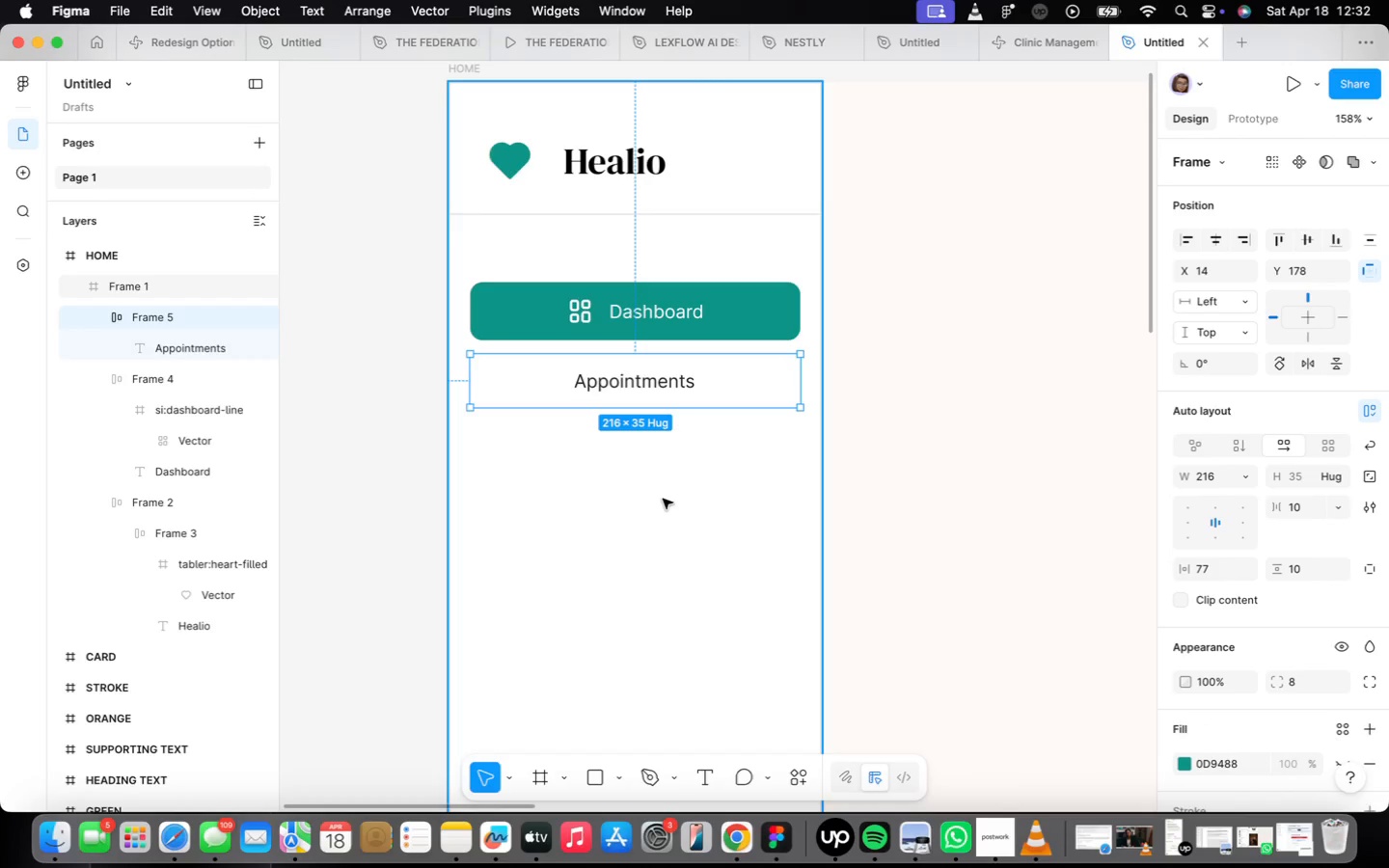 
left_click([662, 499])
 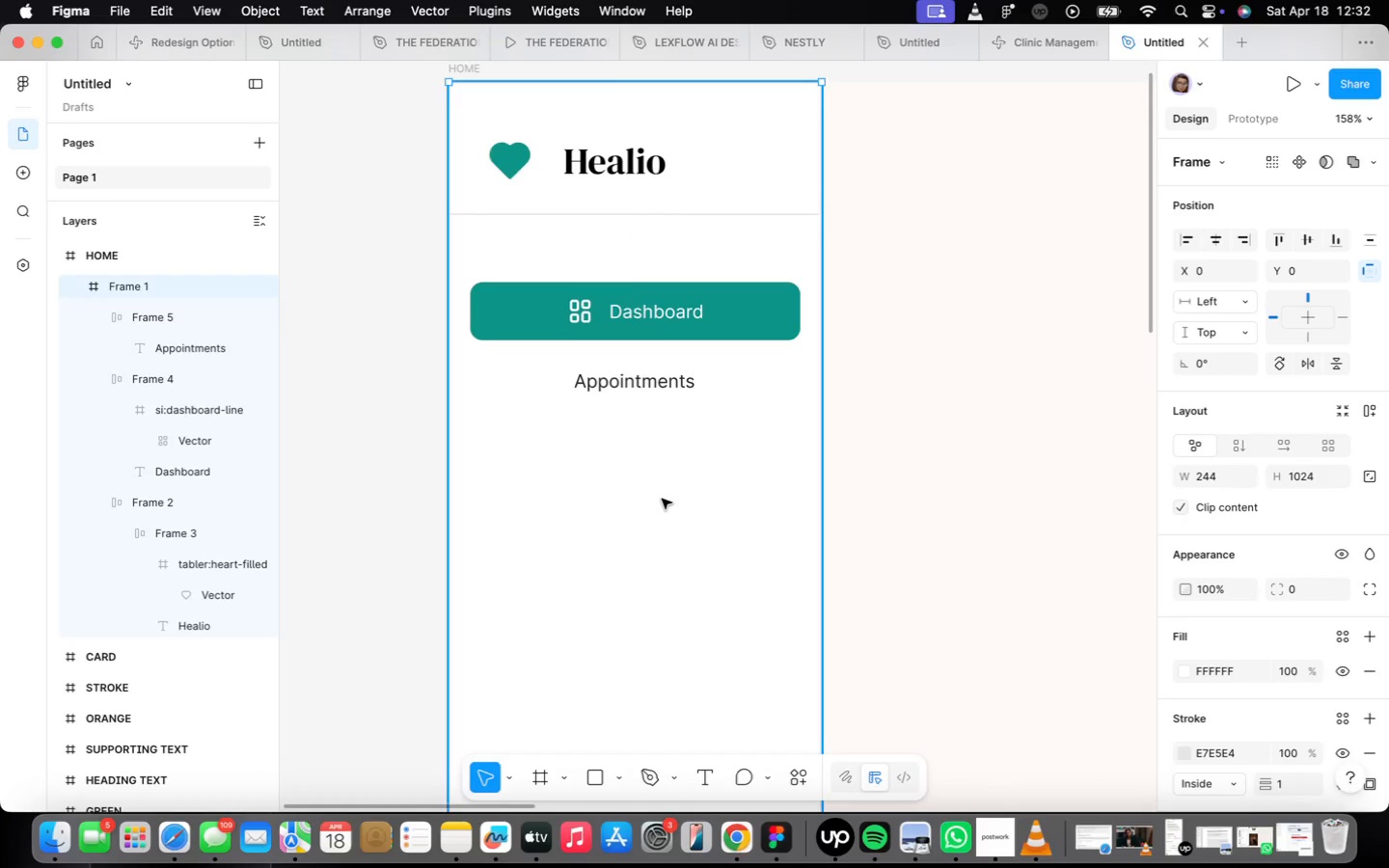 
right_click([662, 499])
 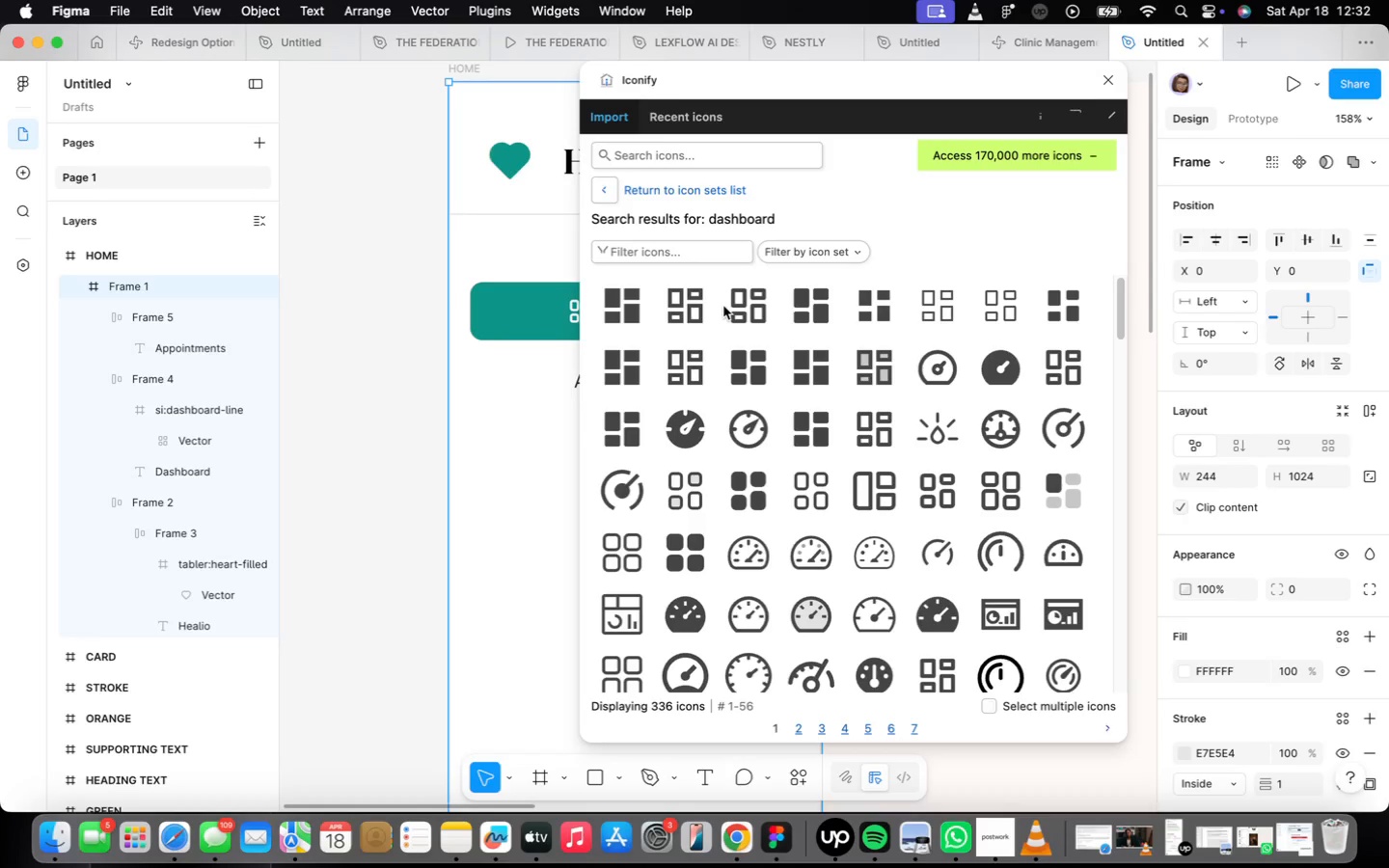 
wait(6.83)
 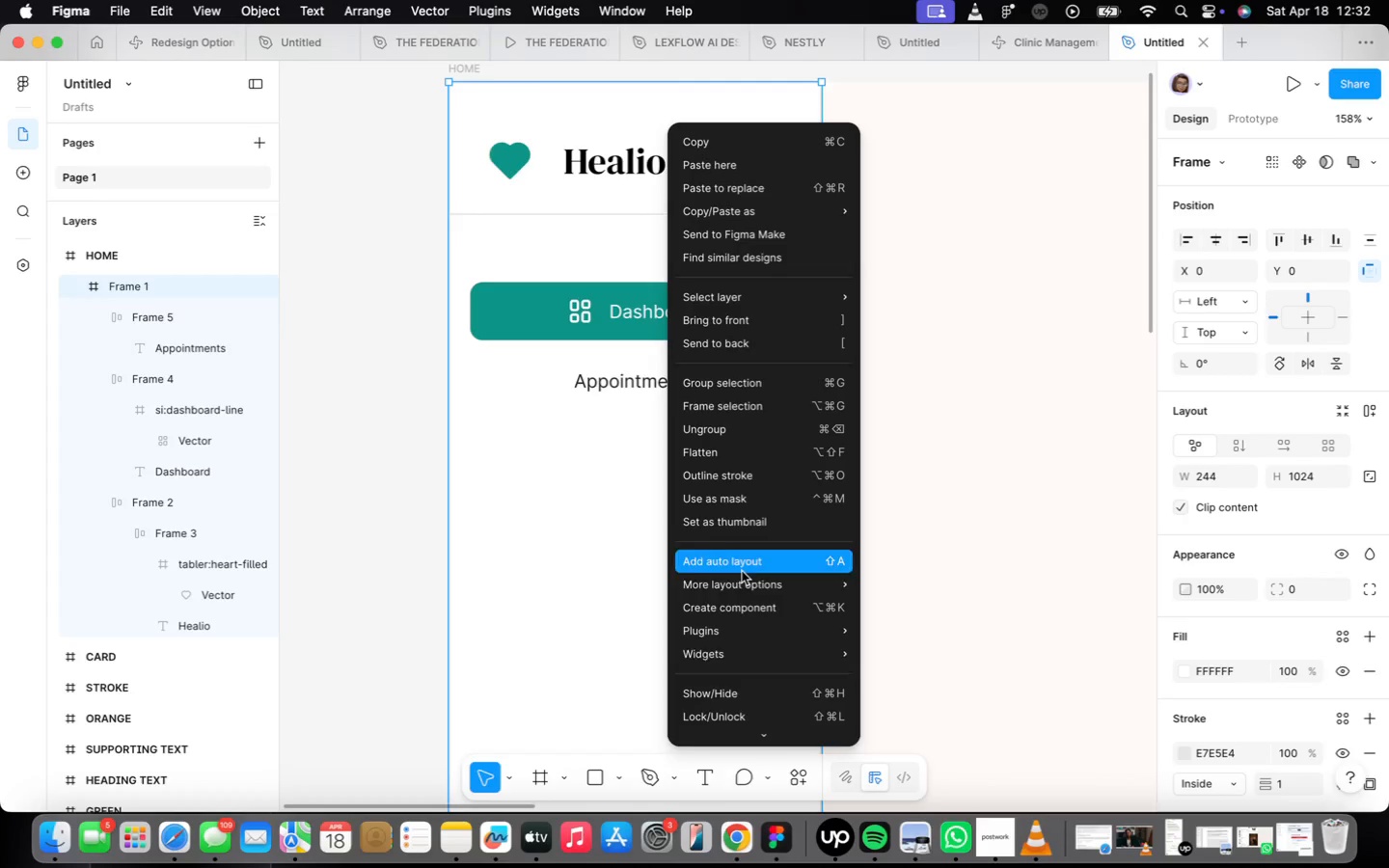 
type(calends)
key(Backspace)
type(at)
key(Backspace)
type(r)
 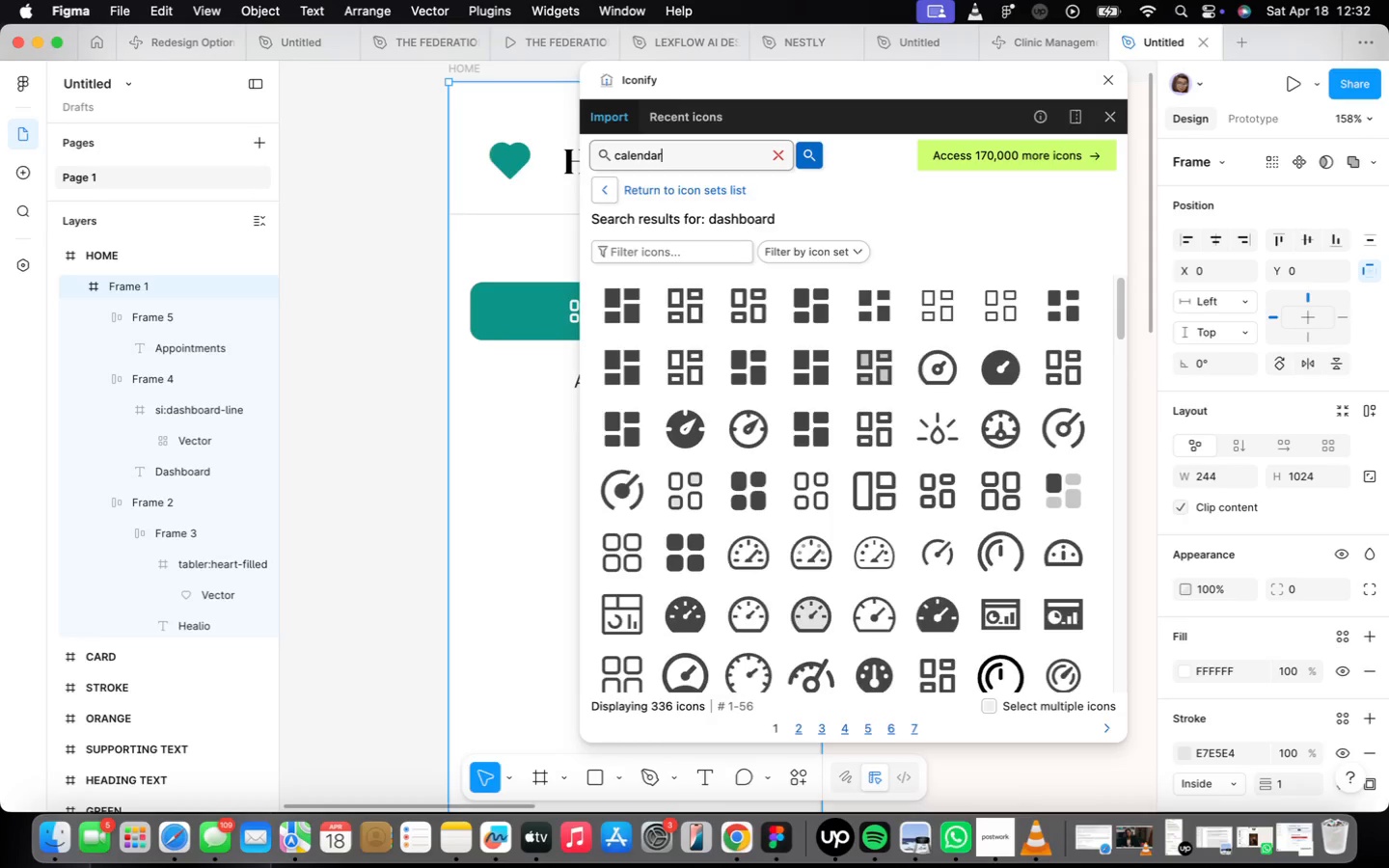 
key(Enter)
 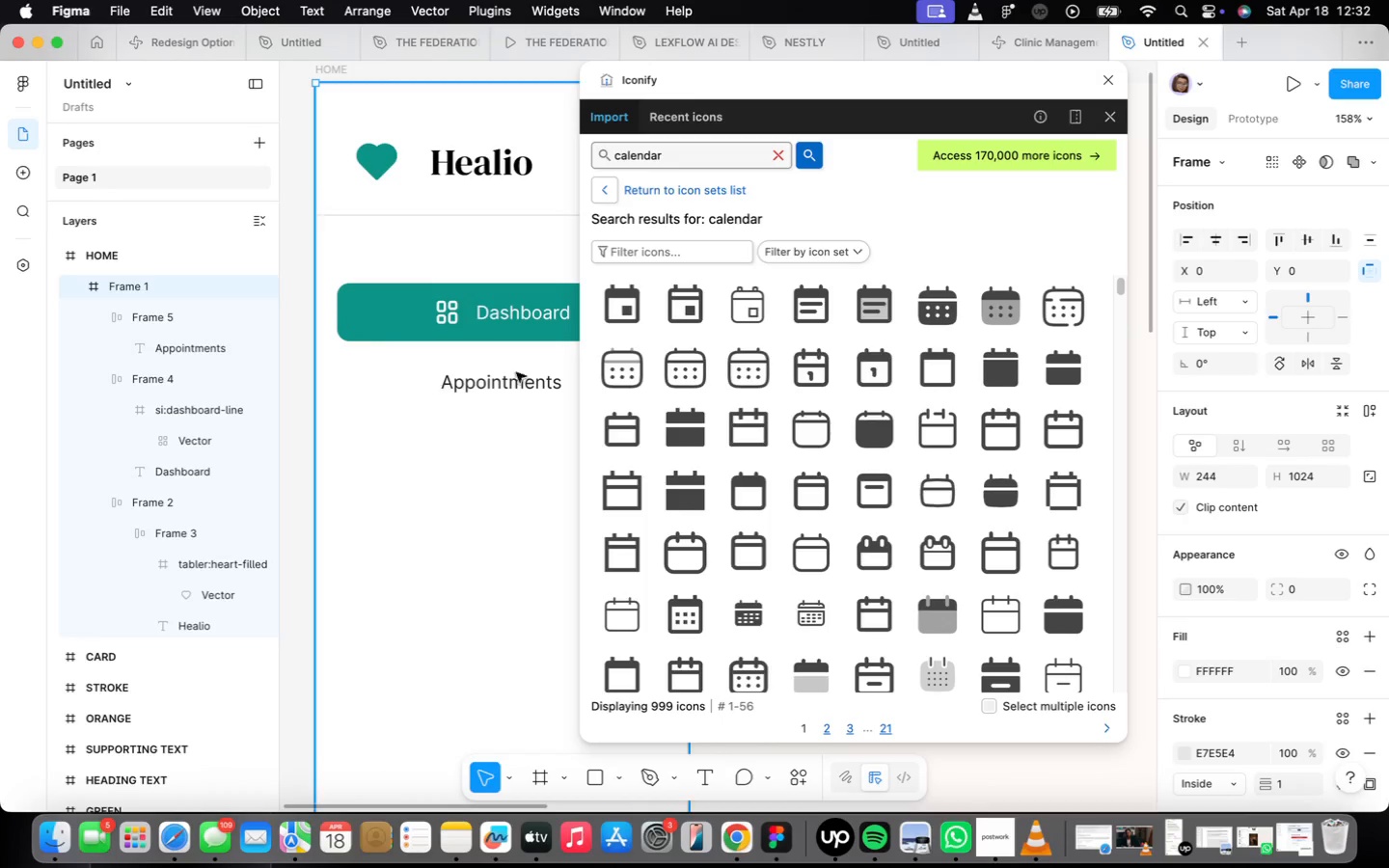 
left_click([757, 385])
 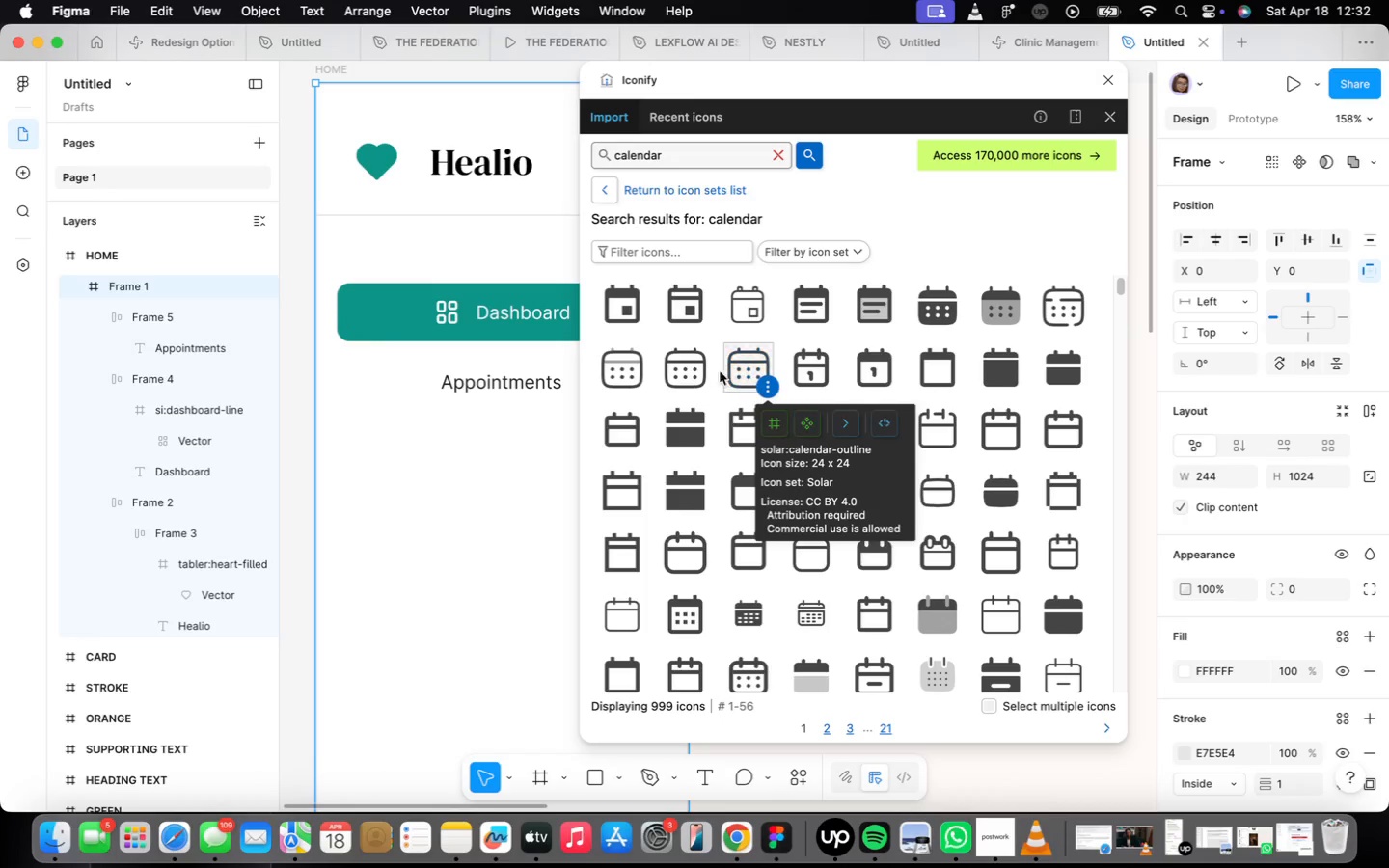 
left_click([746, 379])
 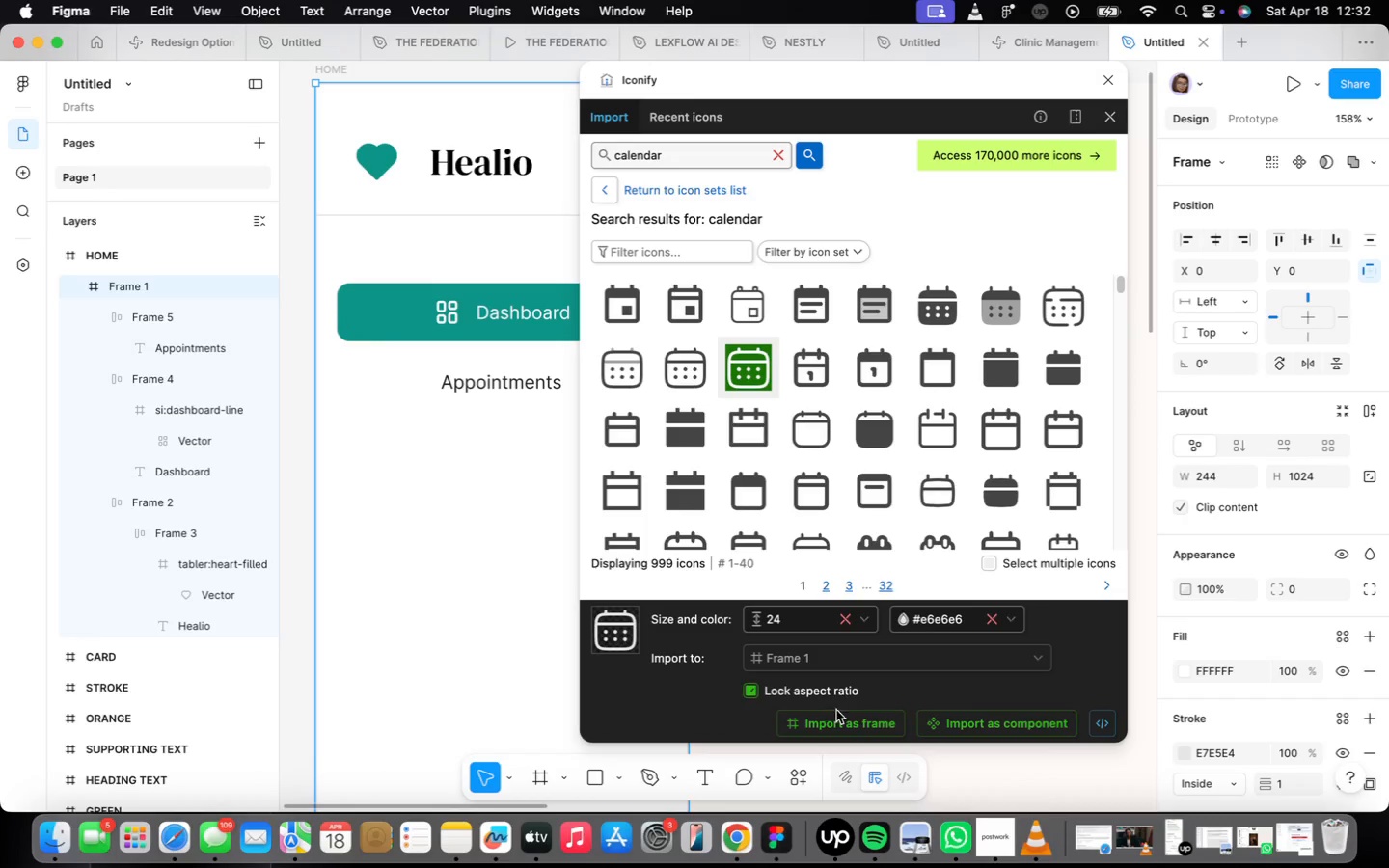 
left_click([838, 717])
 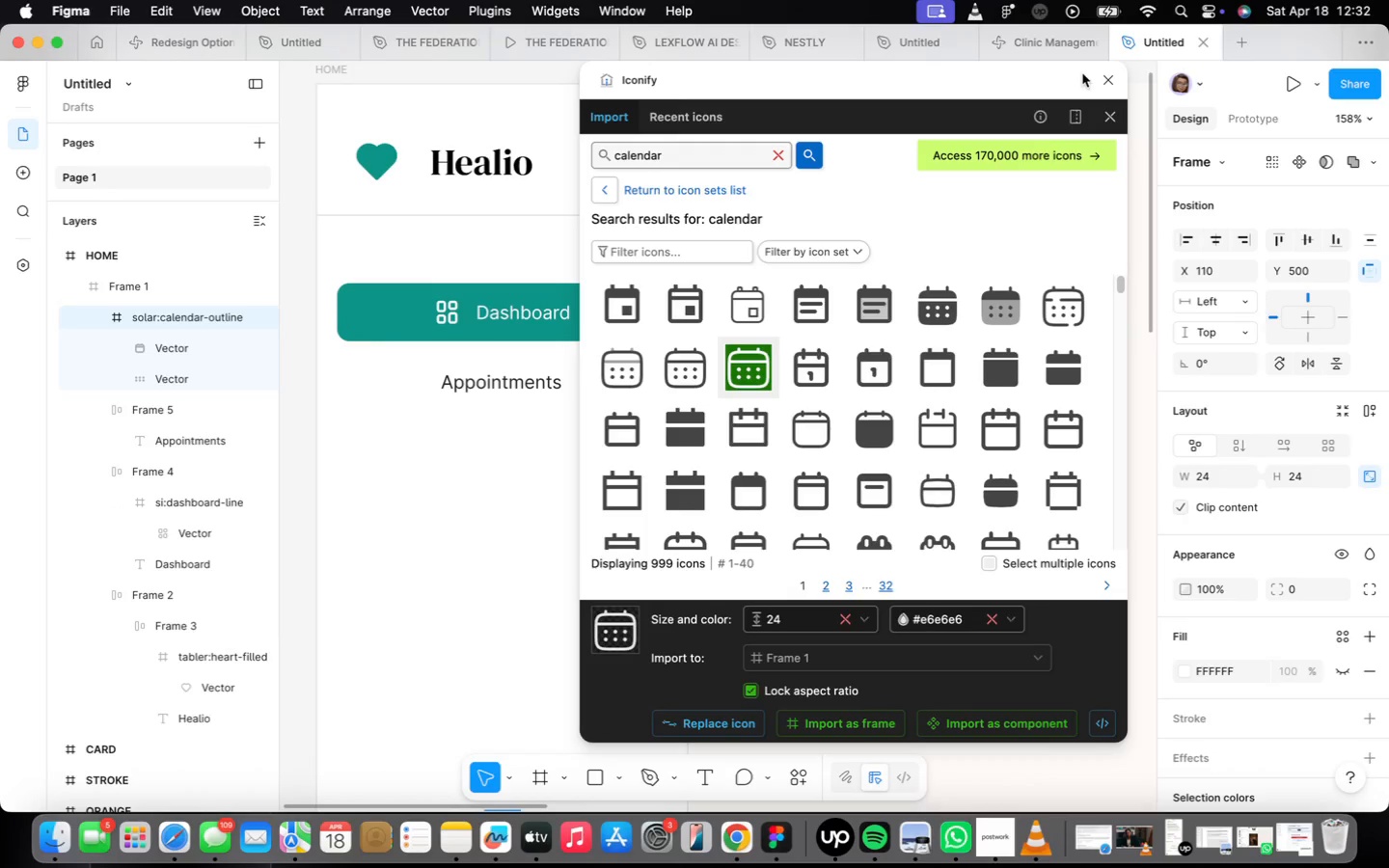 
left_click([1100, 73])
 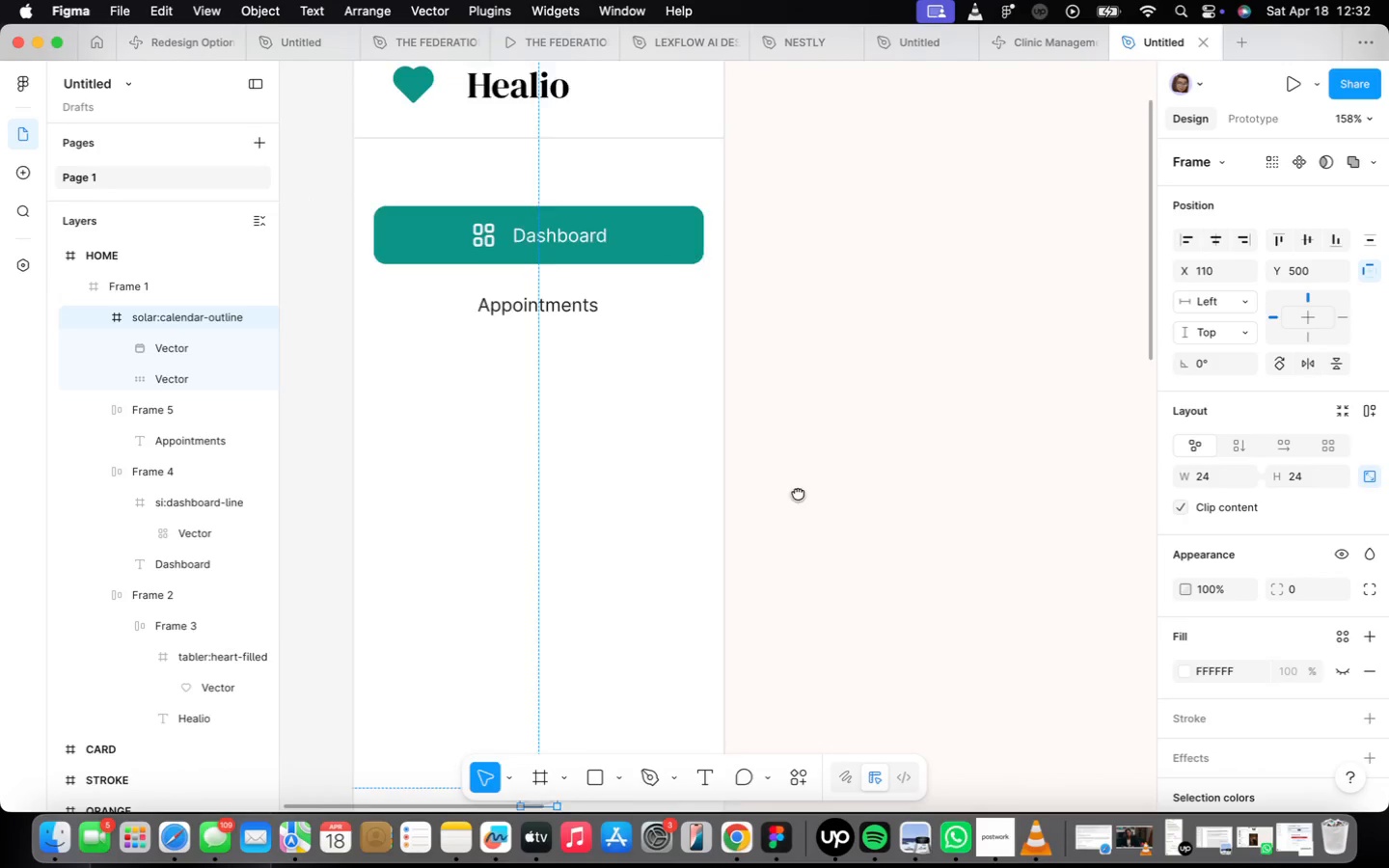 
scroll: coordinate [803, 502], scroll_direction: down, amount: 1.0
 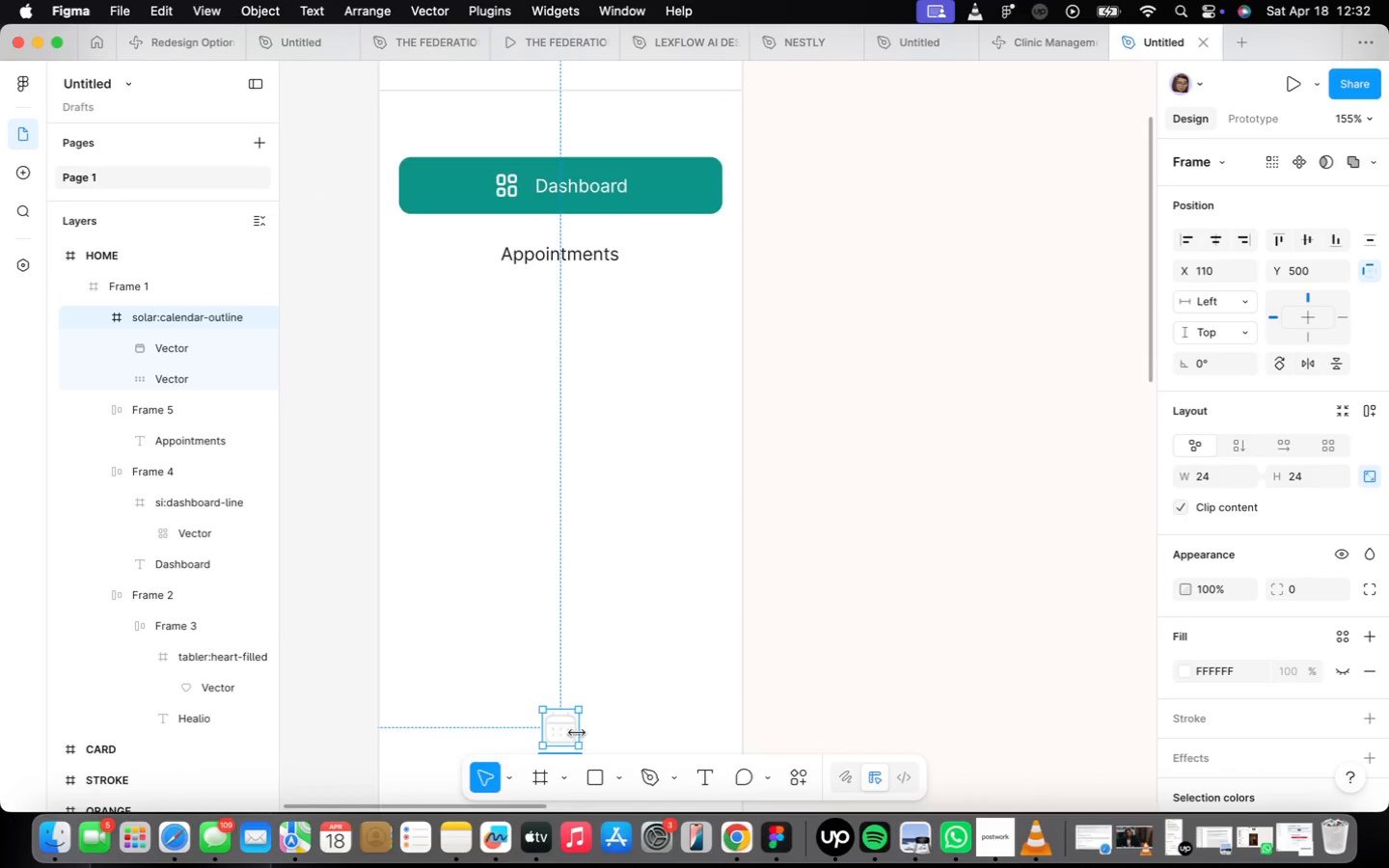 
left_click_drag(start_coordinate=[570, 735], to_coordinate=[499, 249])
 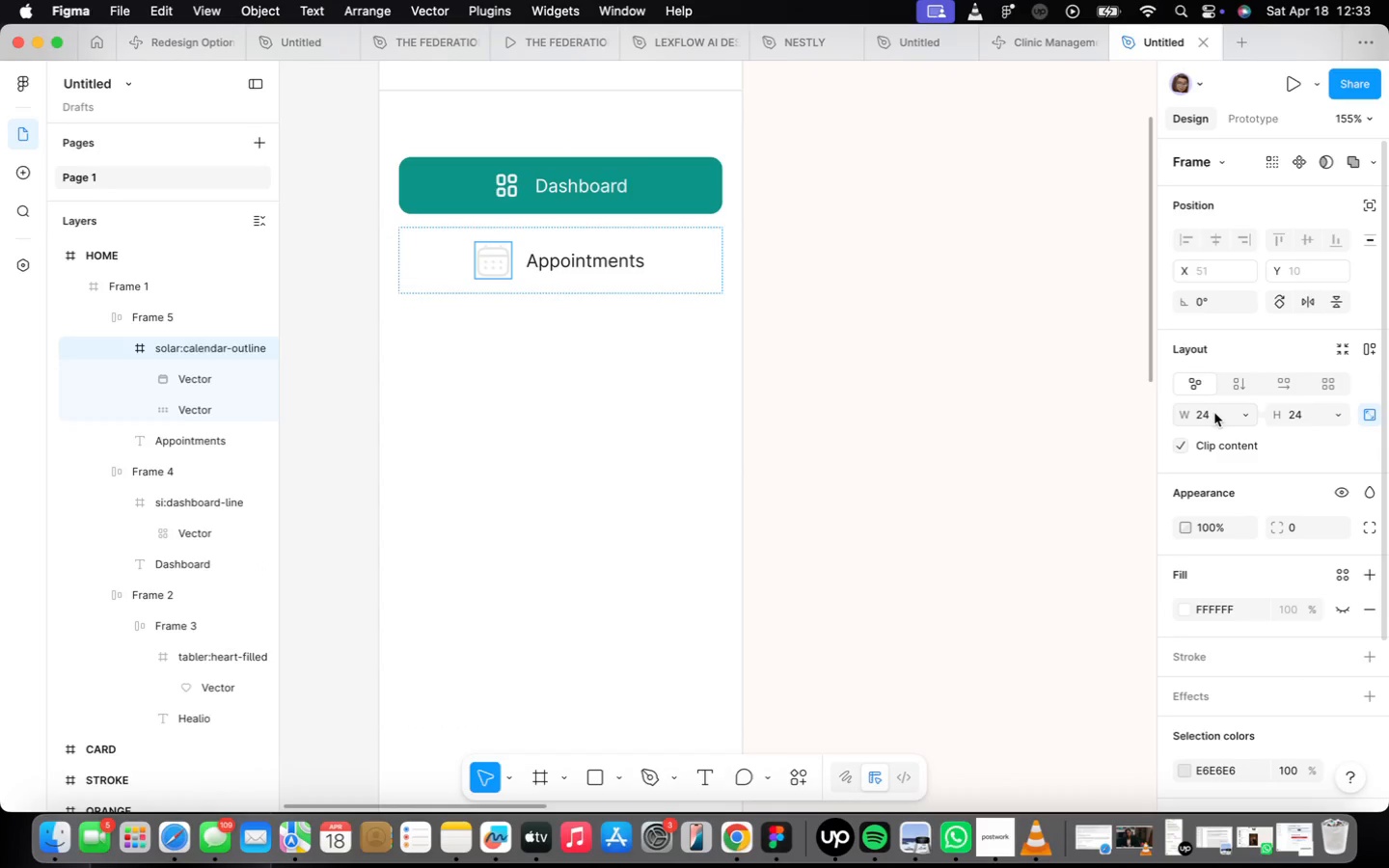 
type(16)
 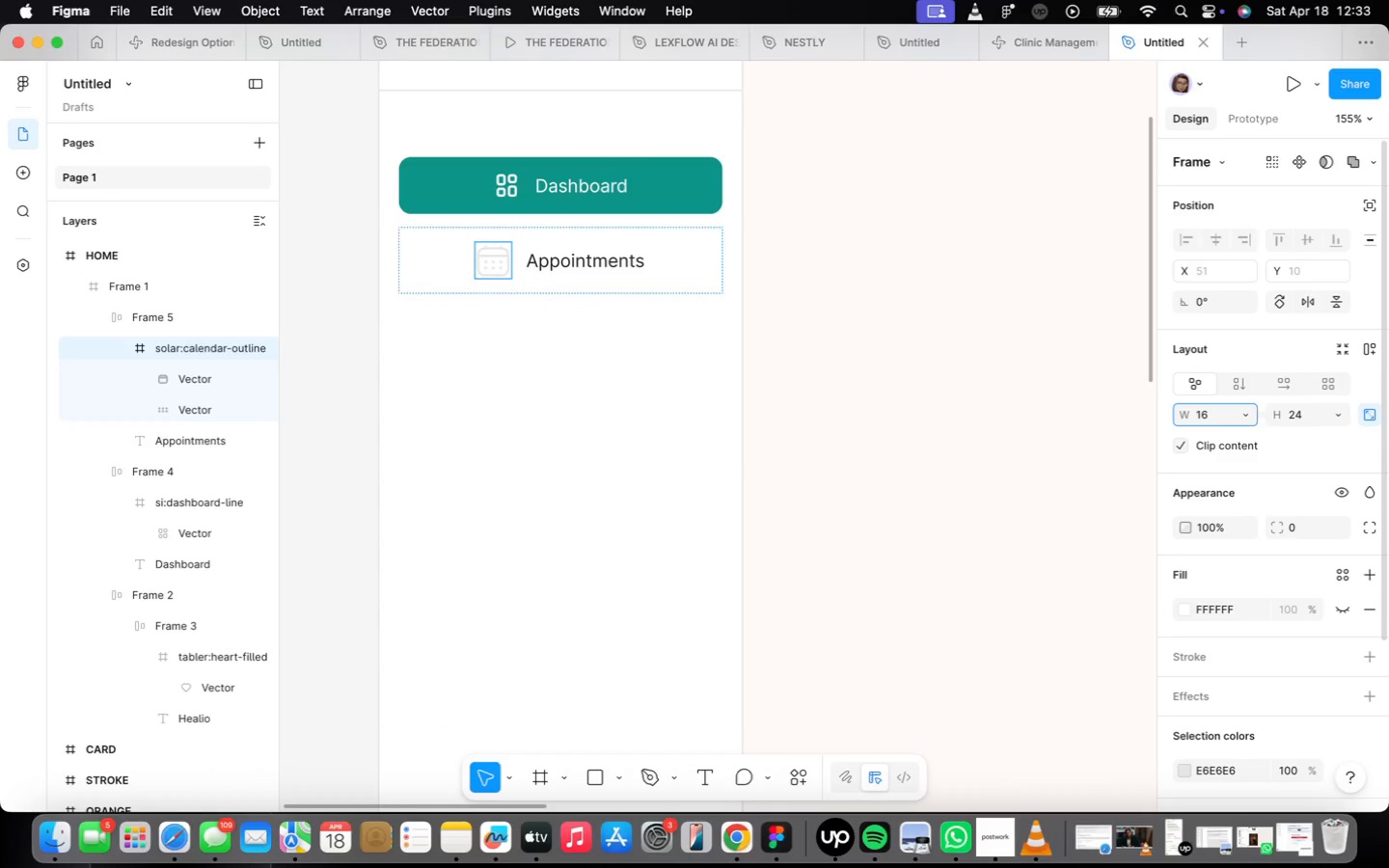 
key(Enter)
 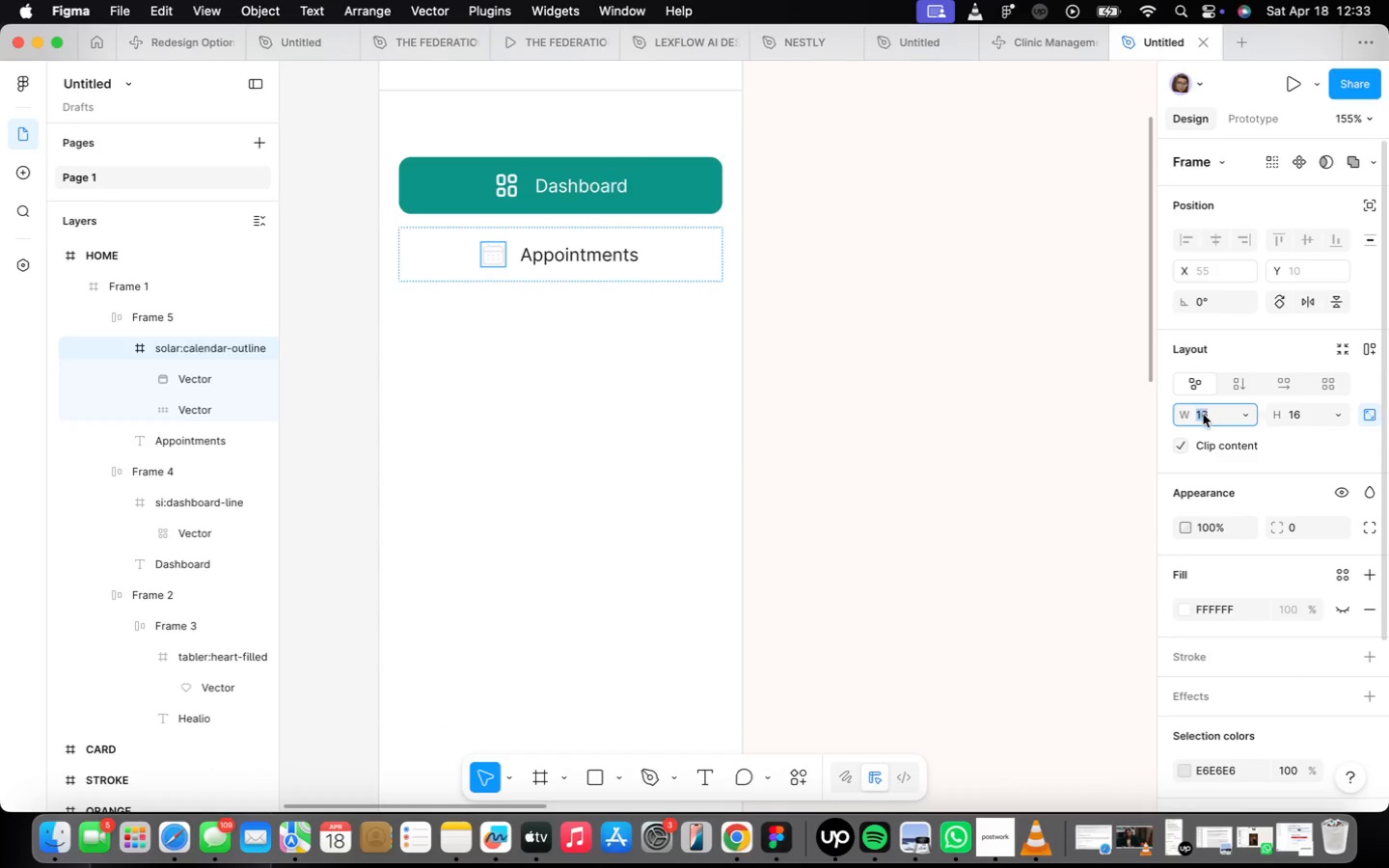 
type(18)
 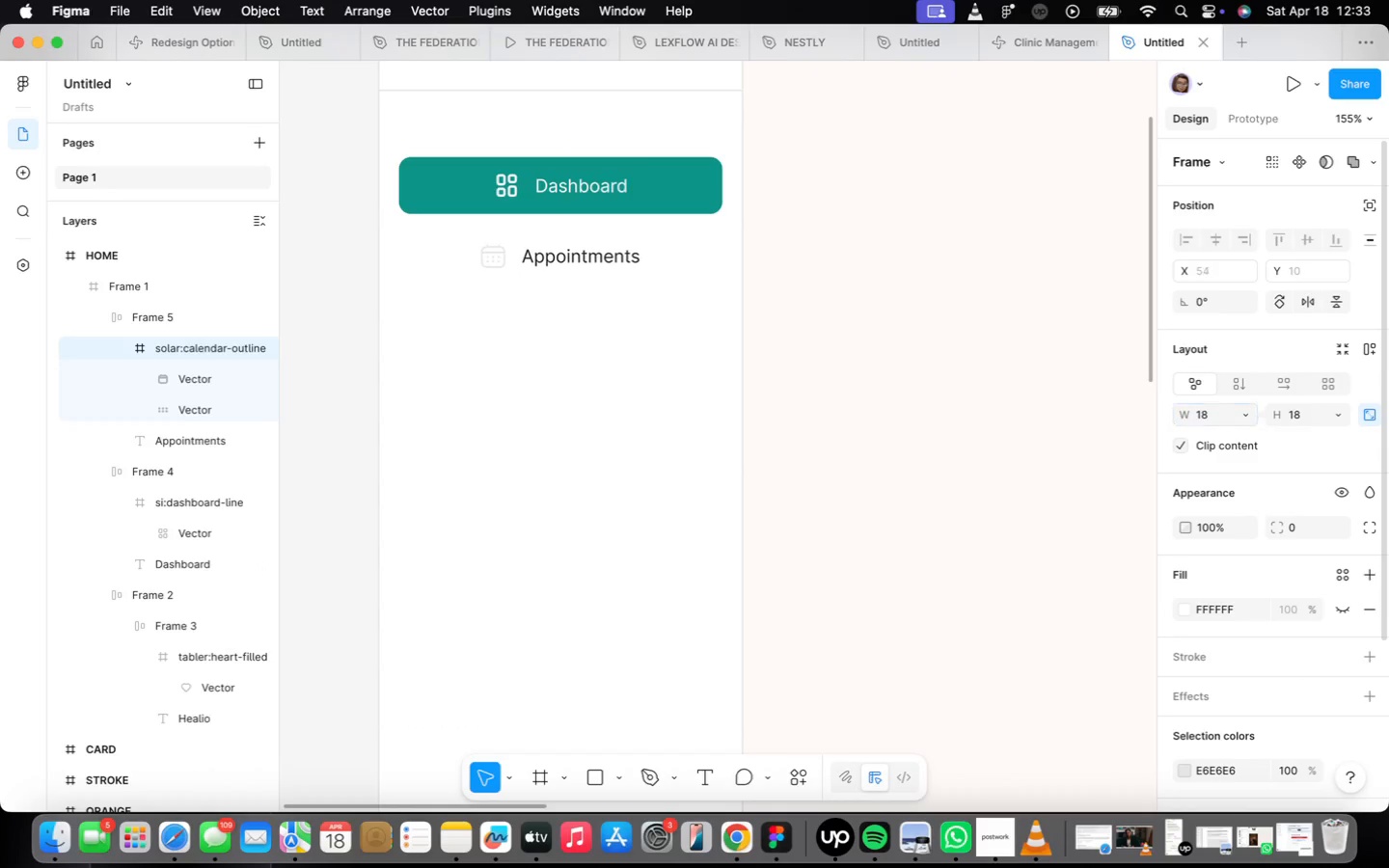 
key(Enter)
 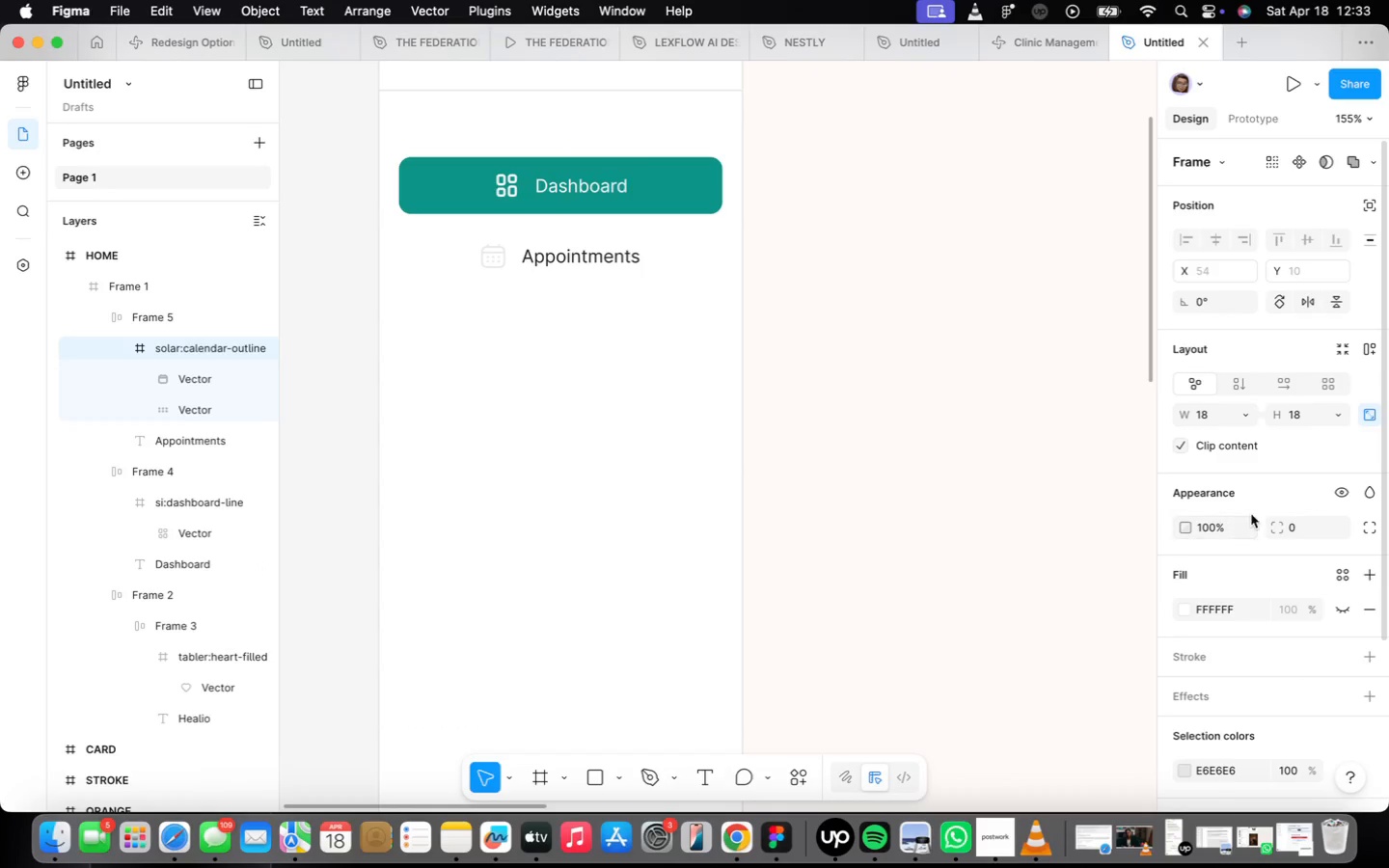 
scroll: coordinate [1261, 508], scroll_direction: down, amount: 23.0
 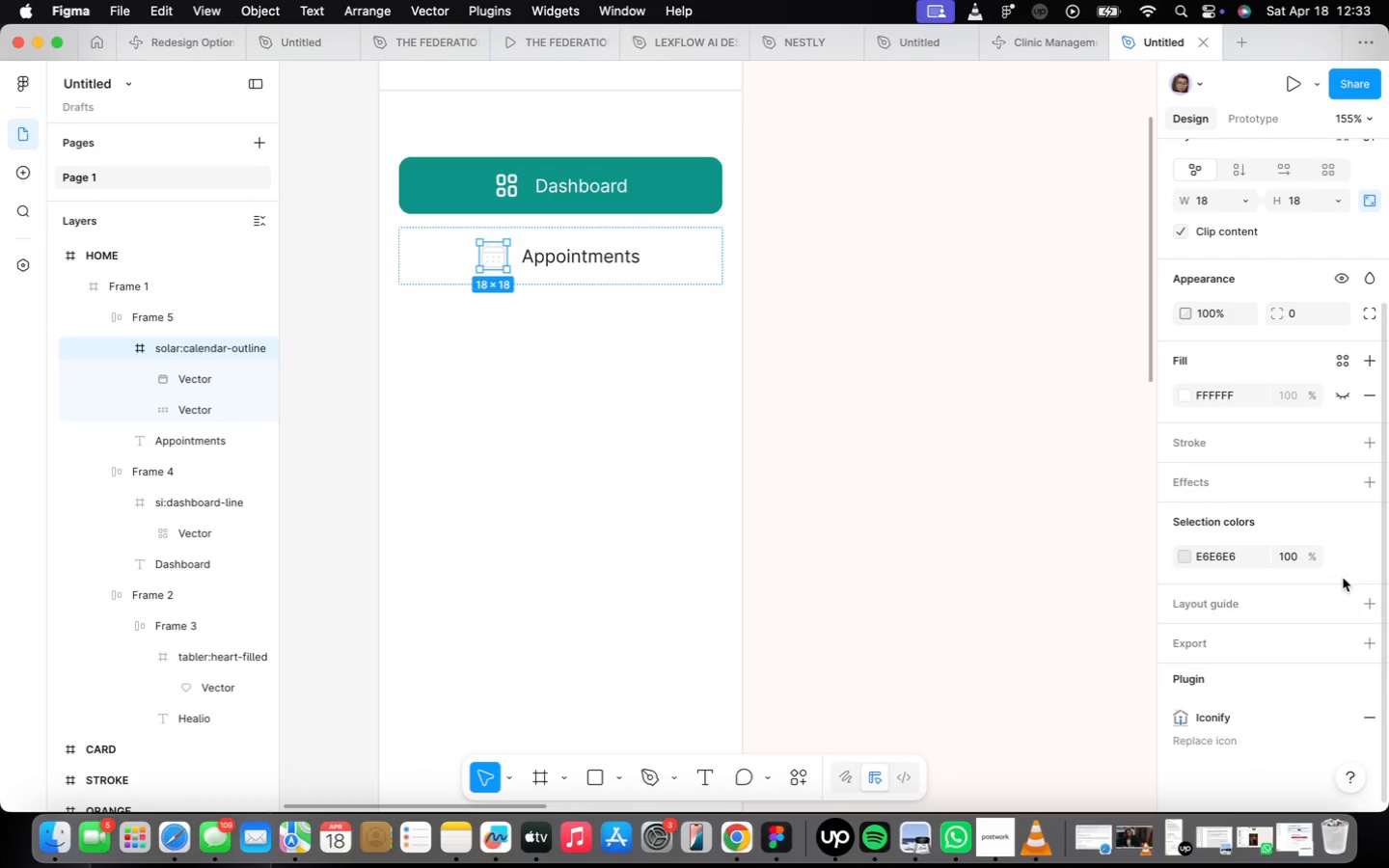 
left_click([1238, 568])
 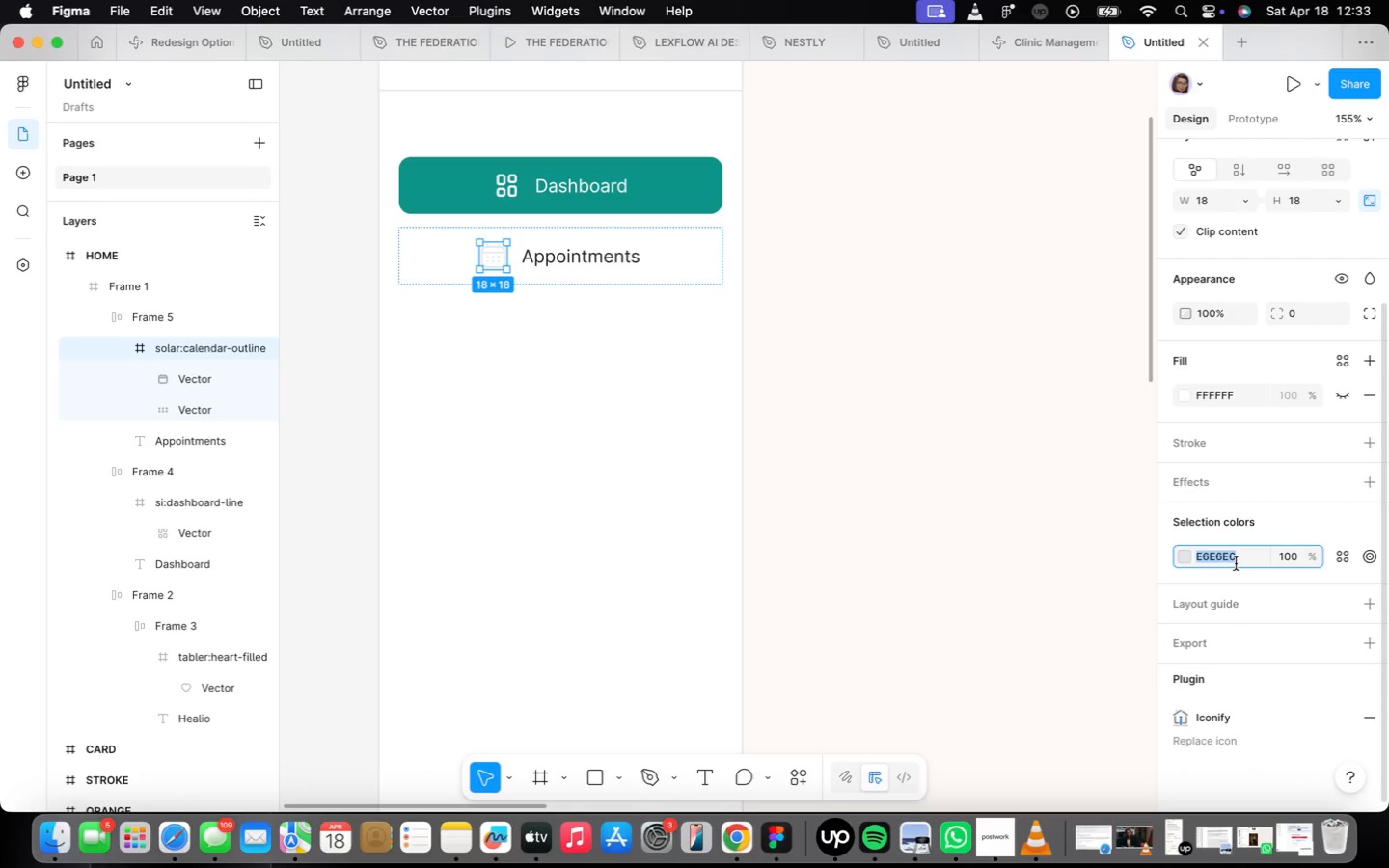 
type(ffffff)
 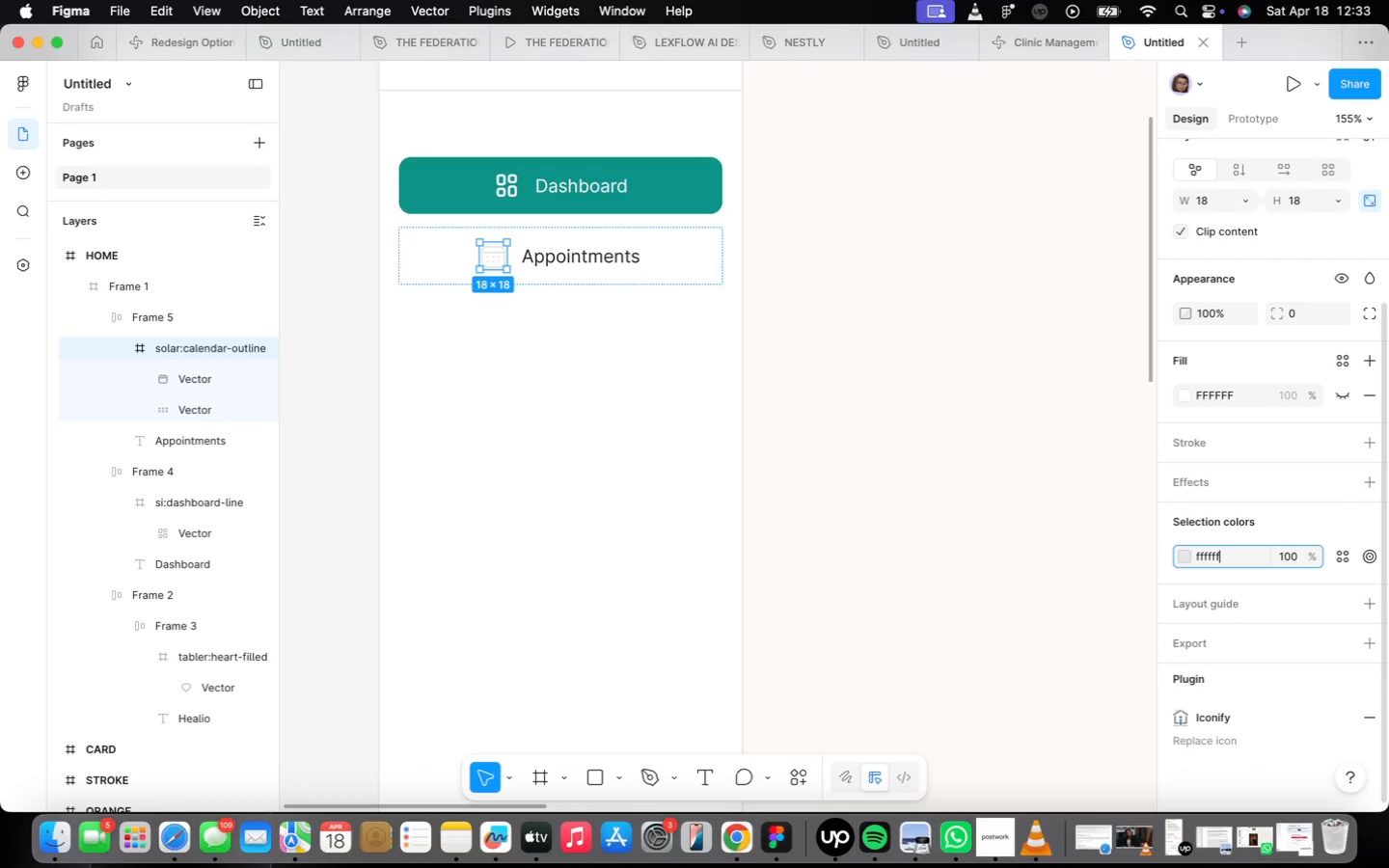 
key(Enter)
 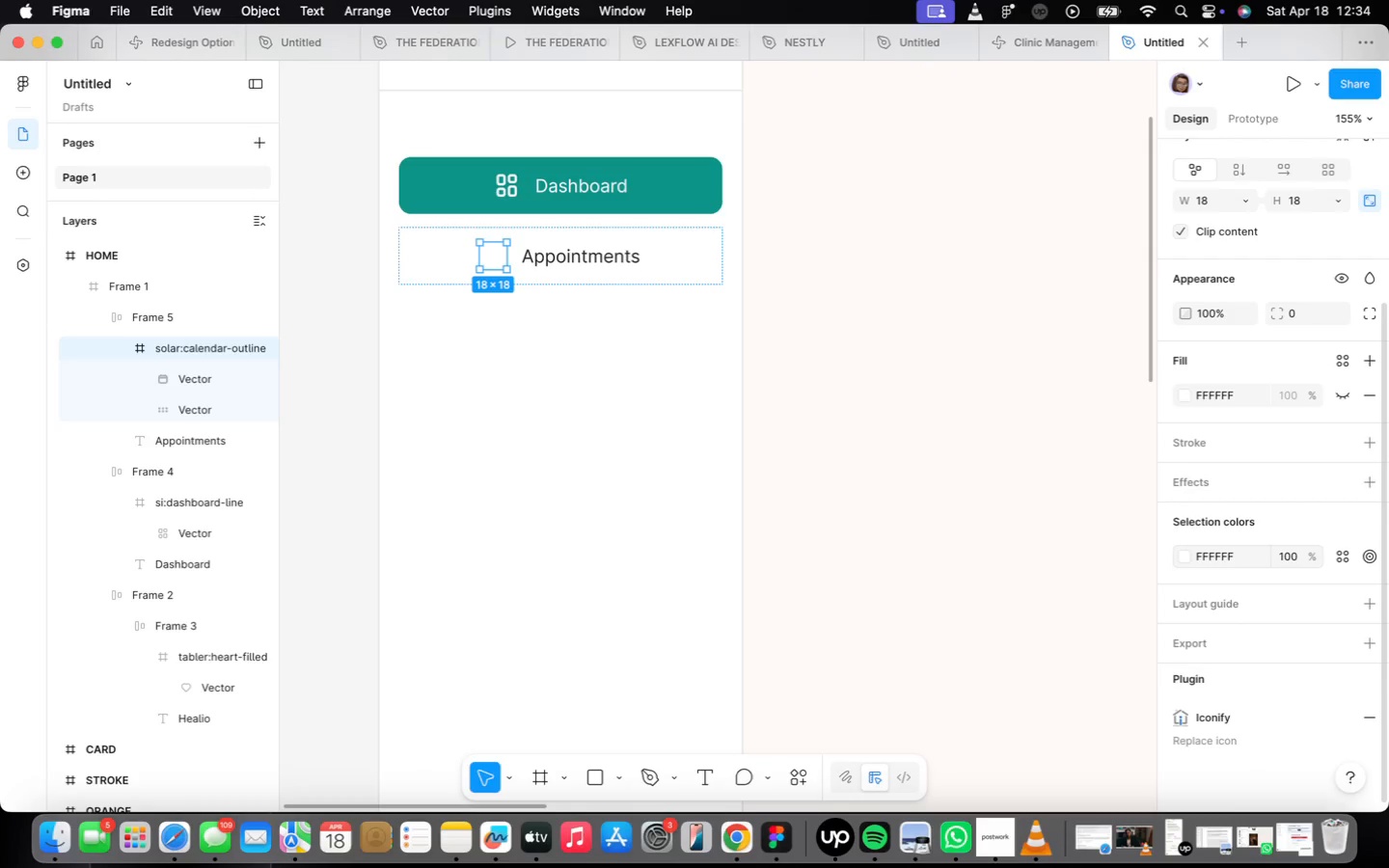 
wait(73.93)
 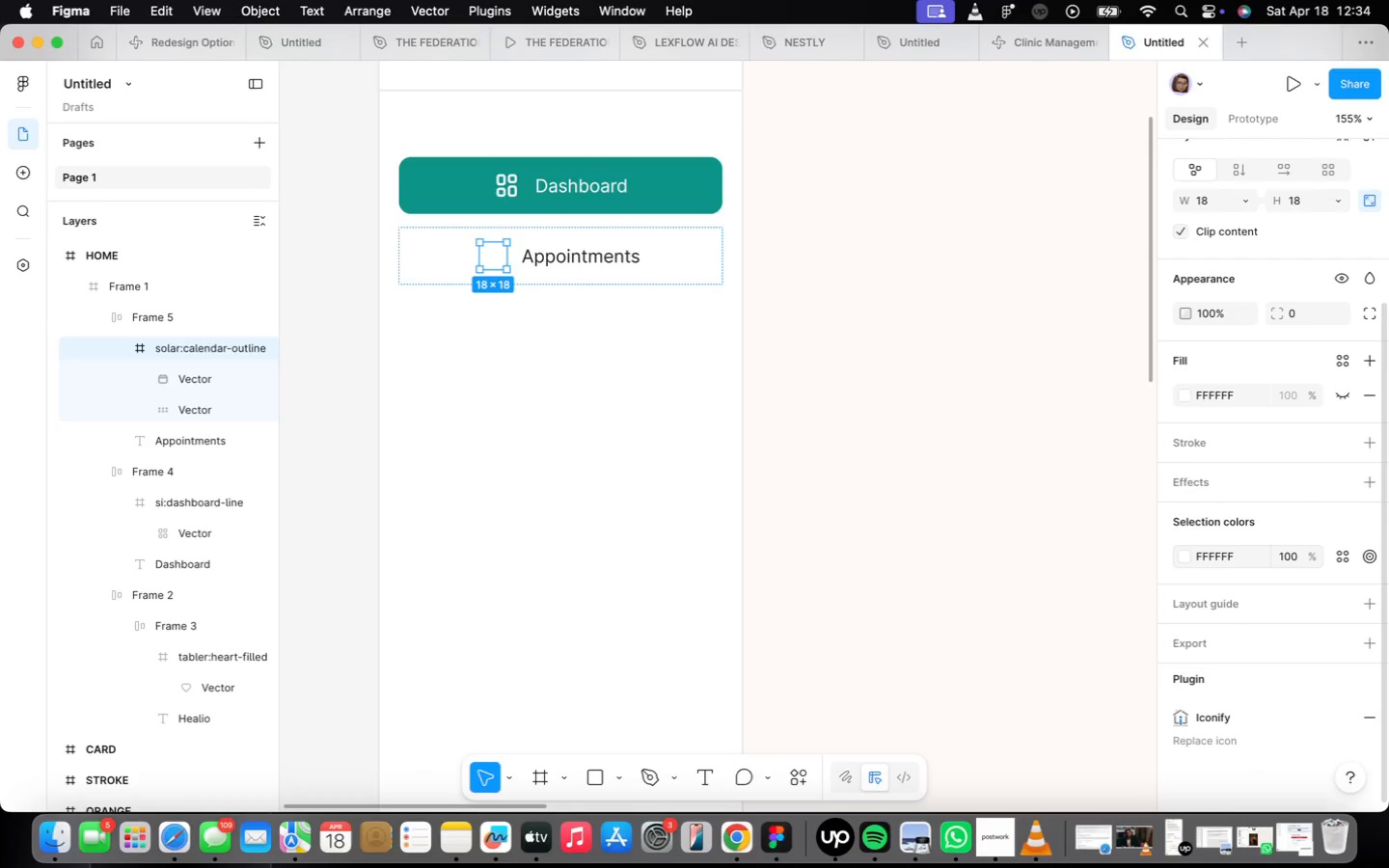 
left_click([1251, 549])
 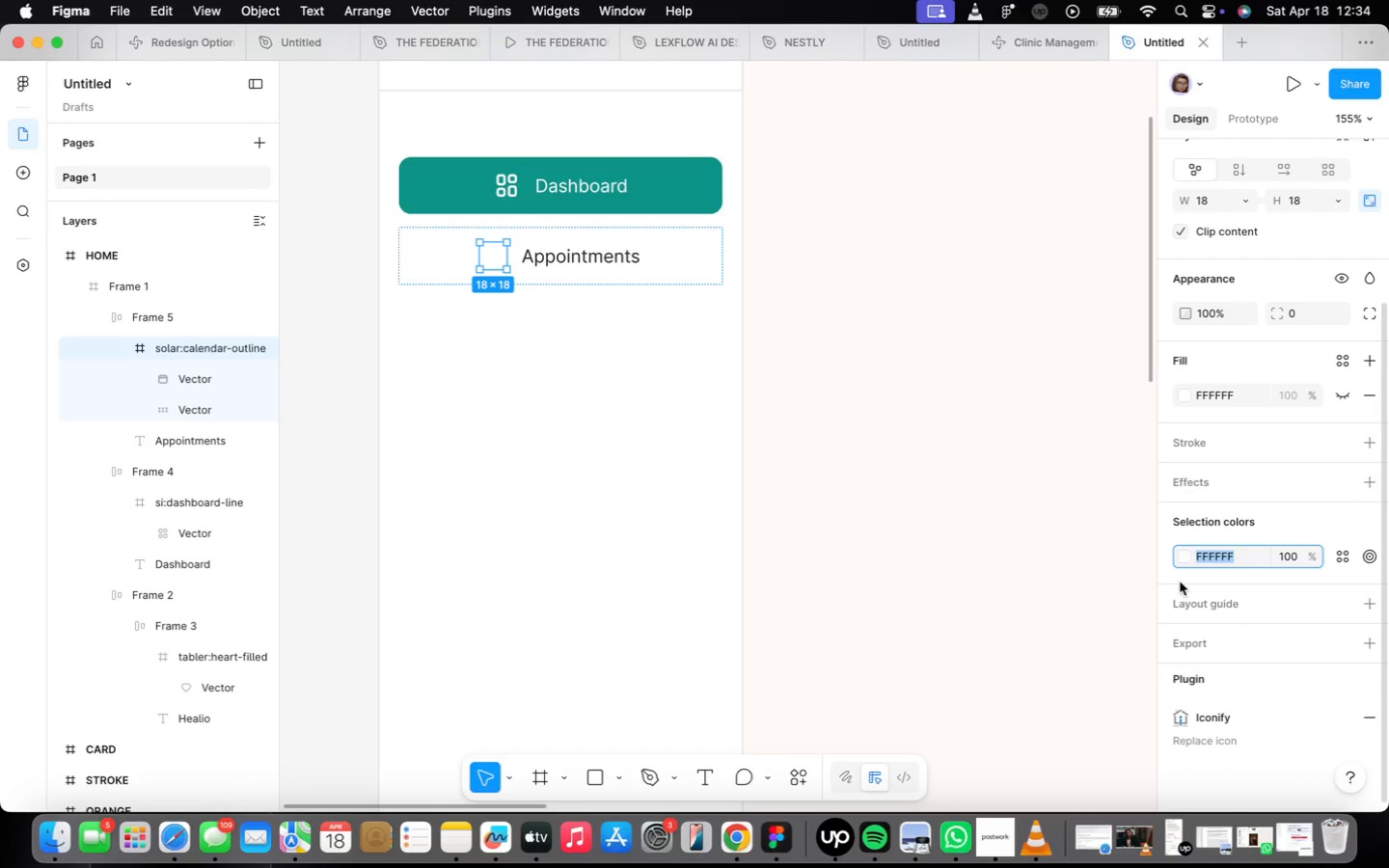 
type(212121)
 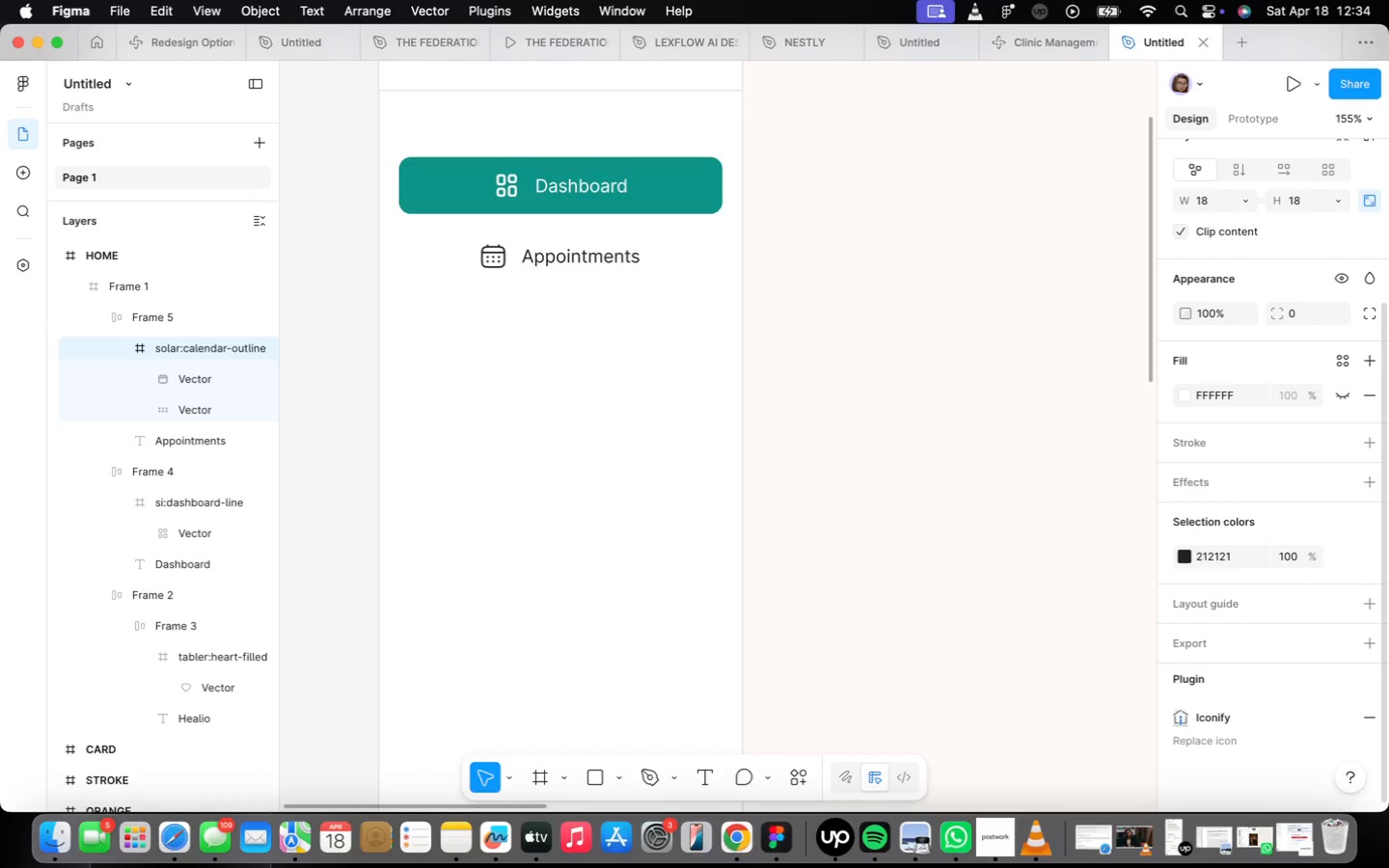 
key(Enter)
 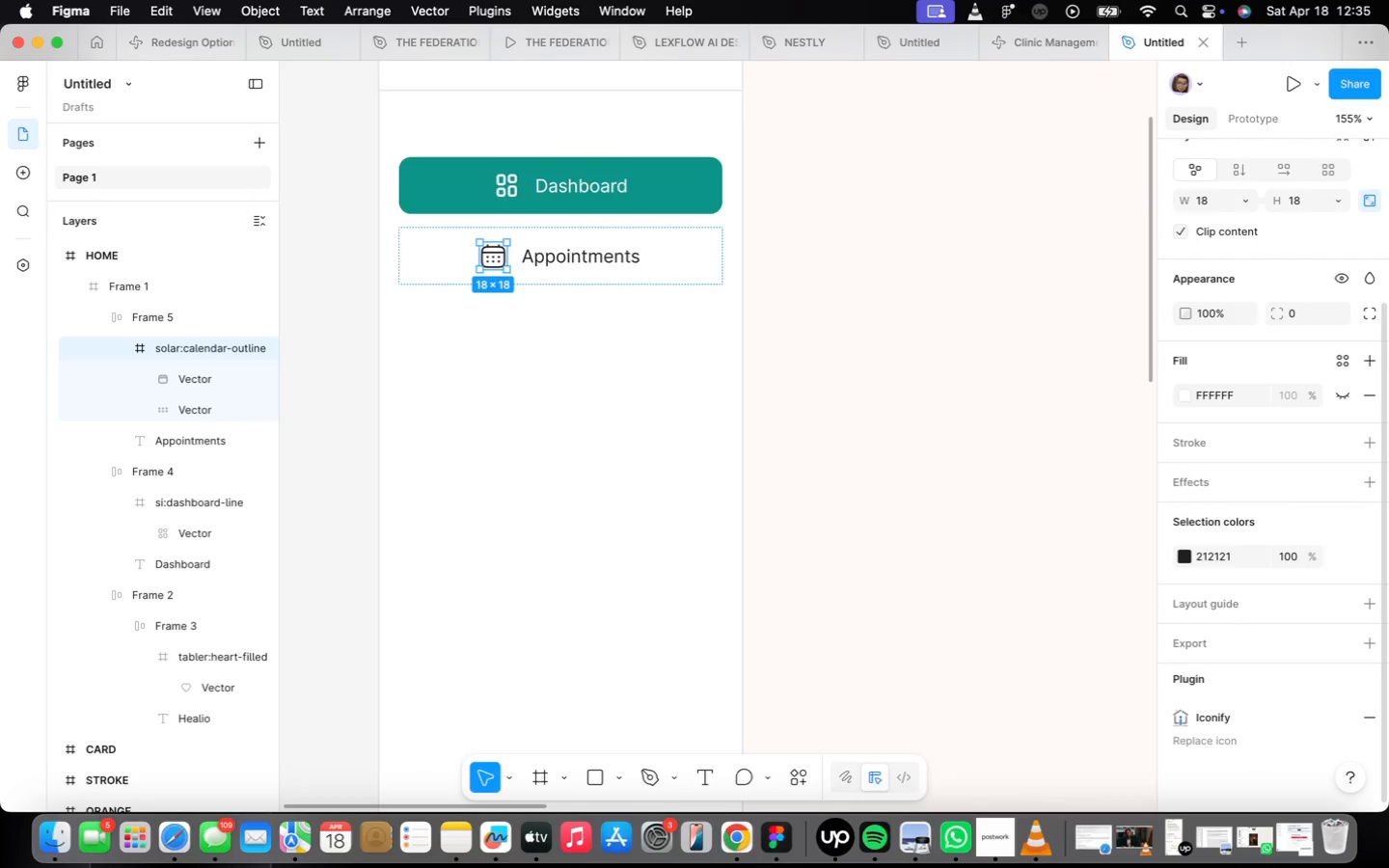 
wait(42.36)
 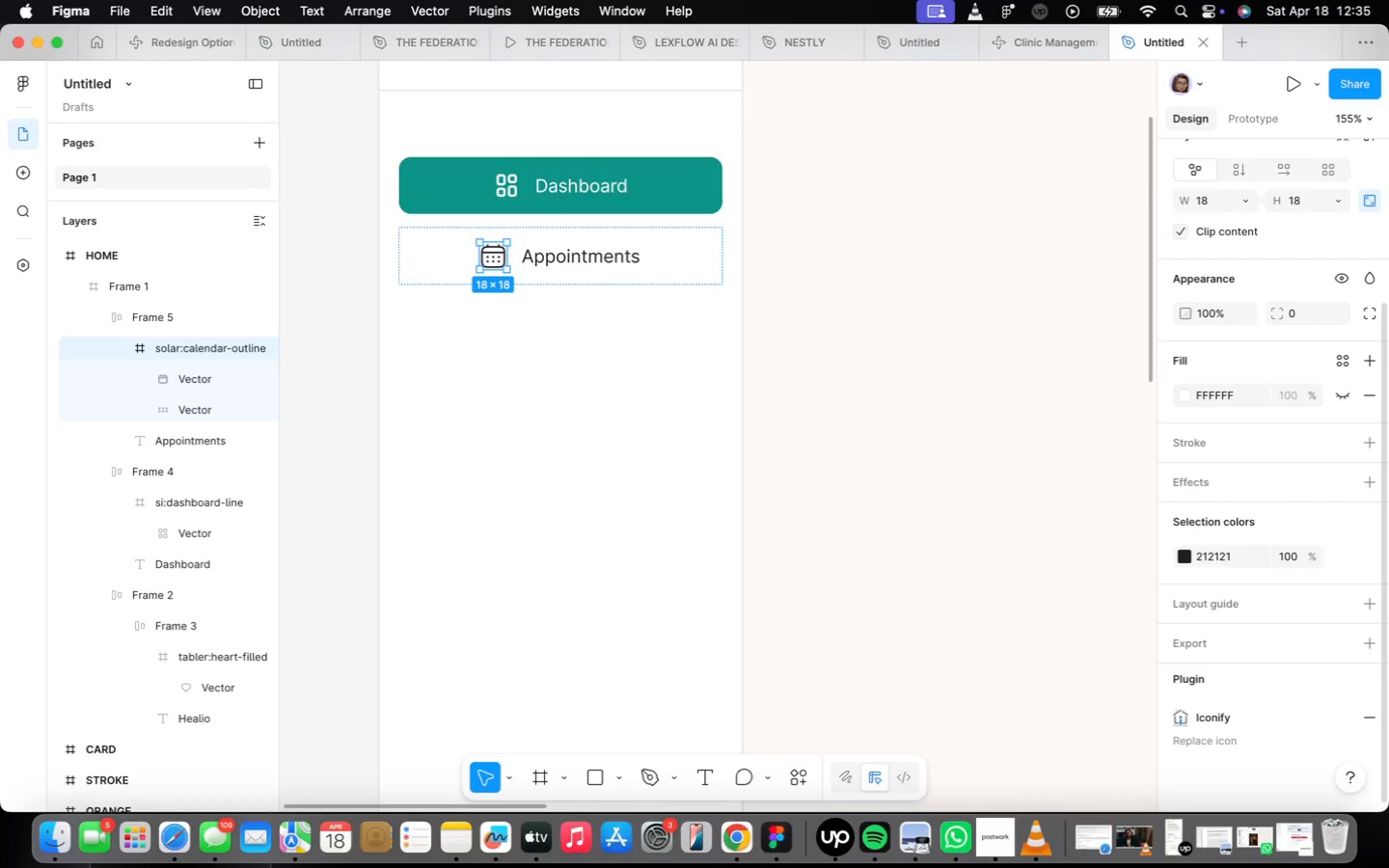 
left_click([539, 236])
 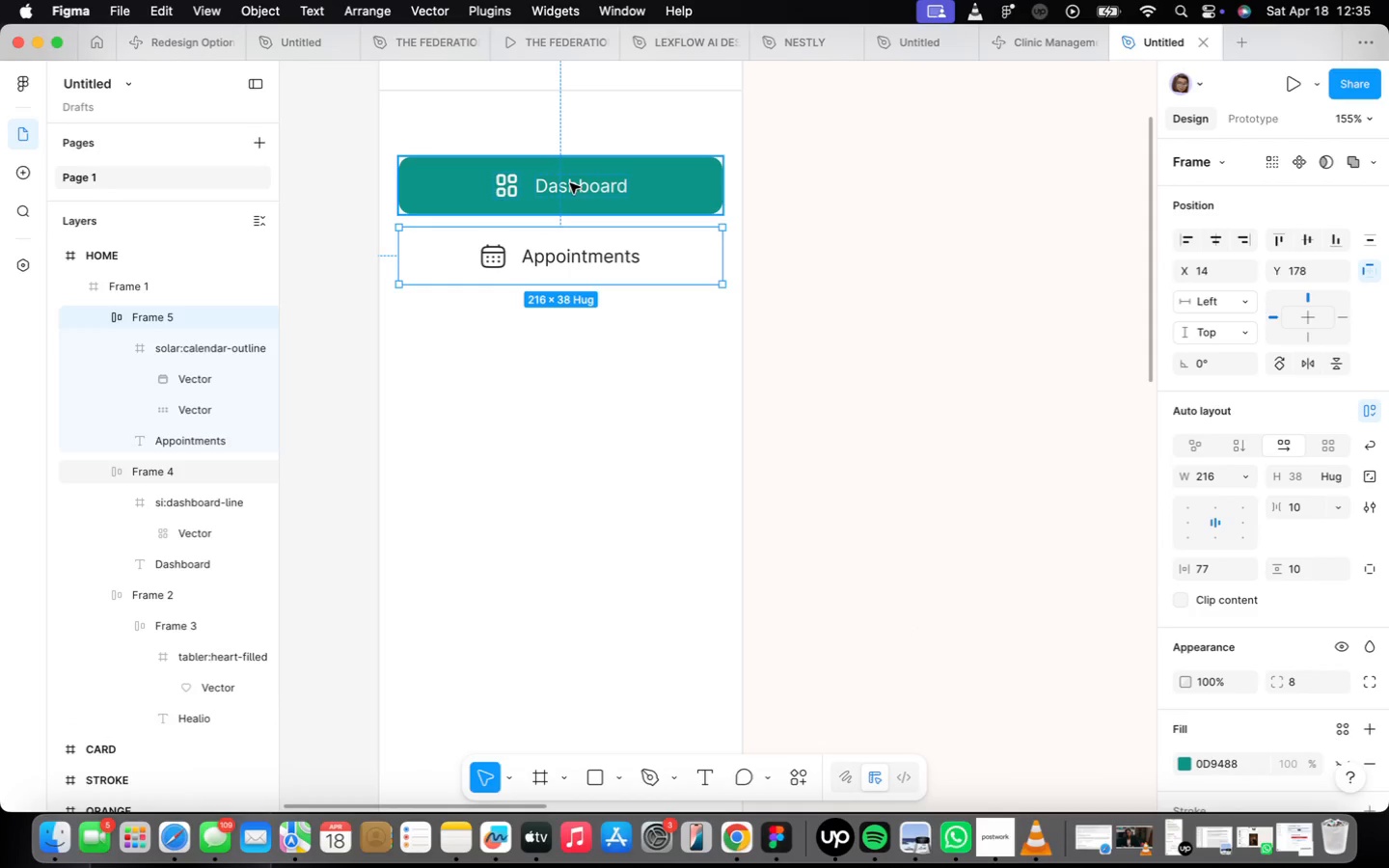 
hold_key(key=ShiftLeft, duration=0.43)
left_click([569, 185])
 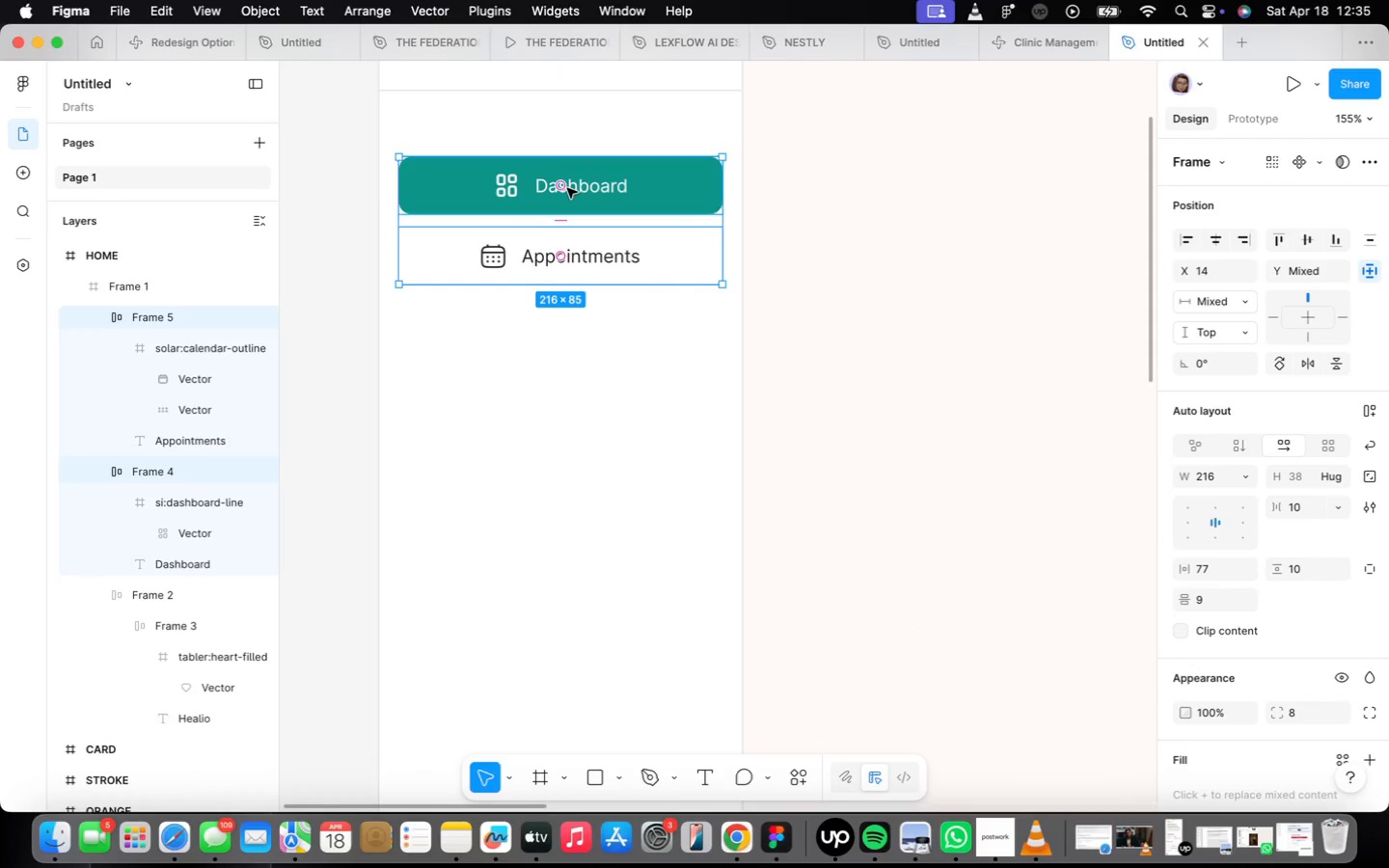 
key(Shift+ShiftLeft)
 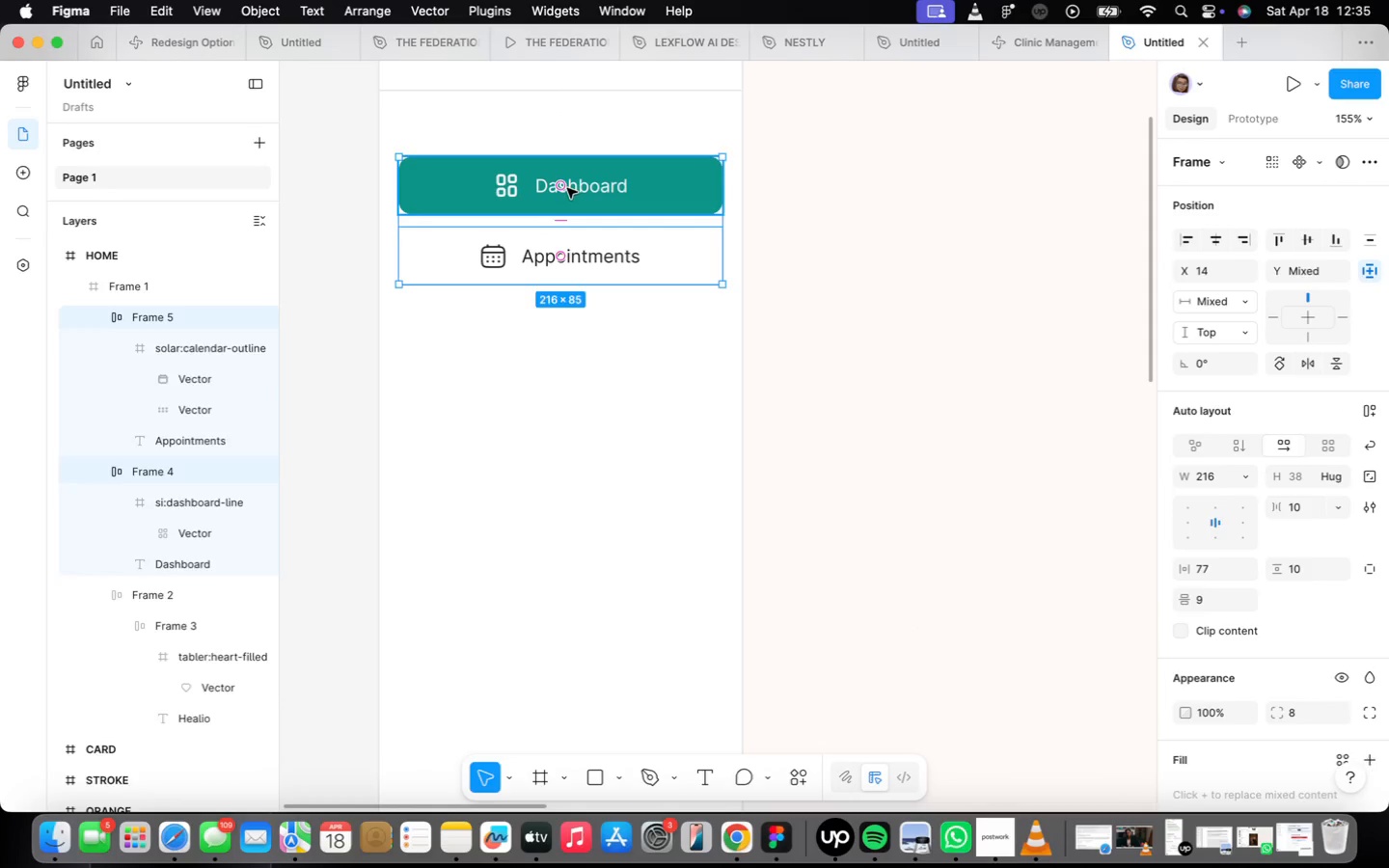 
key(Shift+A)
 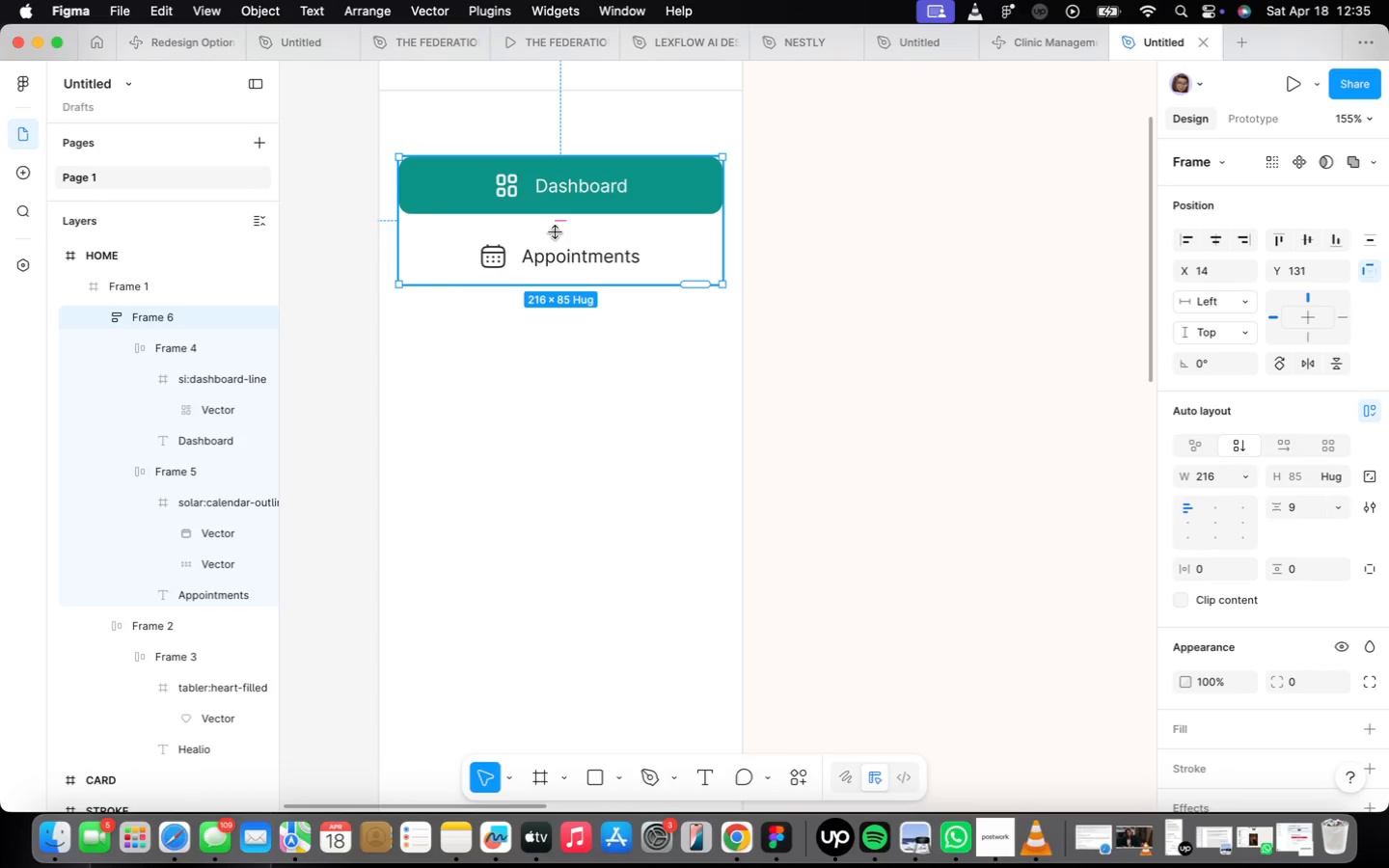 
double_click([555, 236])
 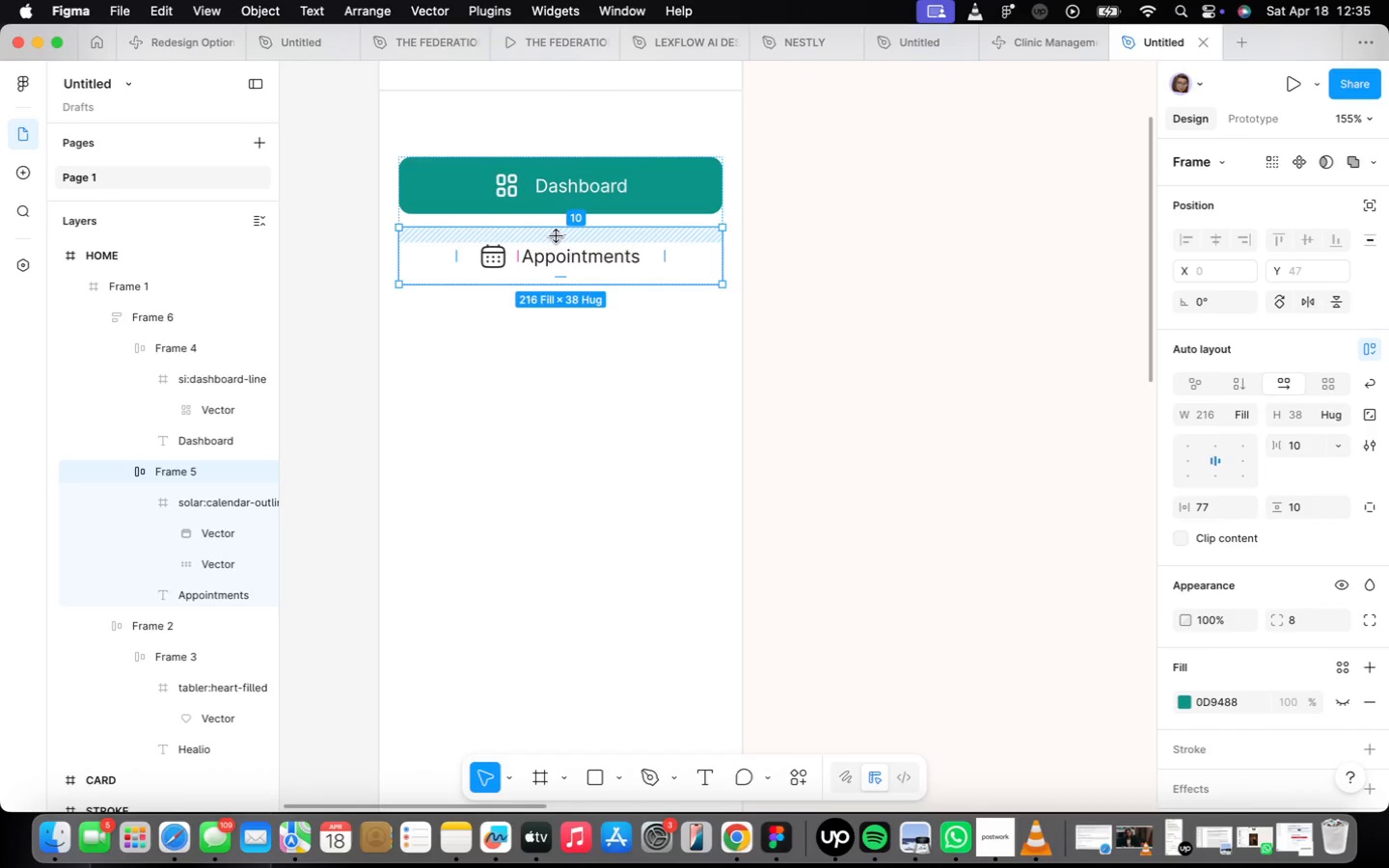 
key(Meta+CommandLeft)
 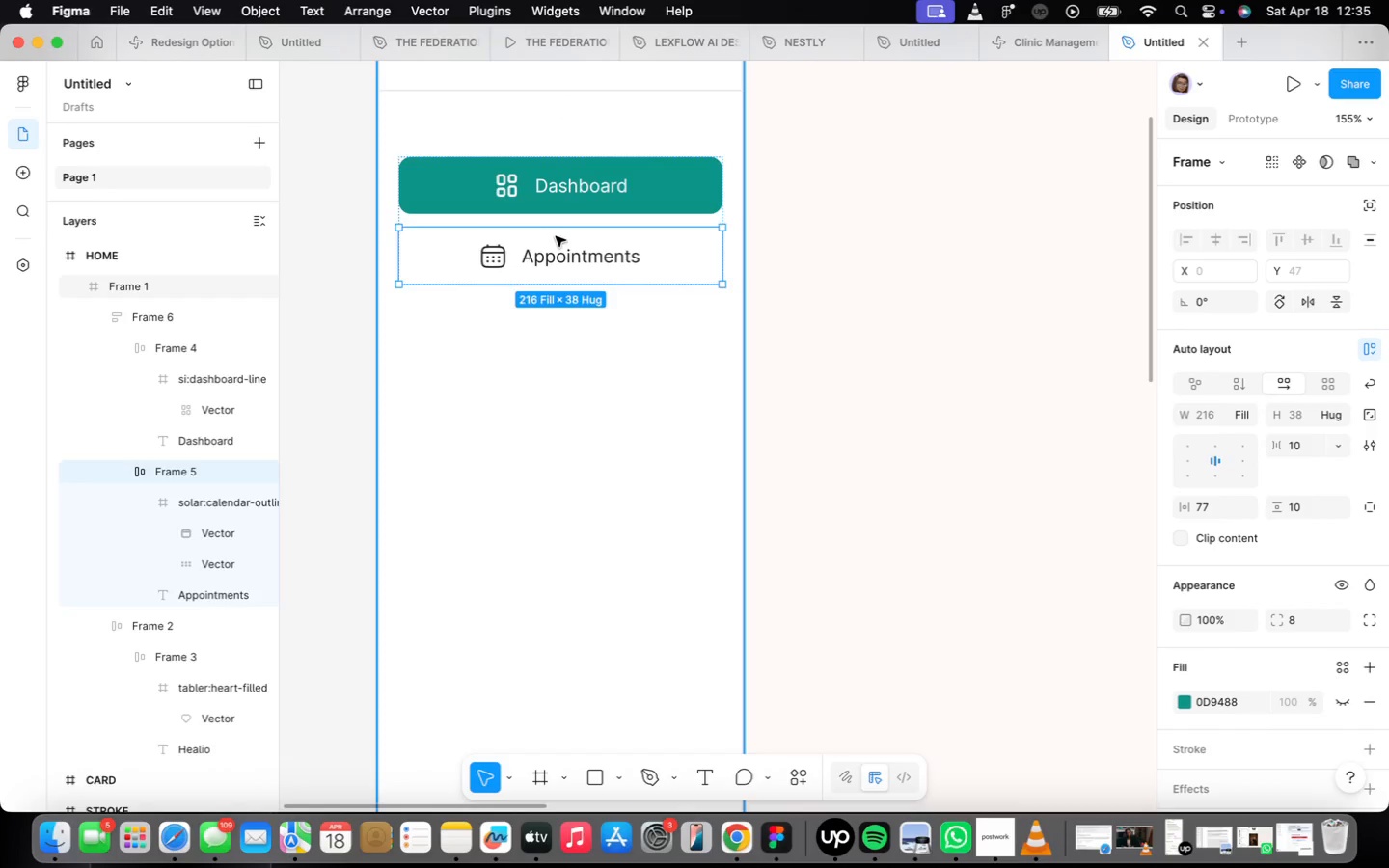 
key(Meta+D)
 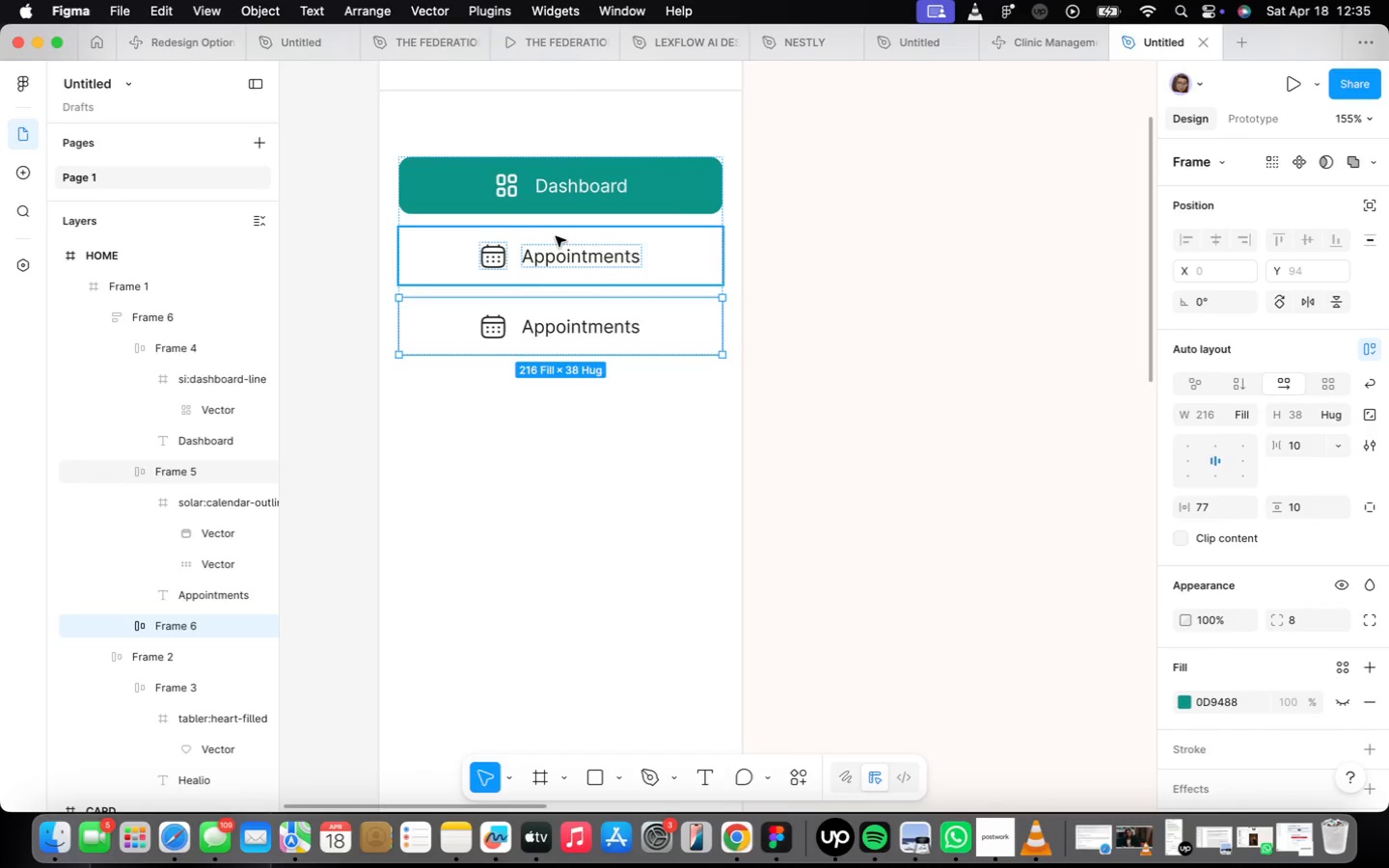 
key(Meta+CommandLeft)
 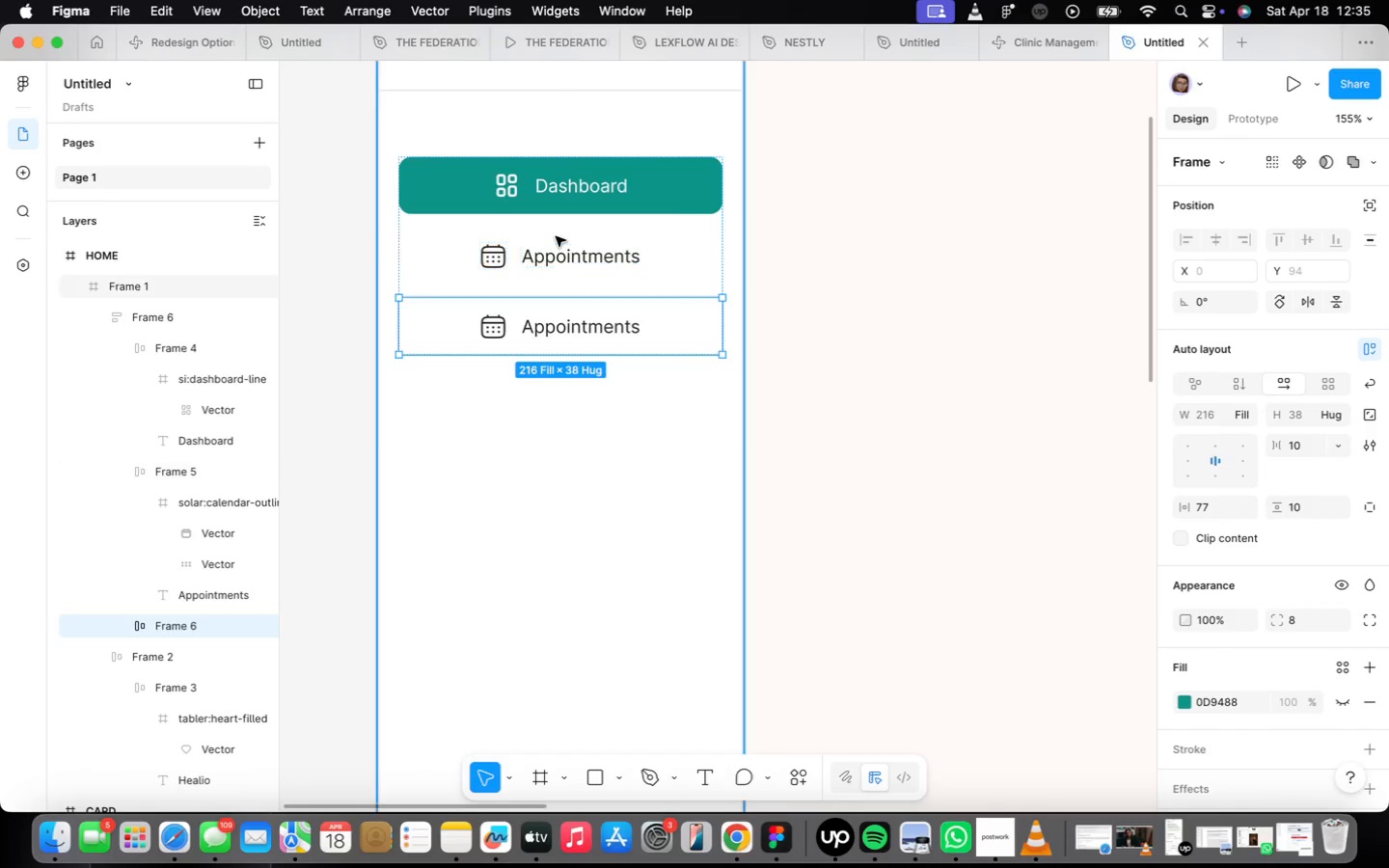 
key(Meta+D)
 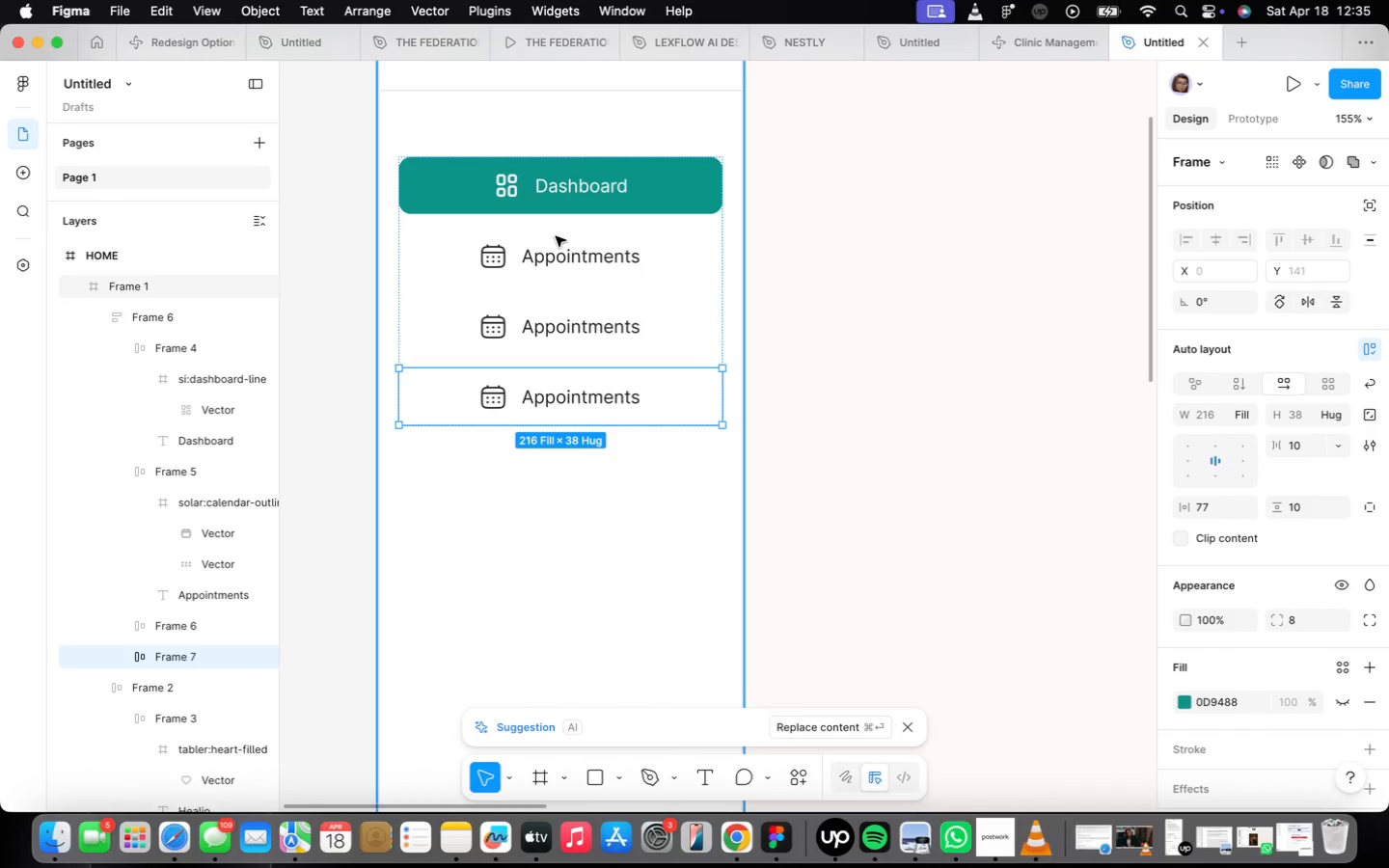 
key(Meta+CommandLeft)
 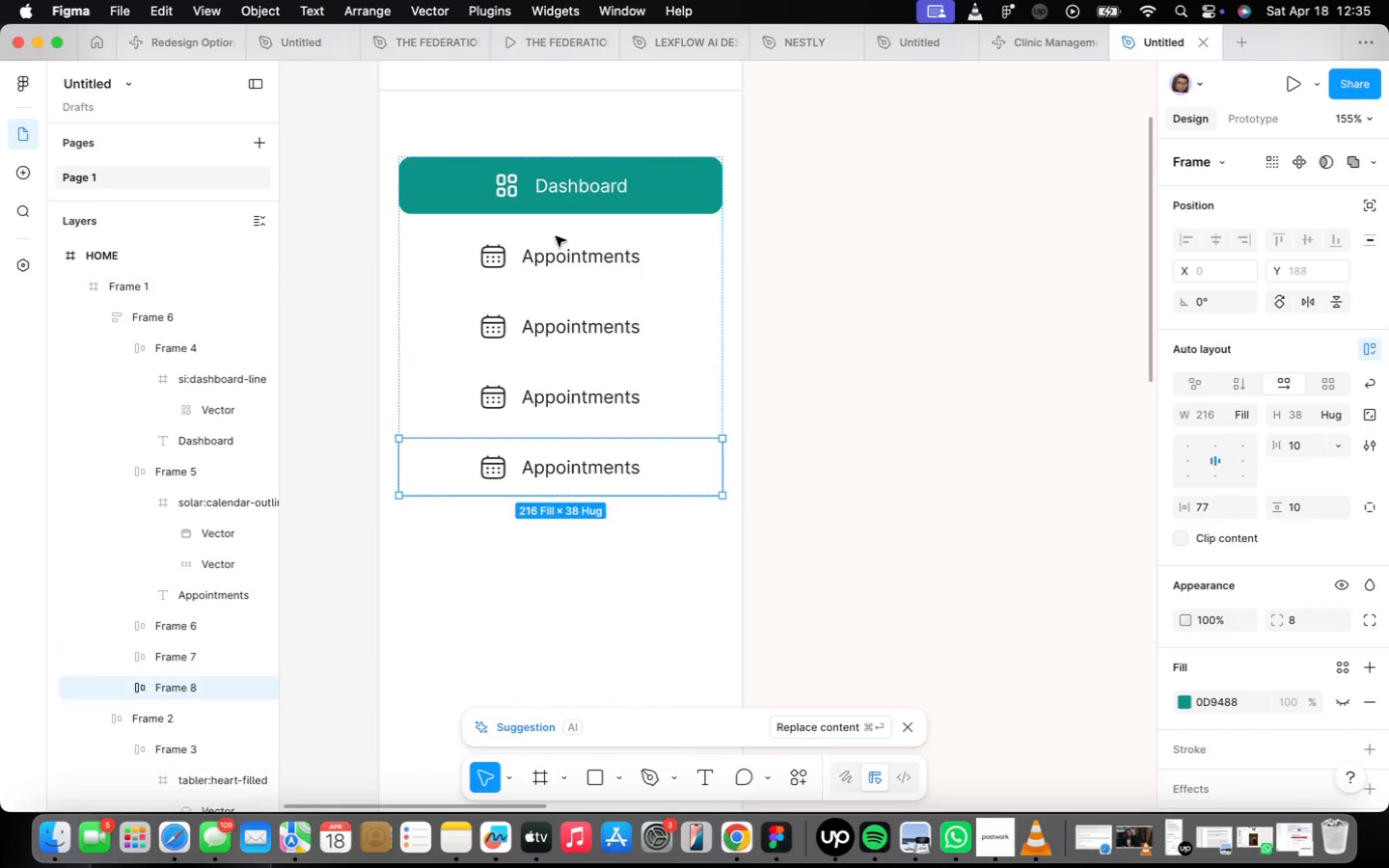 
key(Meta+D)
 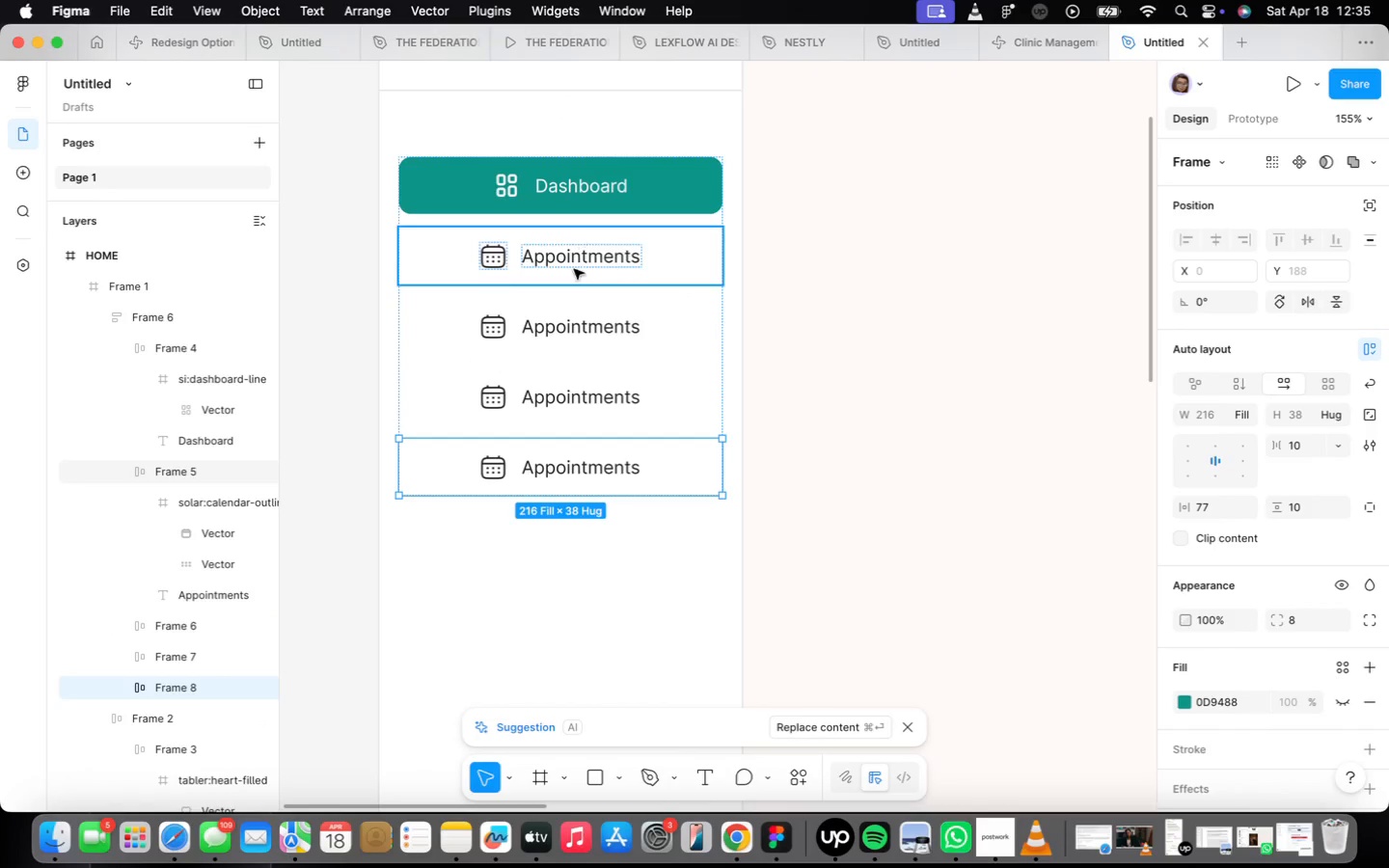 
double_click([596, 340])
 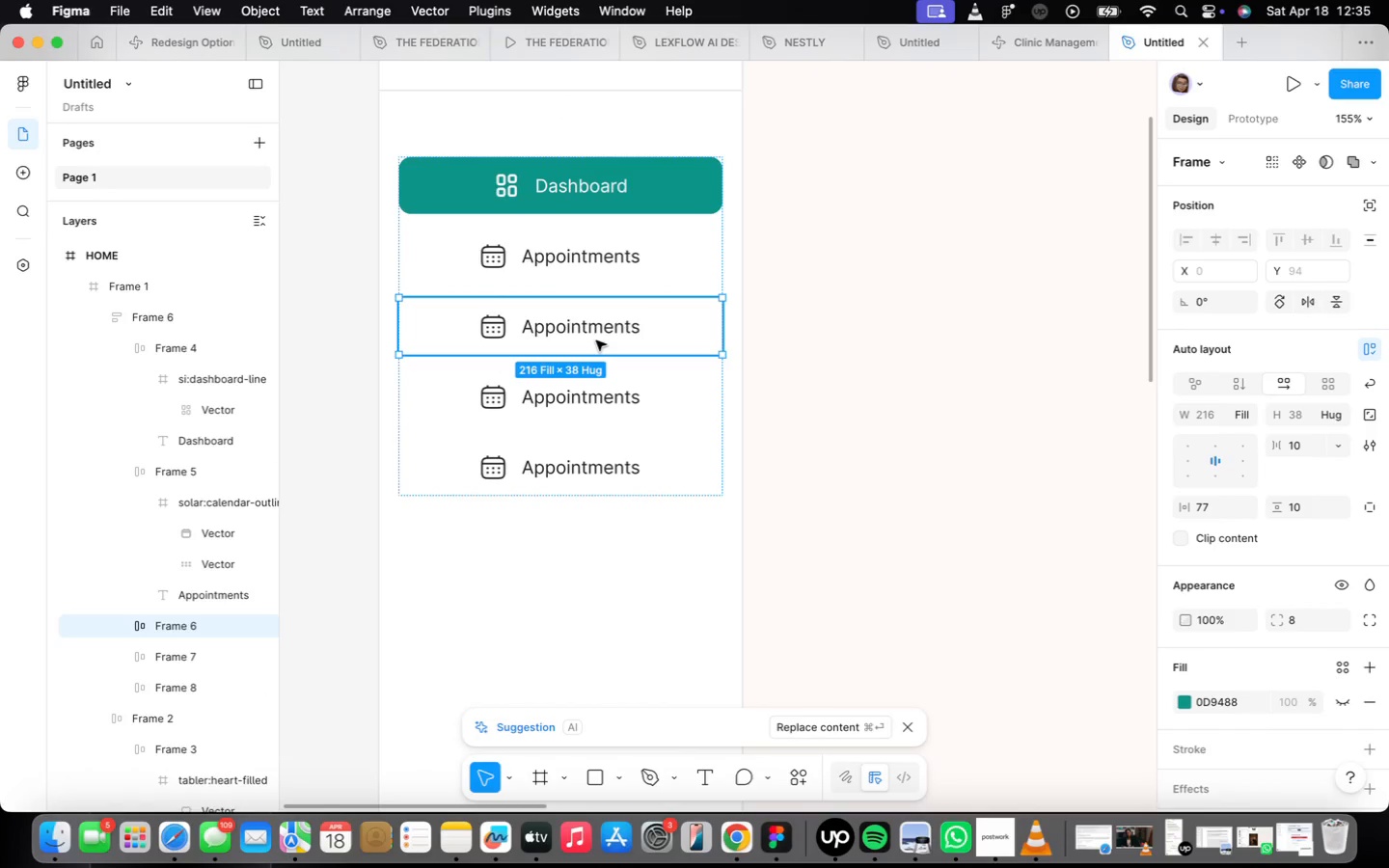 
triple_click([597, 340])
 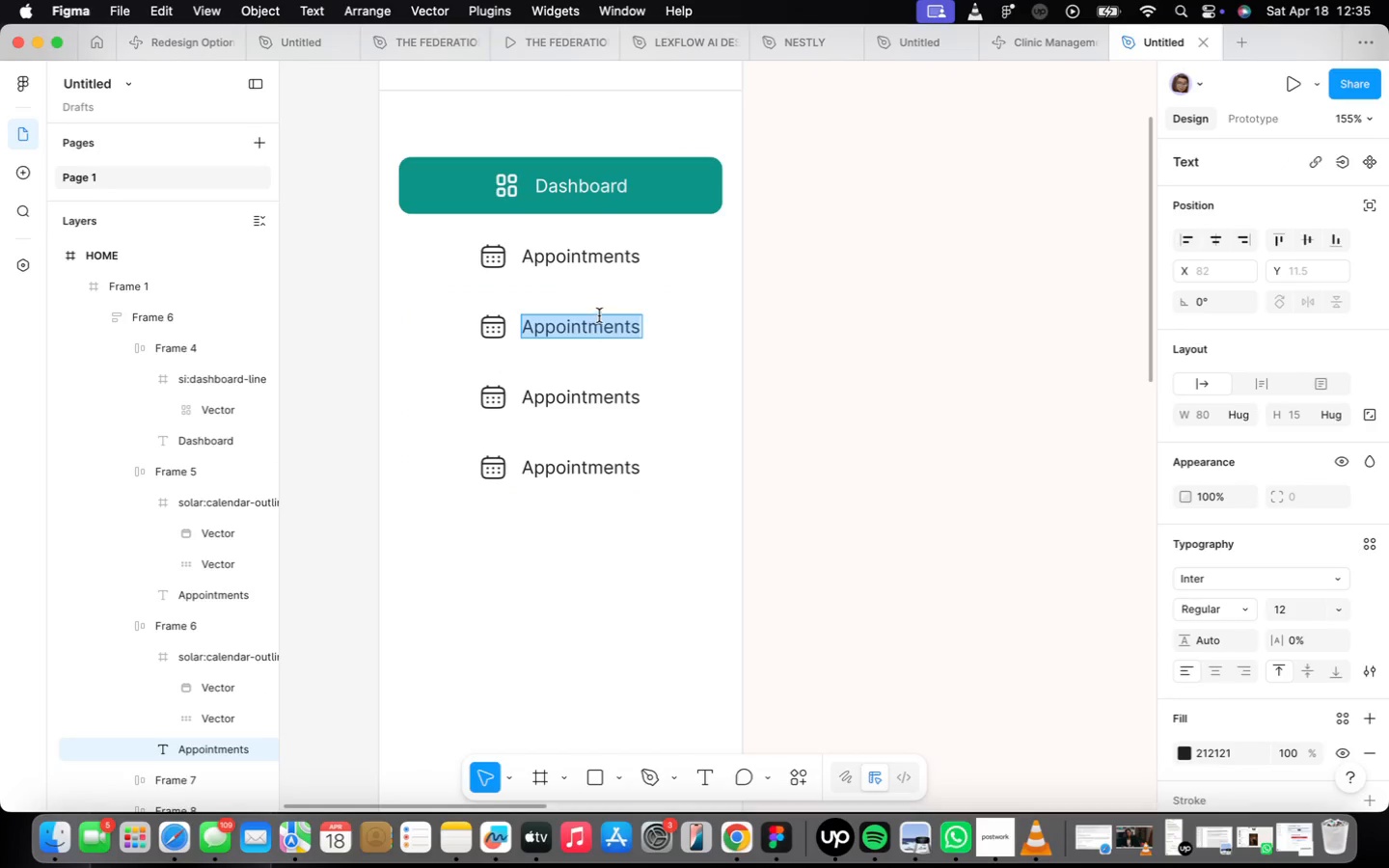 
type(Patients)
 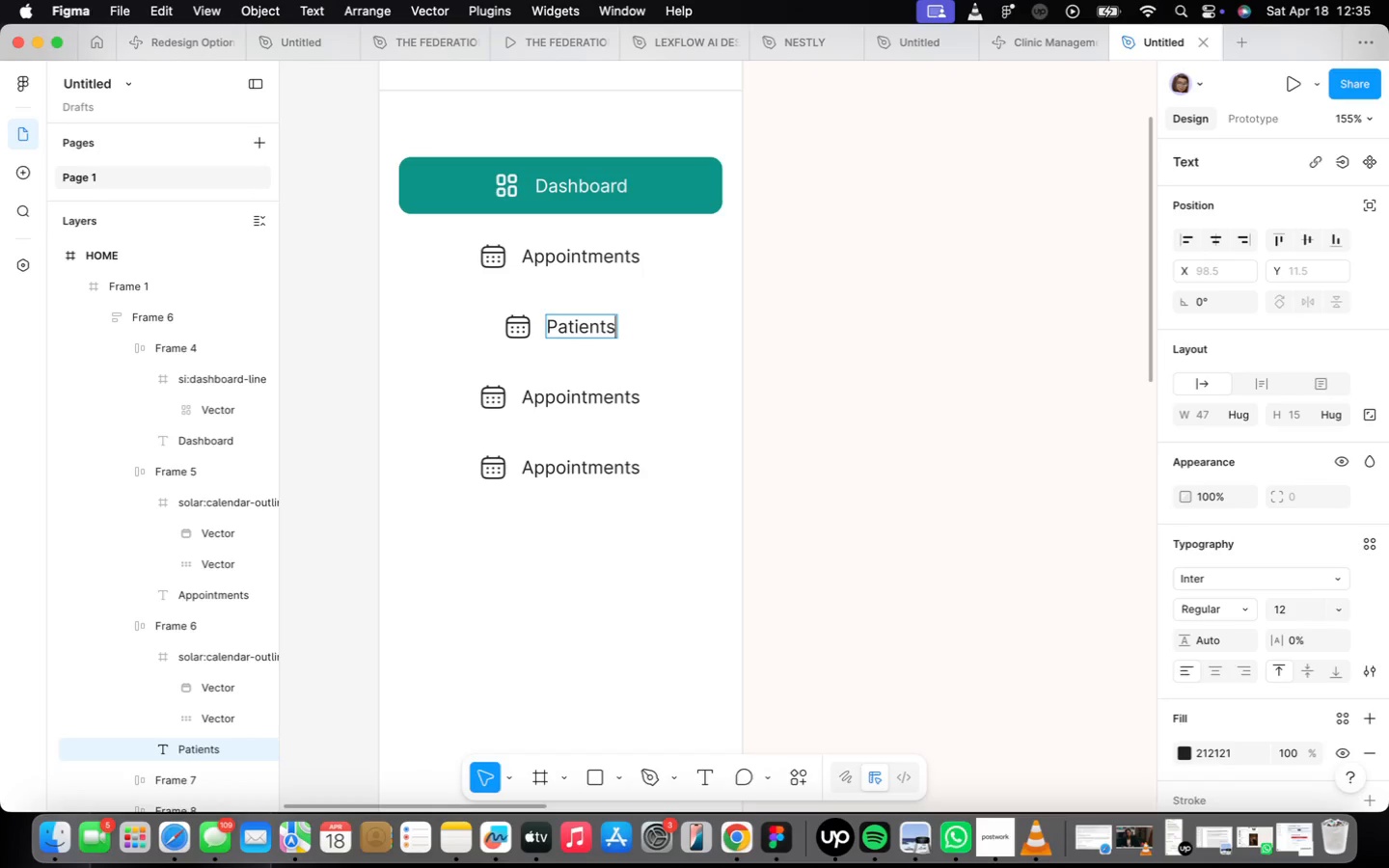 
key(Meta+CommandLeft)
 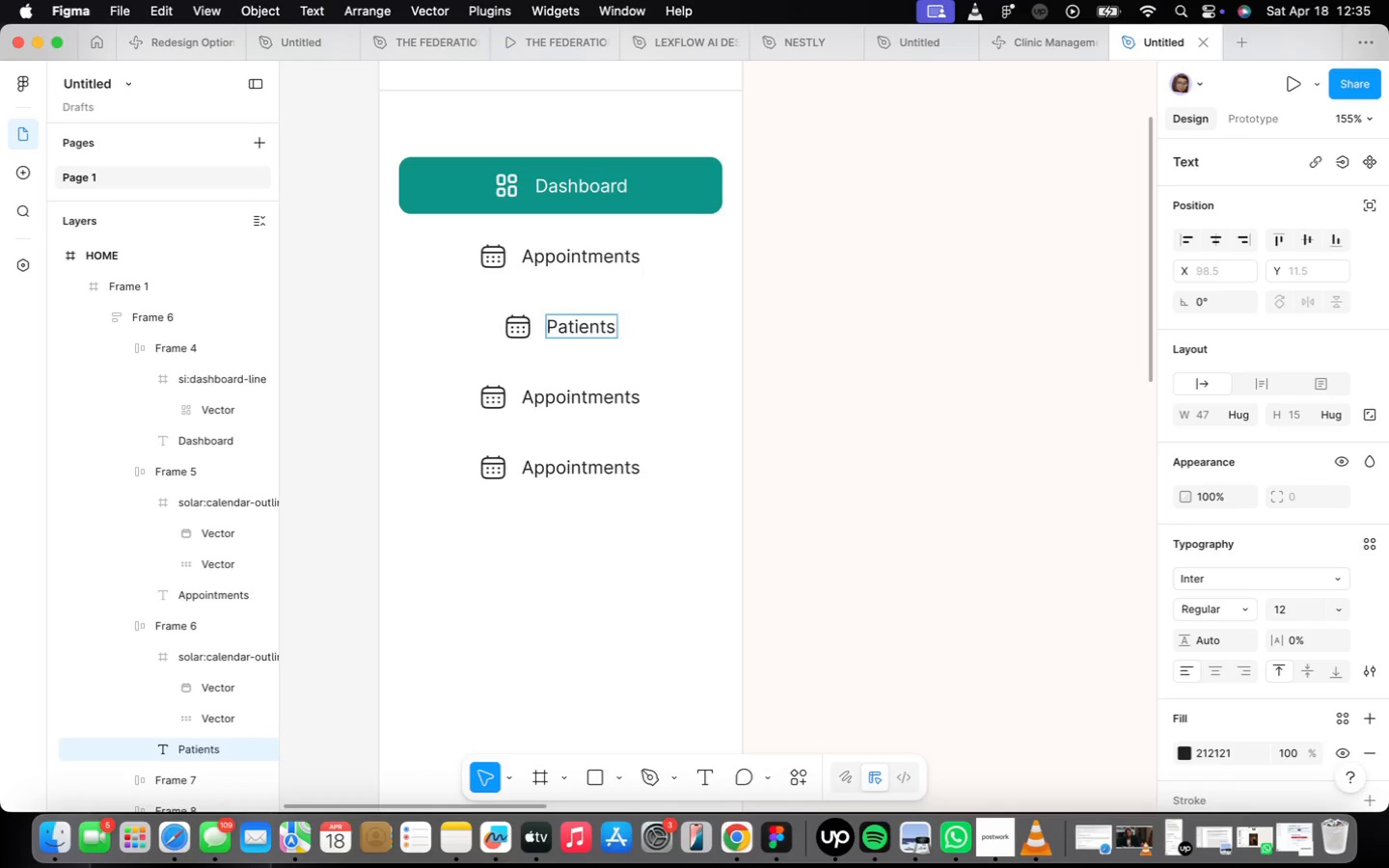 
key(Meta+Z)
 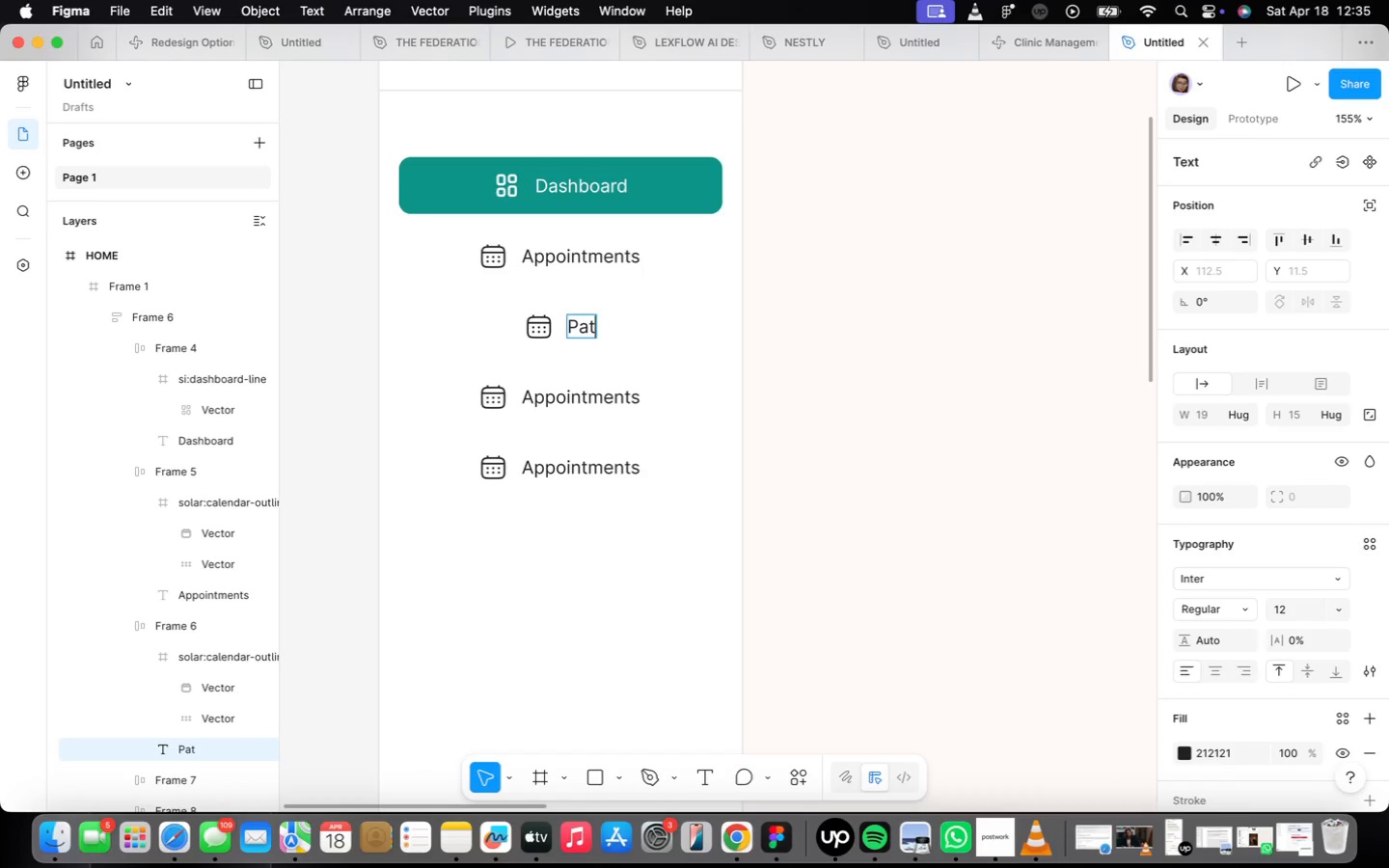 
key(Meta+CommandLeft)
 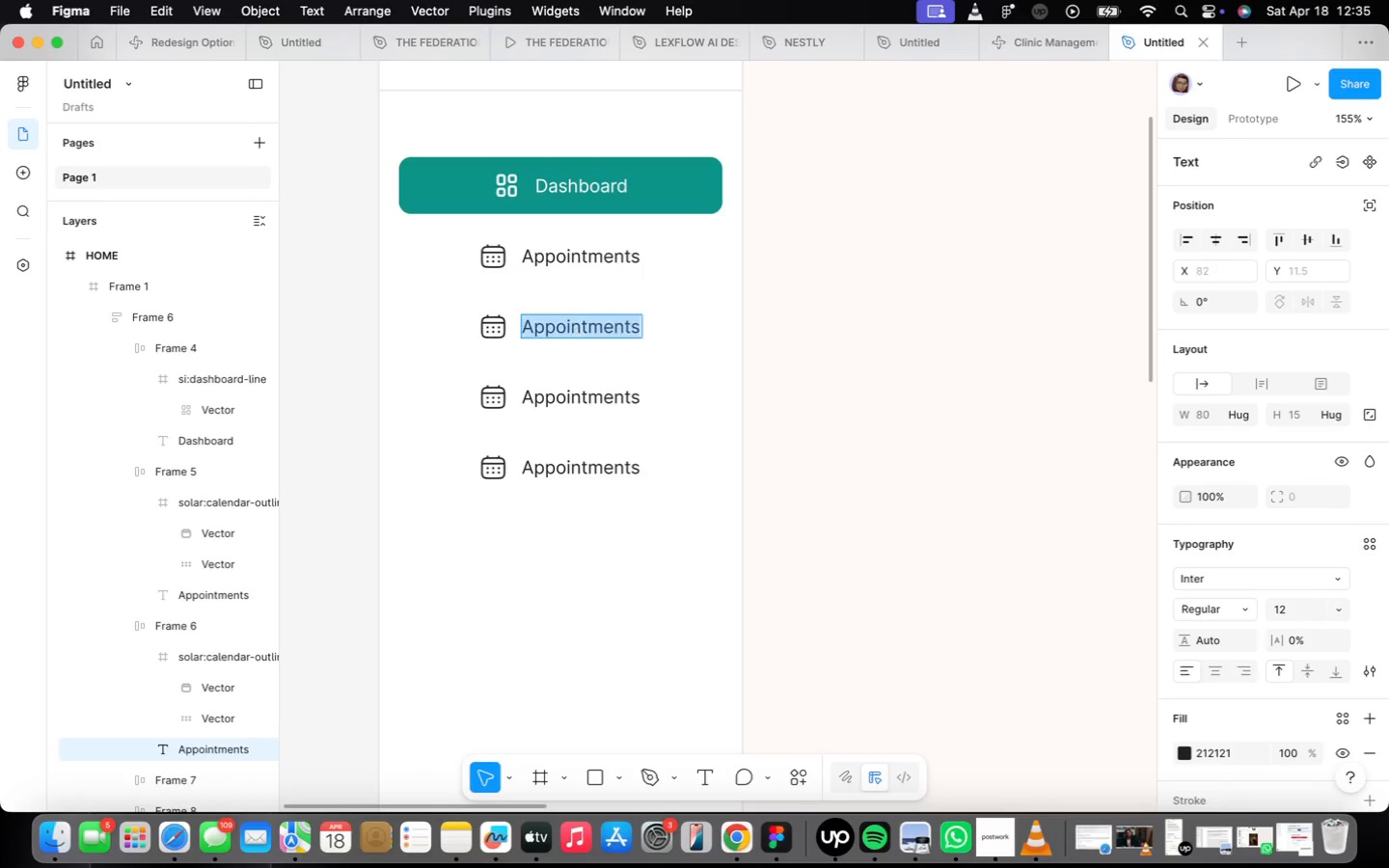 
key(Meta+Z)
 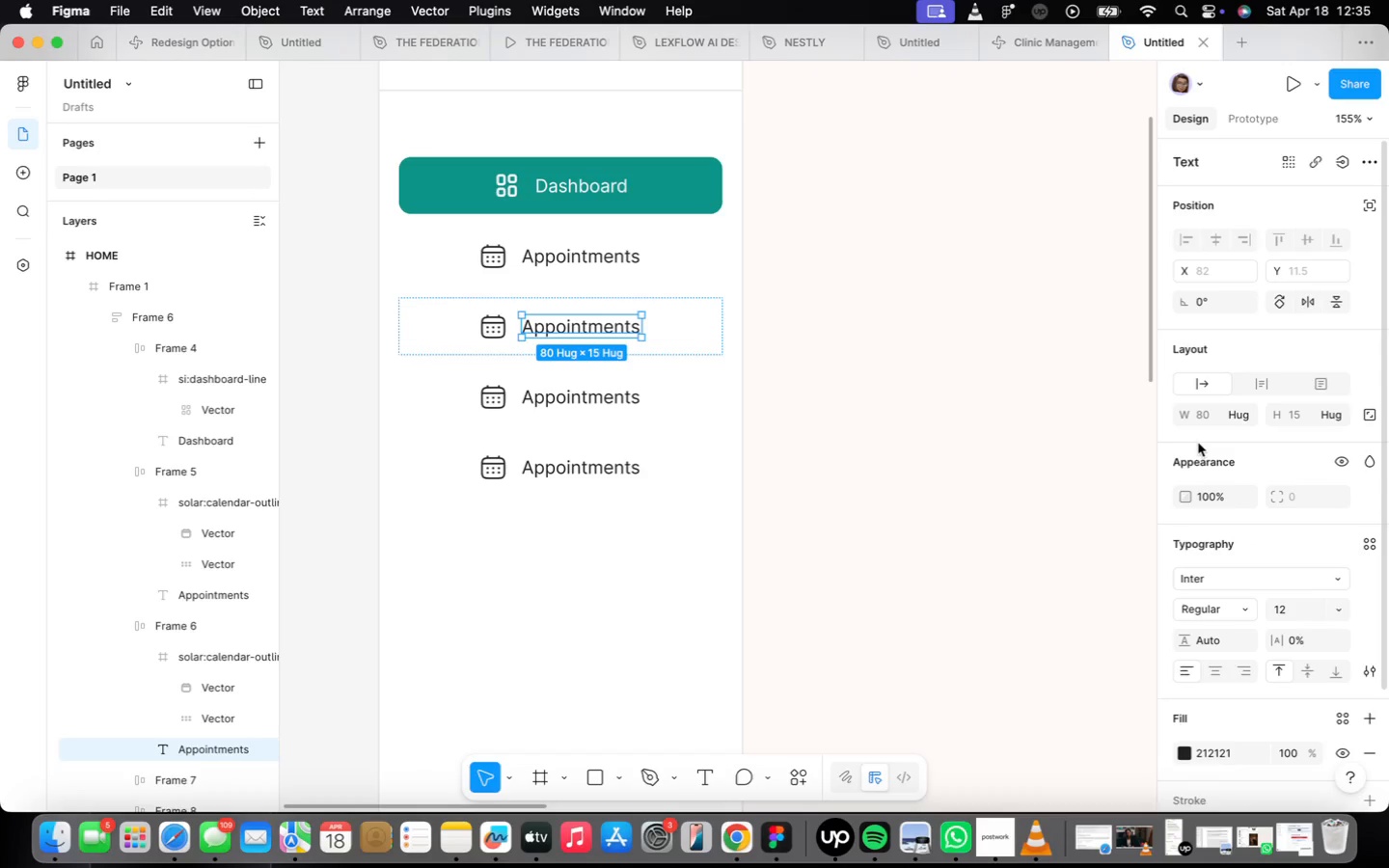 
left_click([1238, 413])
 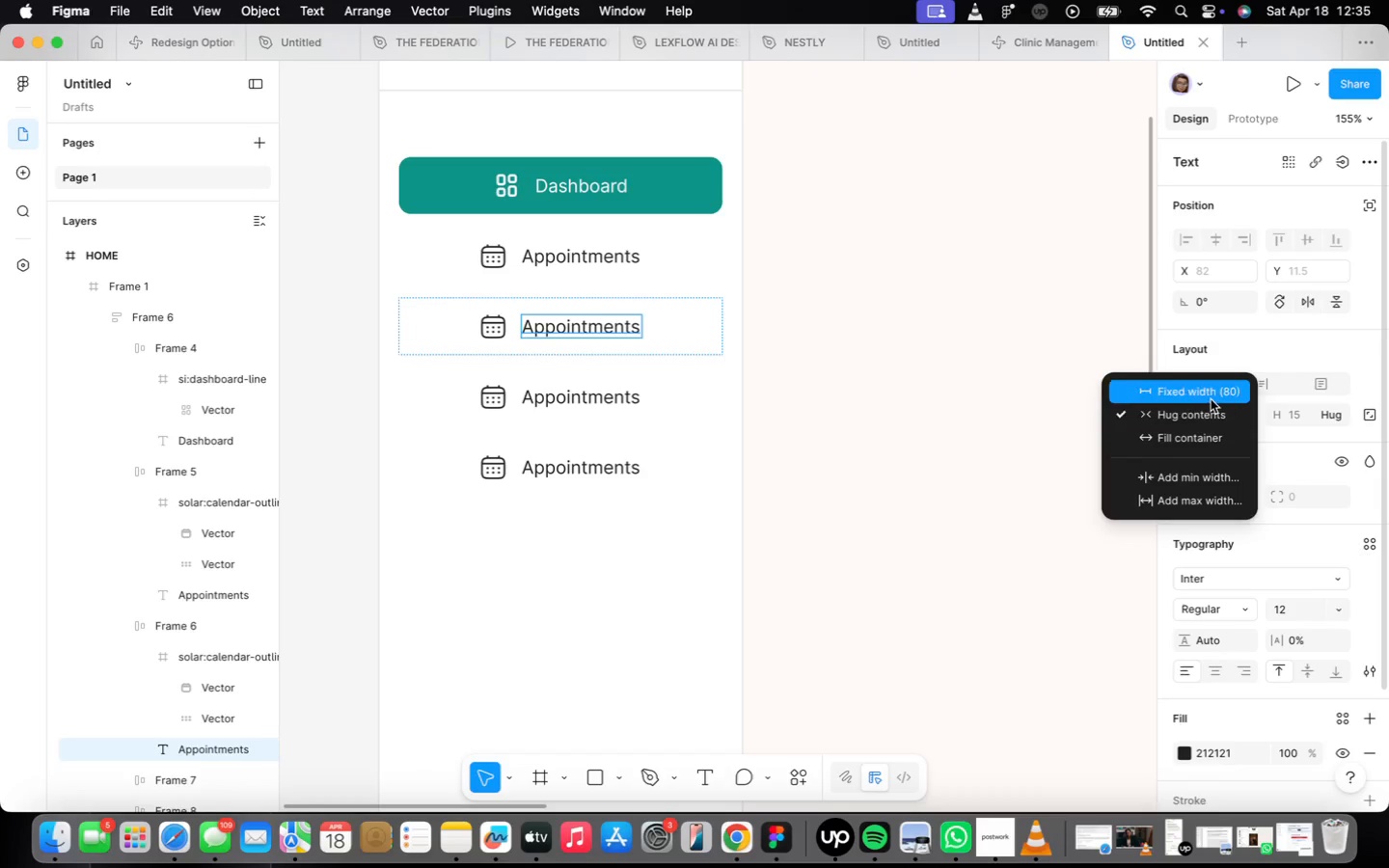 
left_click([1211, 399])
 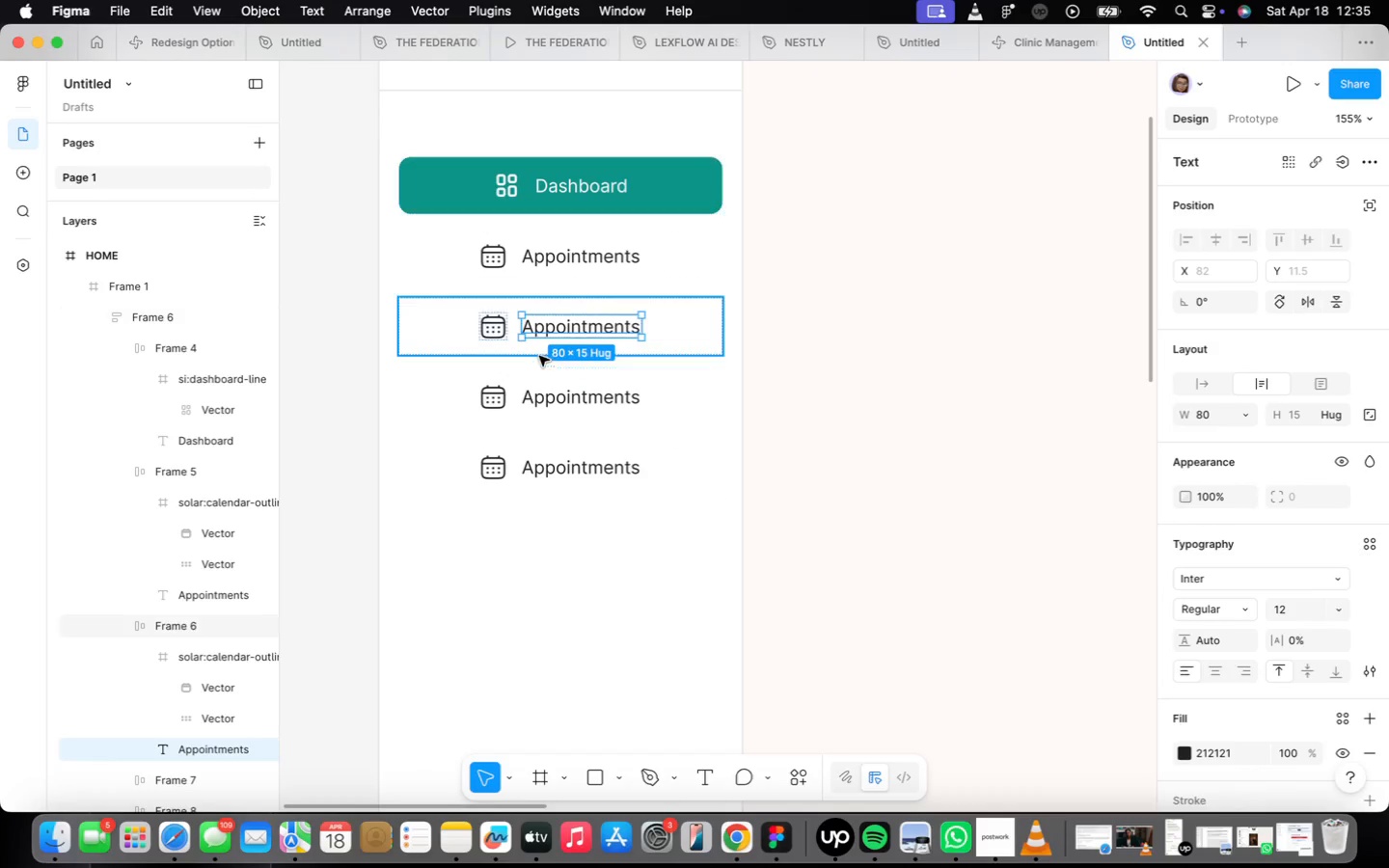 
double_click([553, 332])
 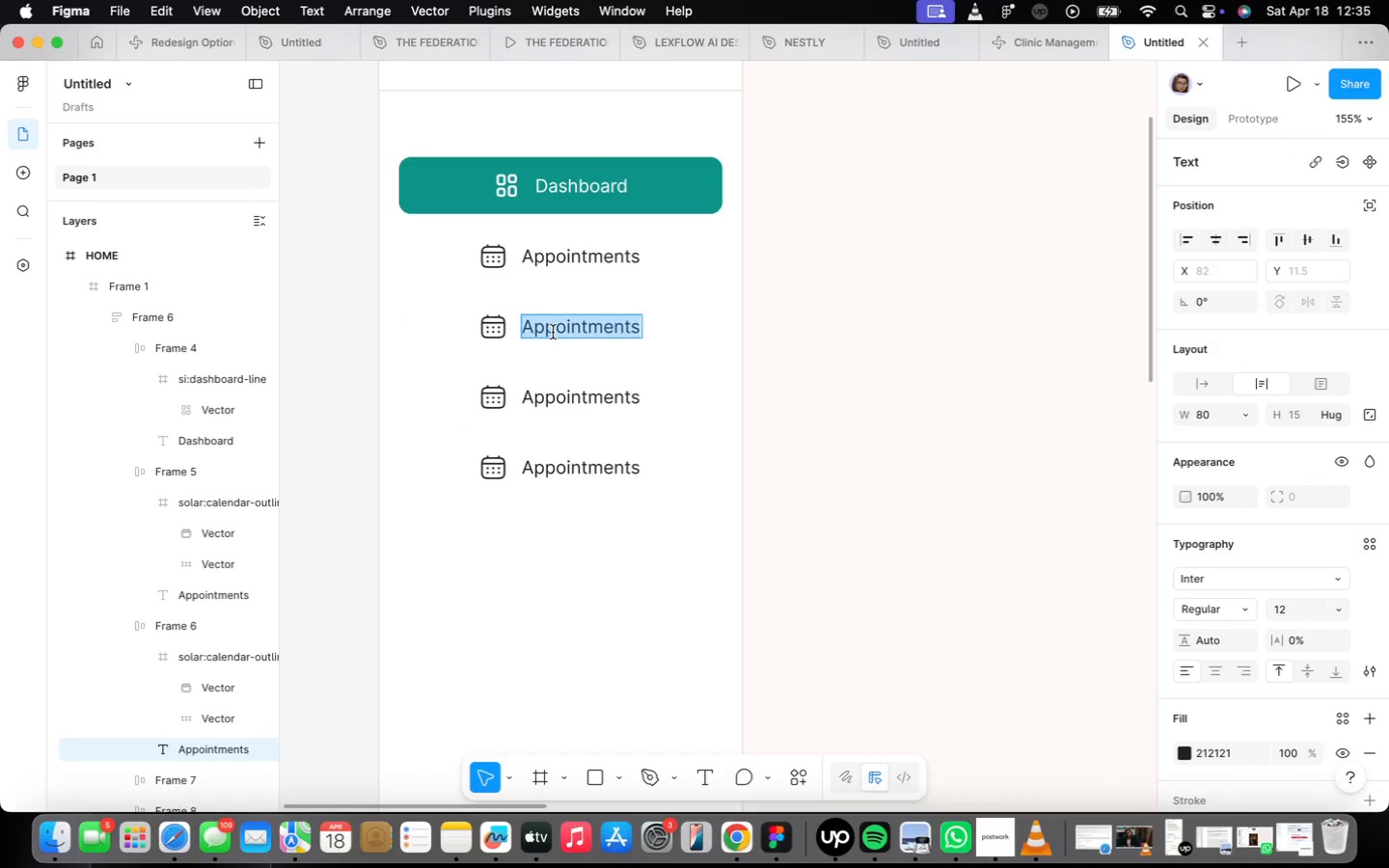 
type(Patients)
 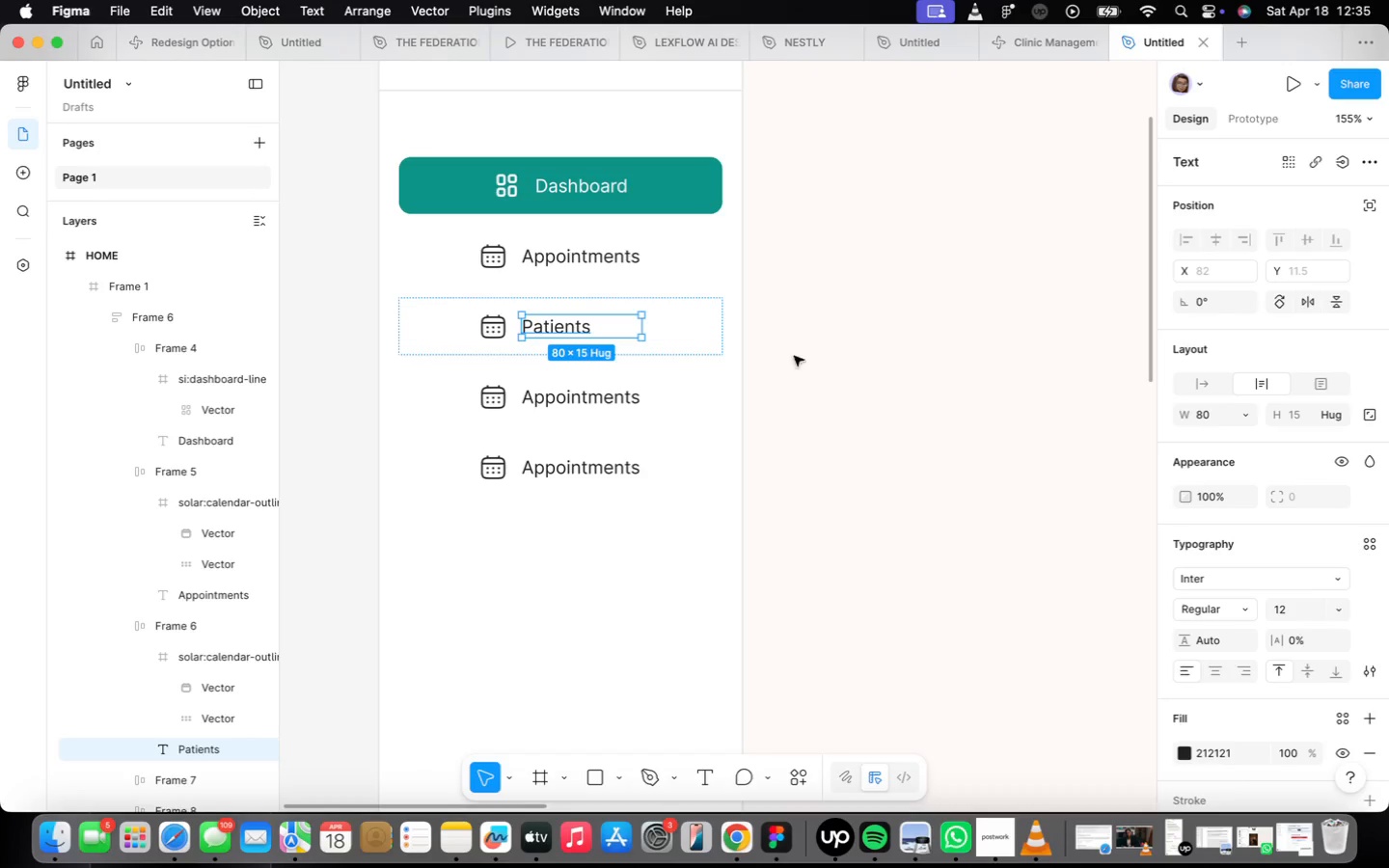 
left_click([586, 398])
 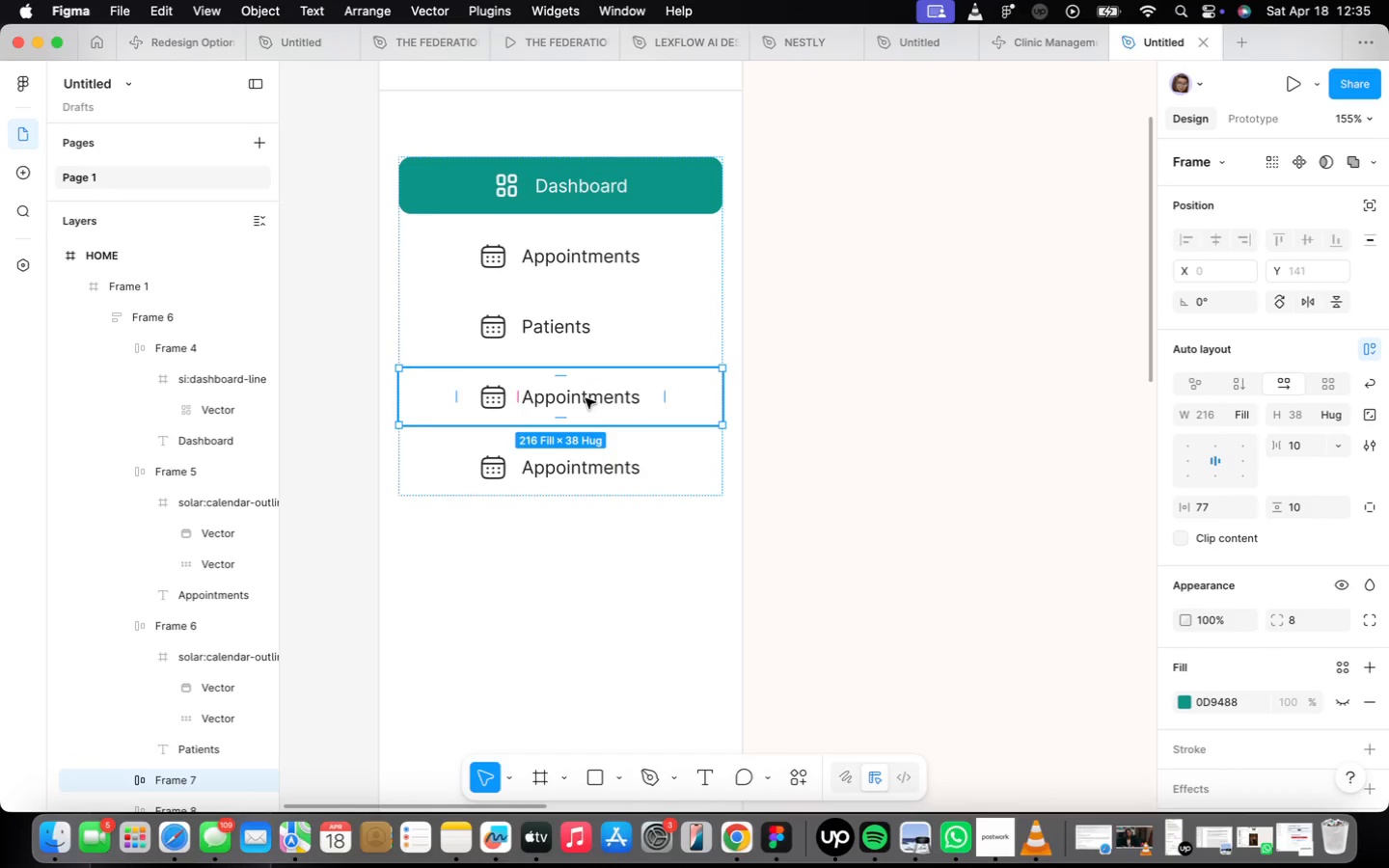 
double_click([586, 398])
 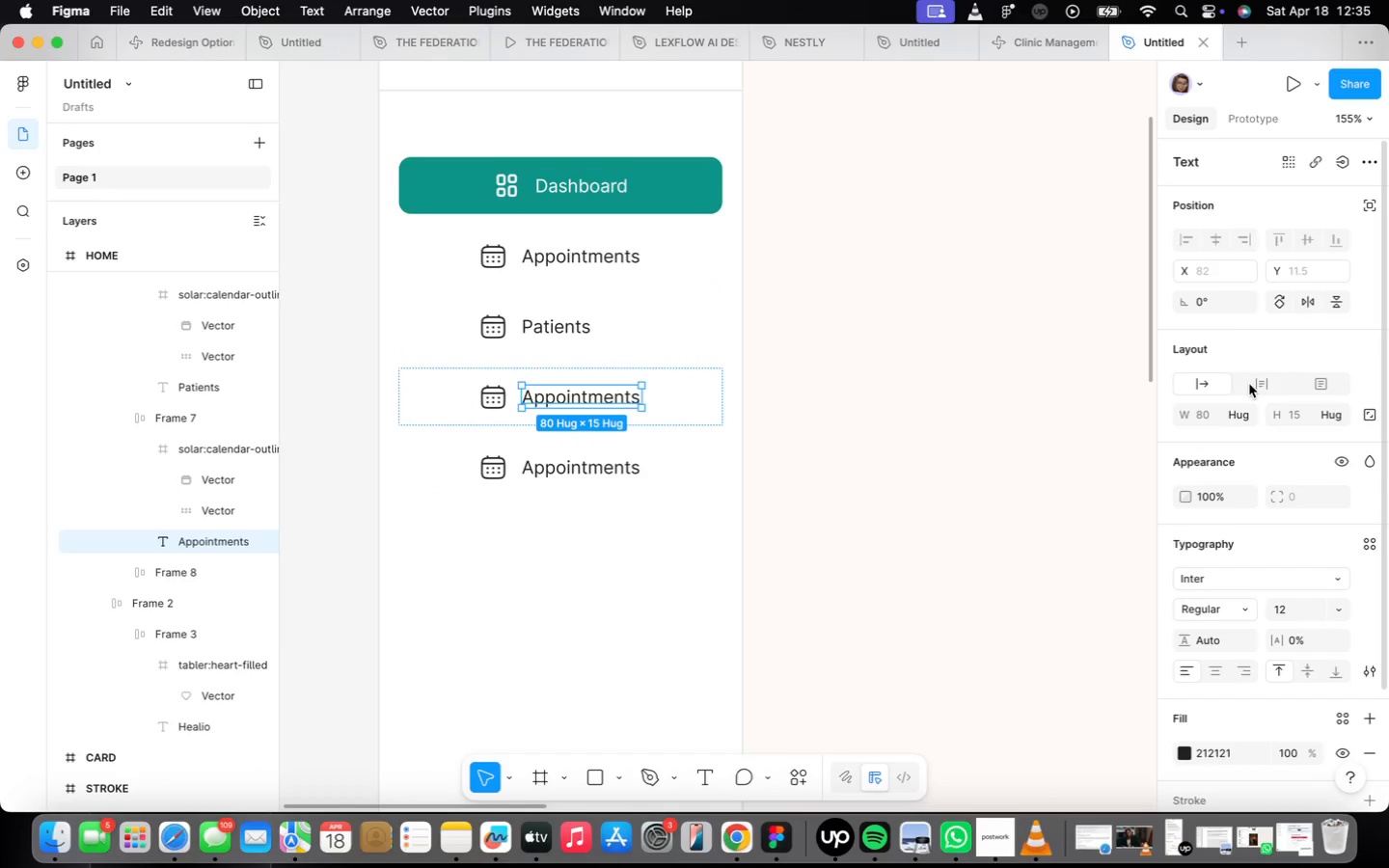 
left_click([1236, 416])
 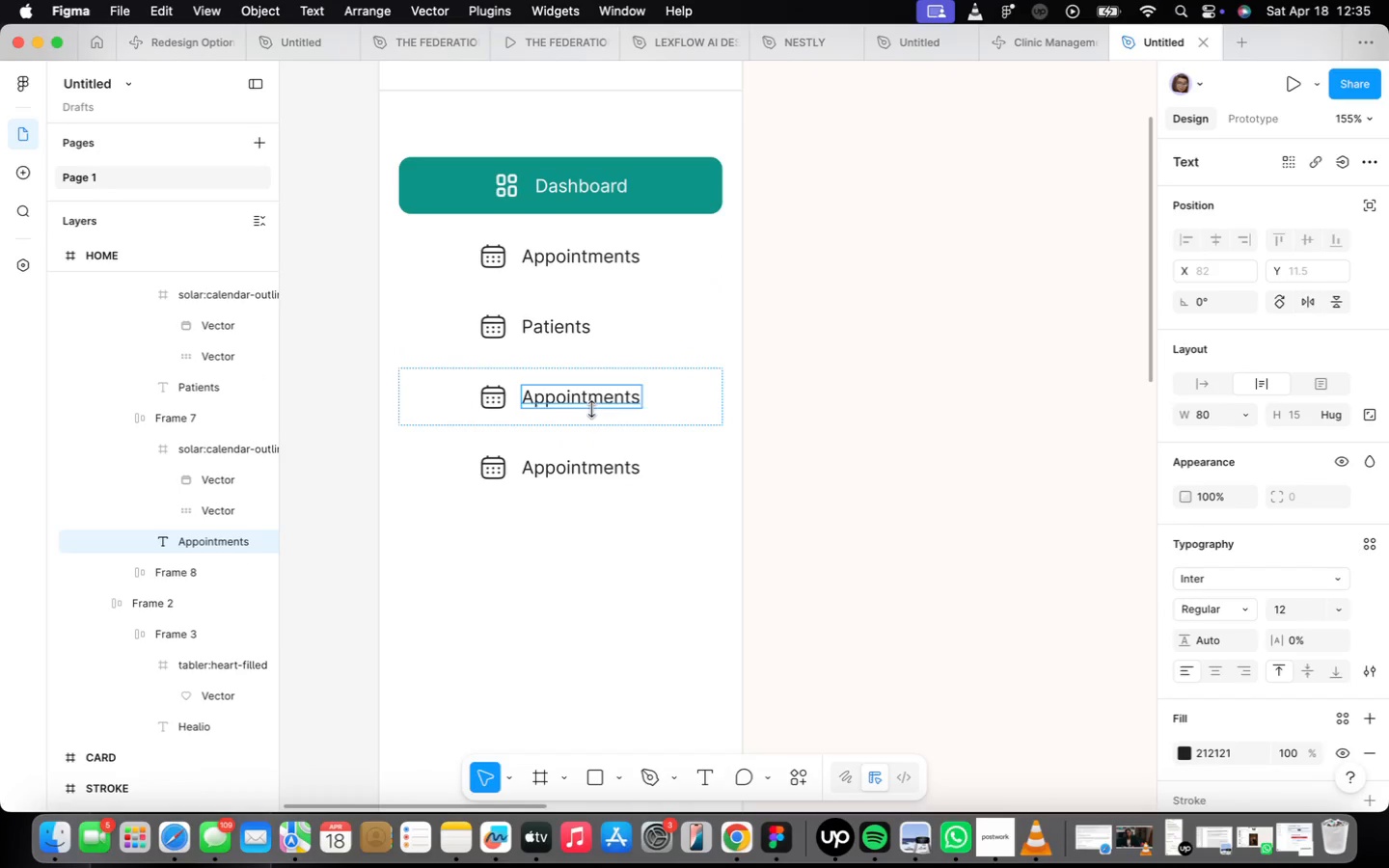 
double_click([587, 400])
 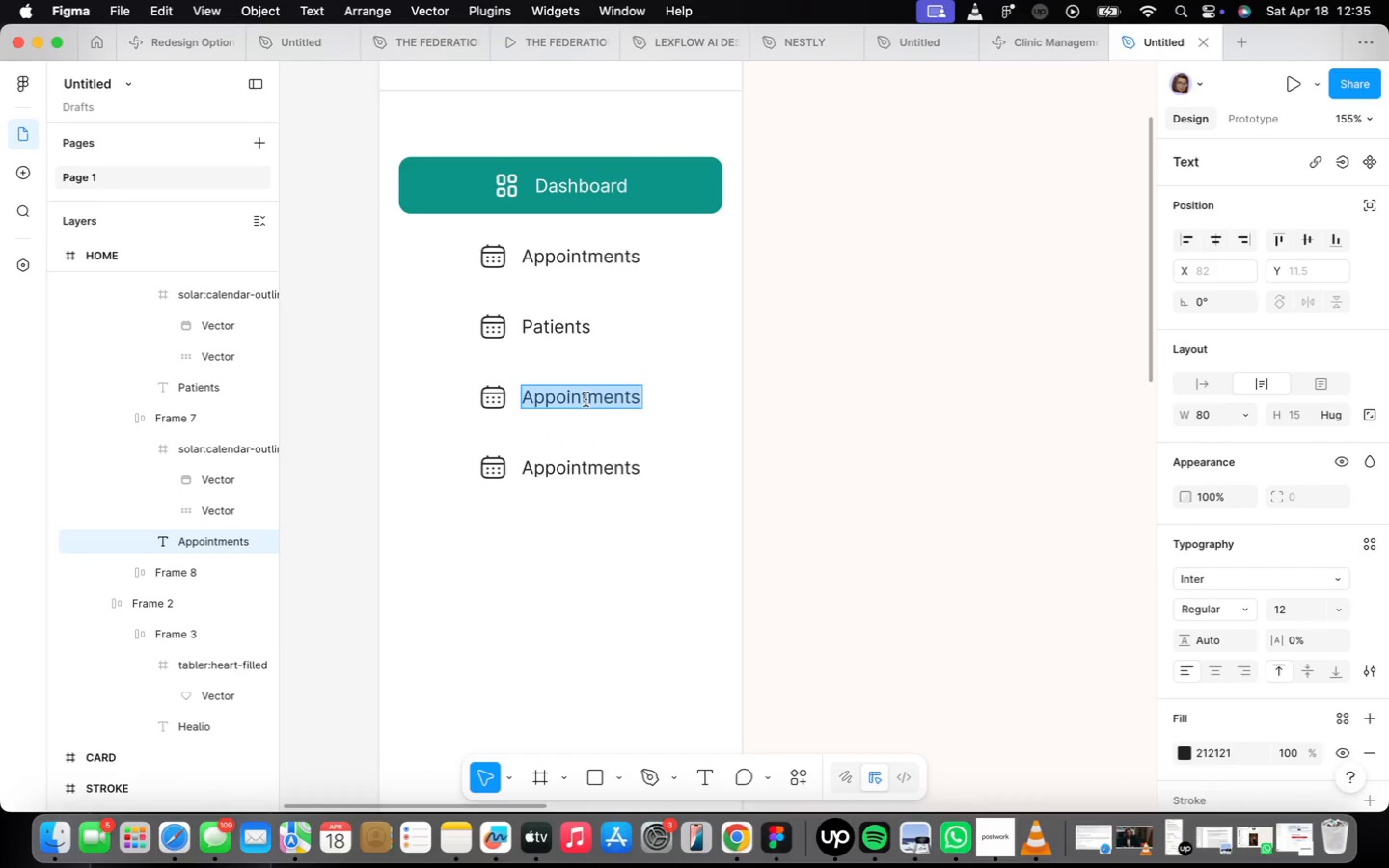 
type(Doctors)
 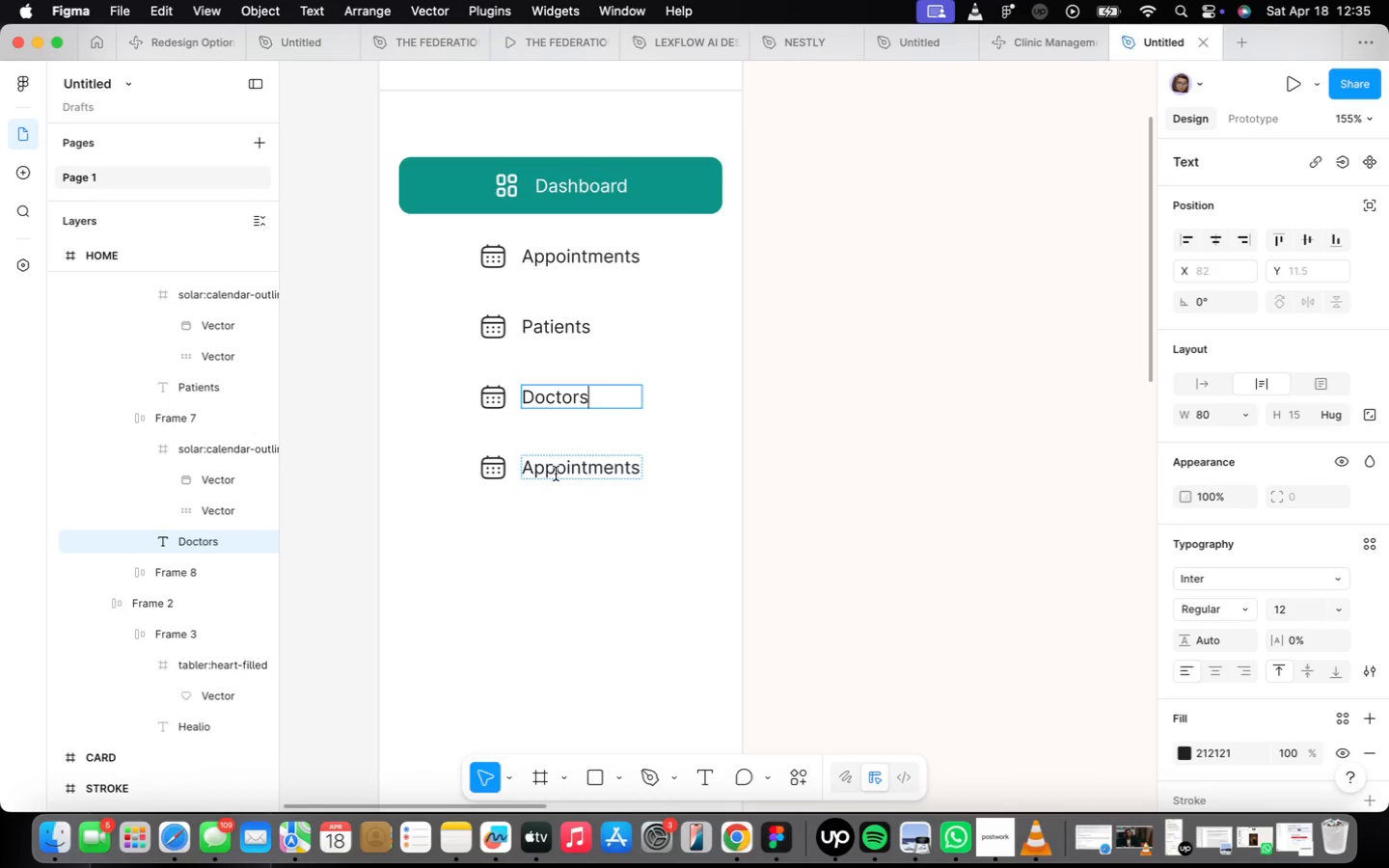 
triple_click([558, 461])
 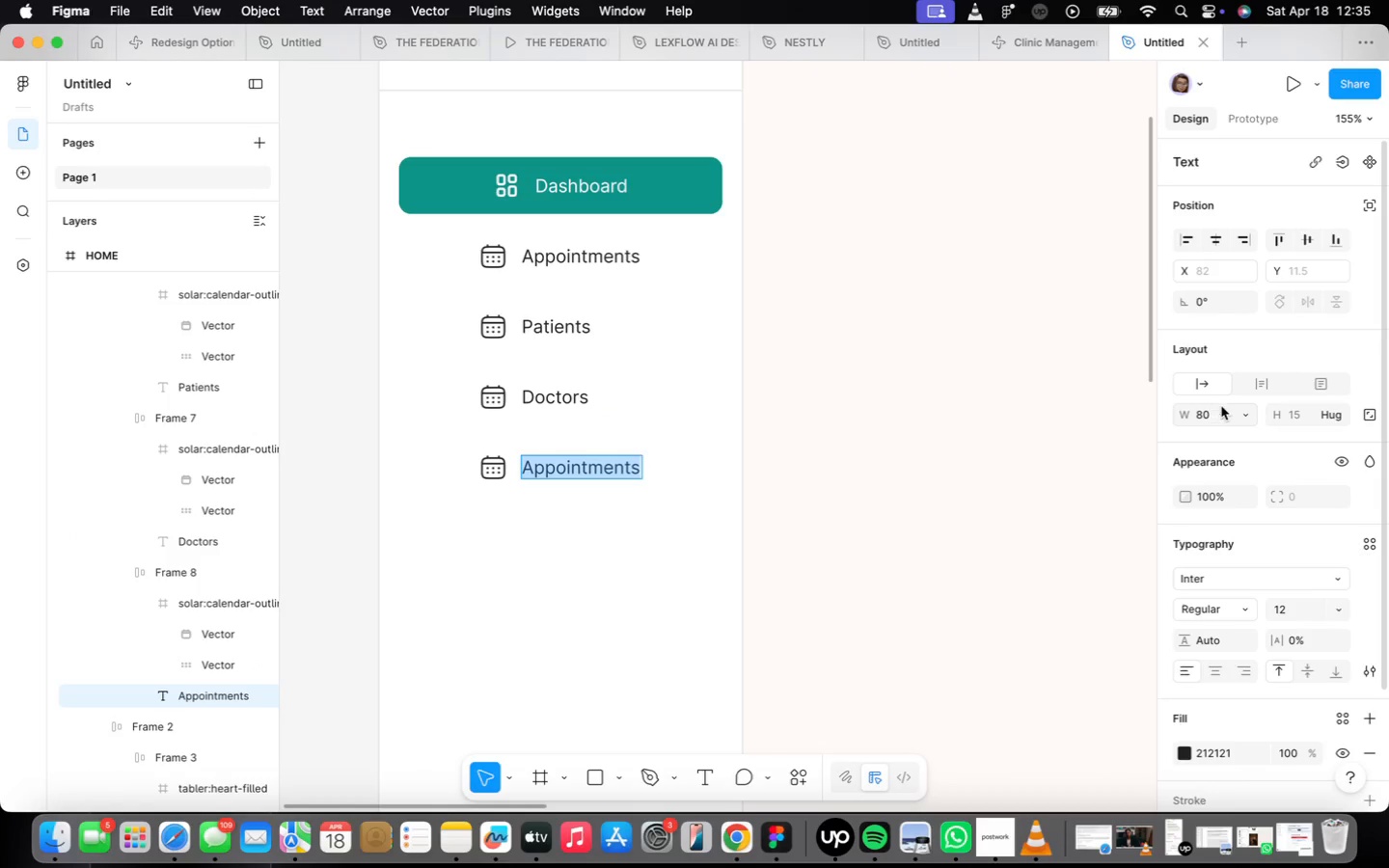 
left_click([1242, 416])
 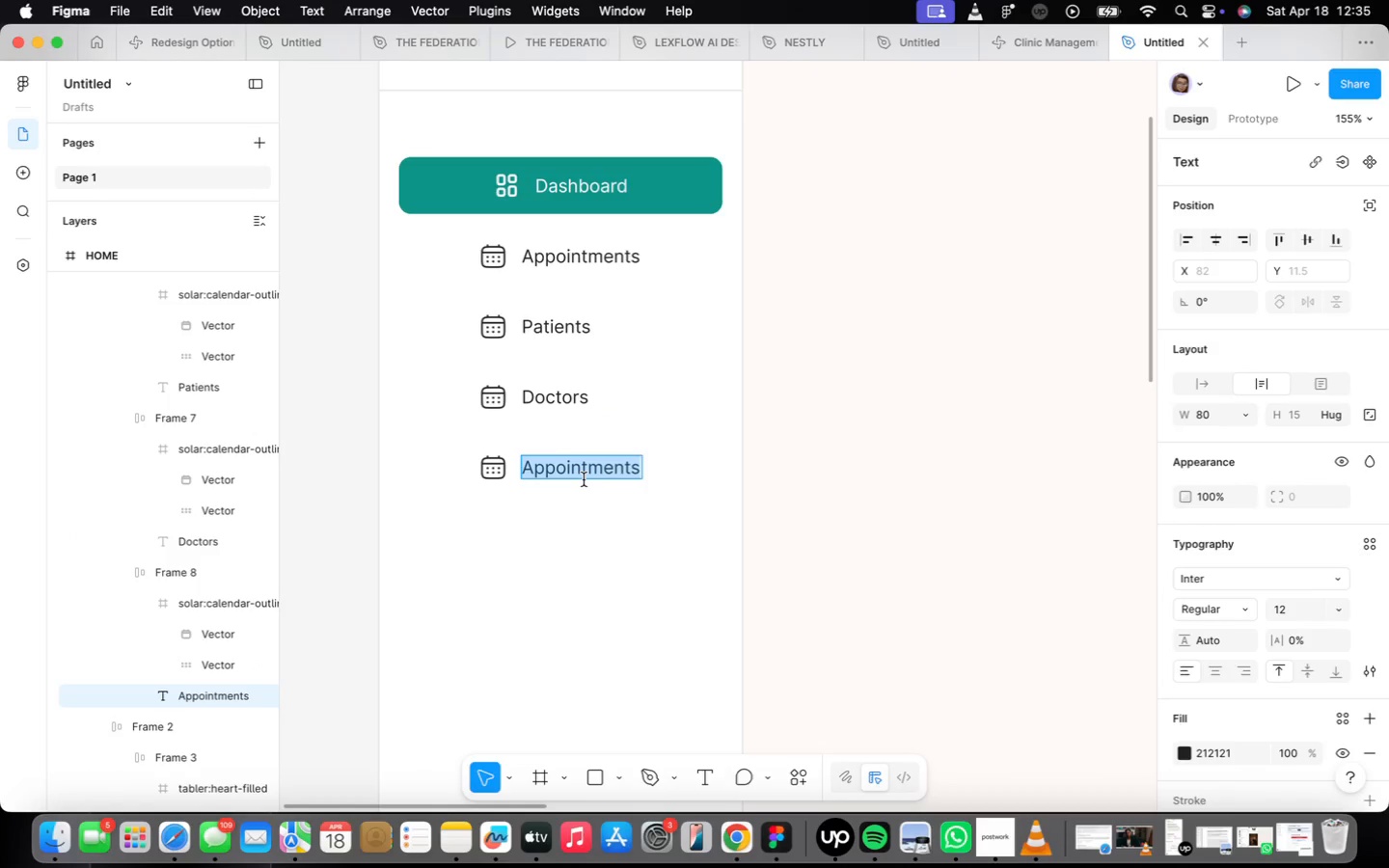 
type(Reports)
 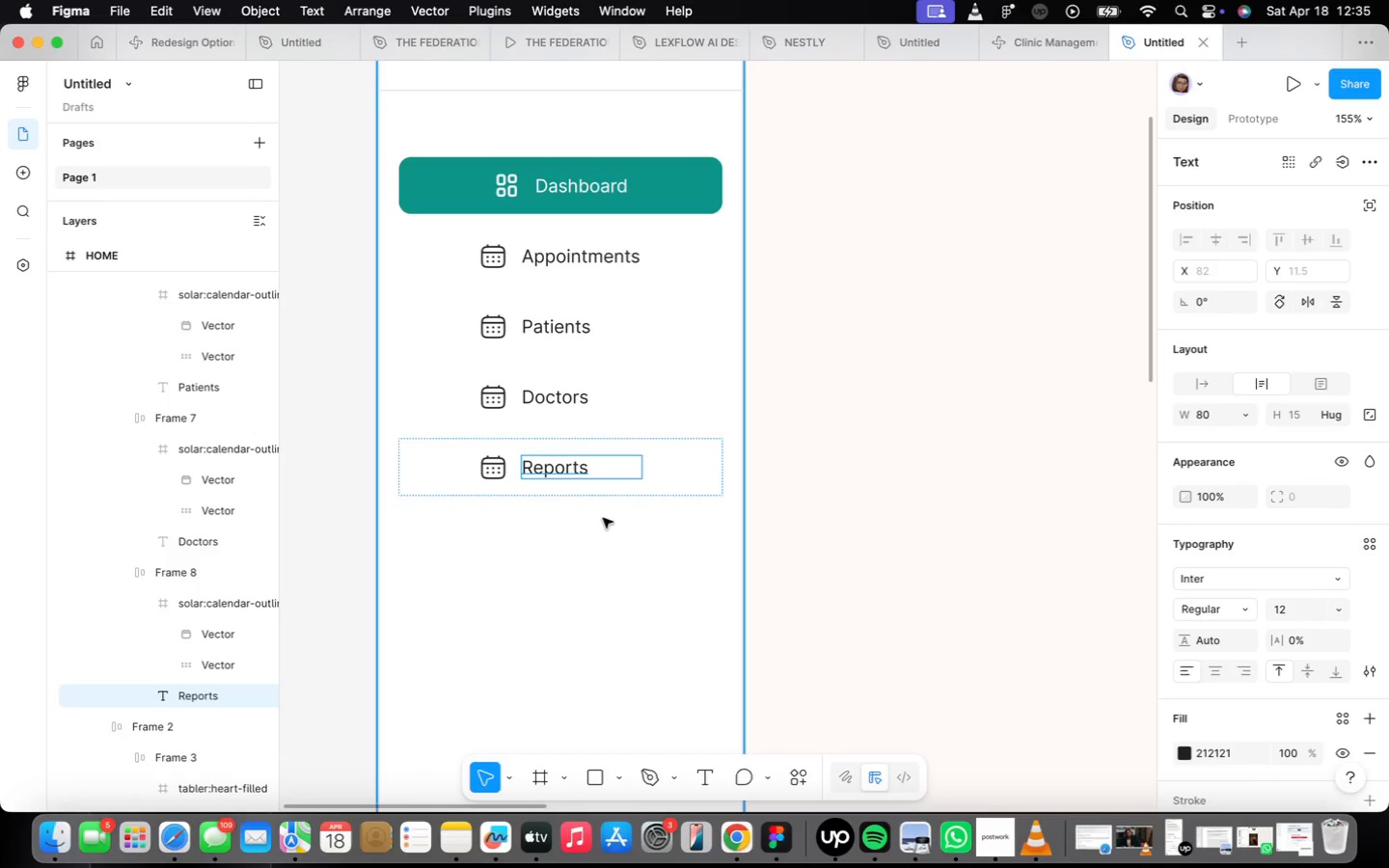 
left_click([694, 471])
 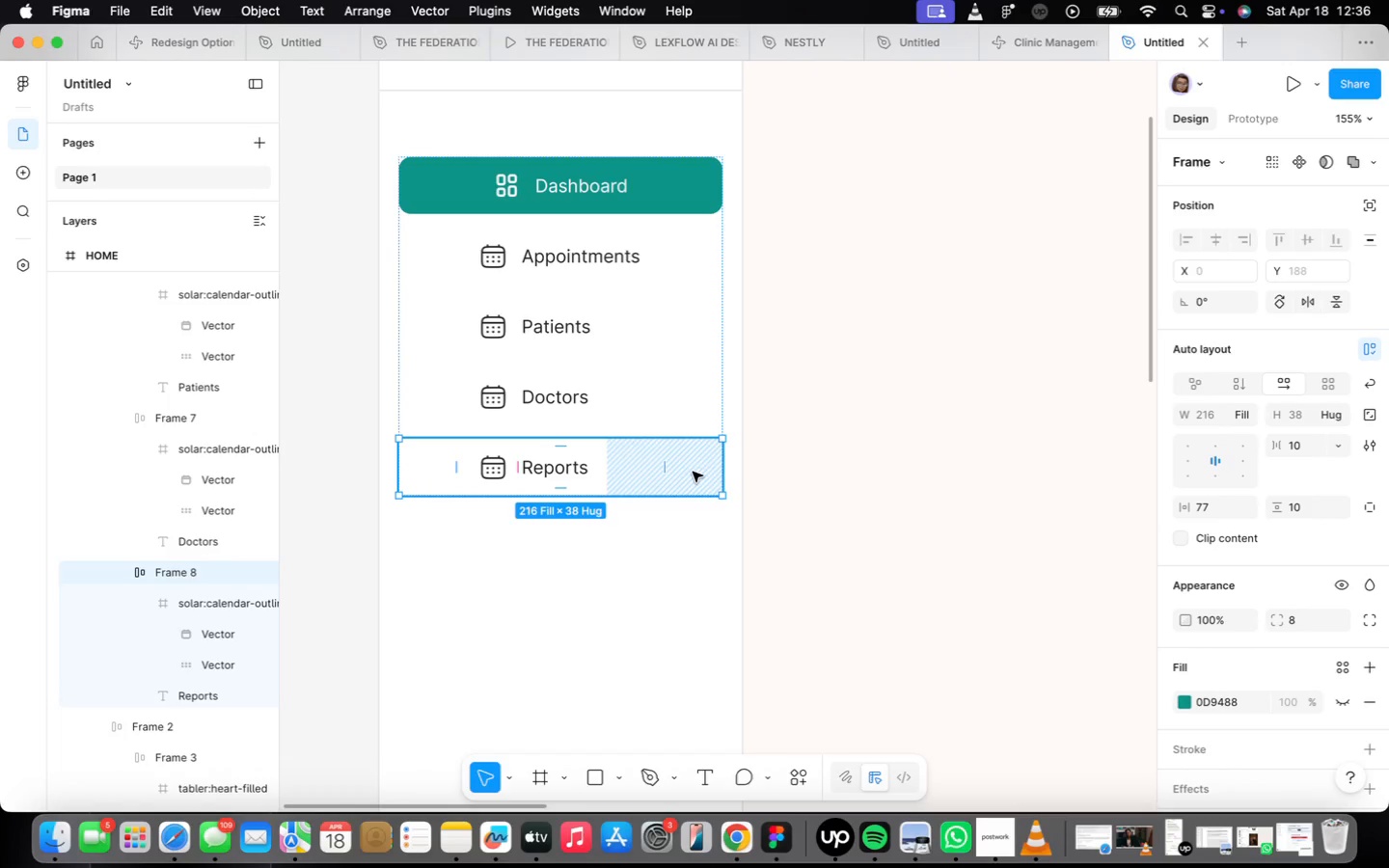 
key(Meta+CommandLeft)
 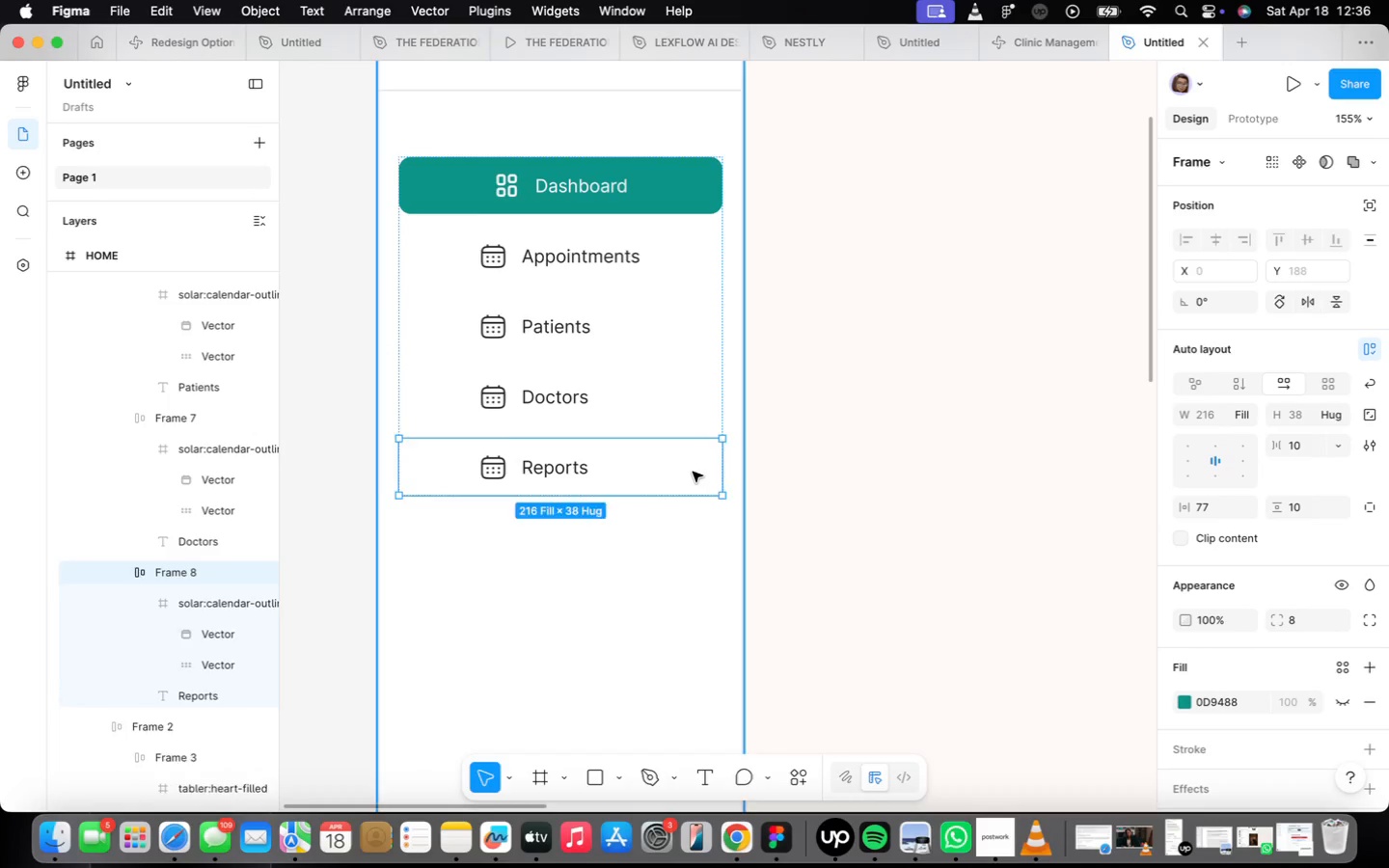 
key(Meta+D)
 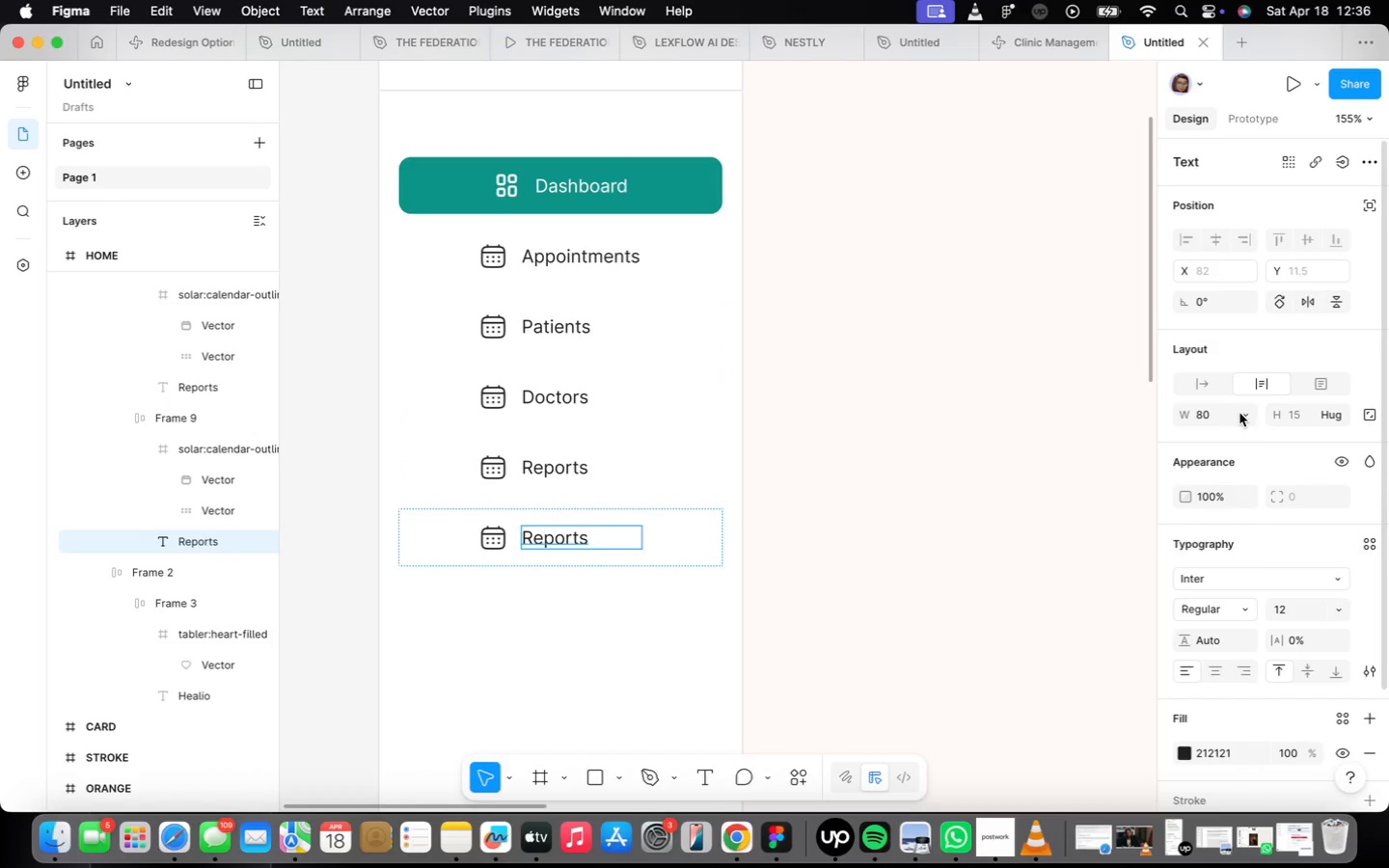 
wait(5.3)
 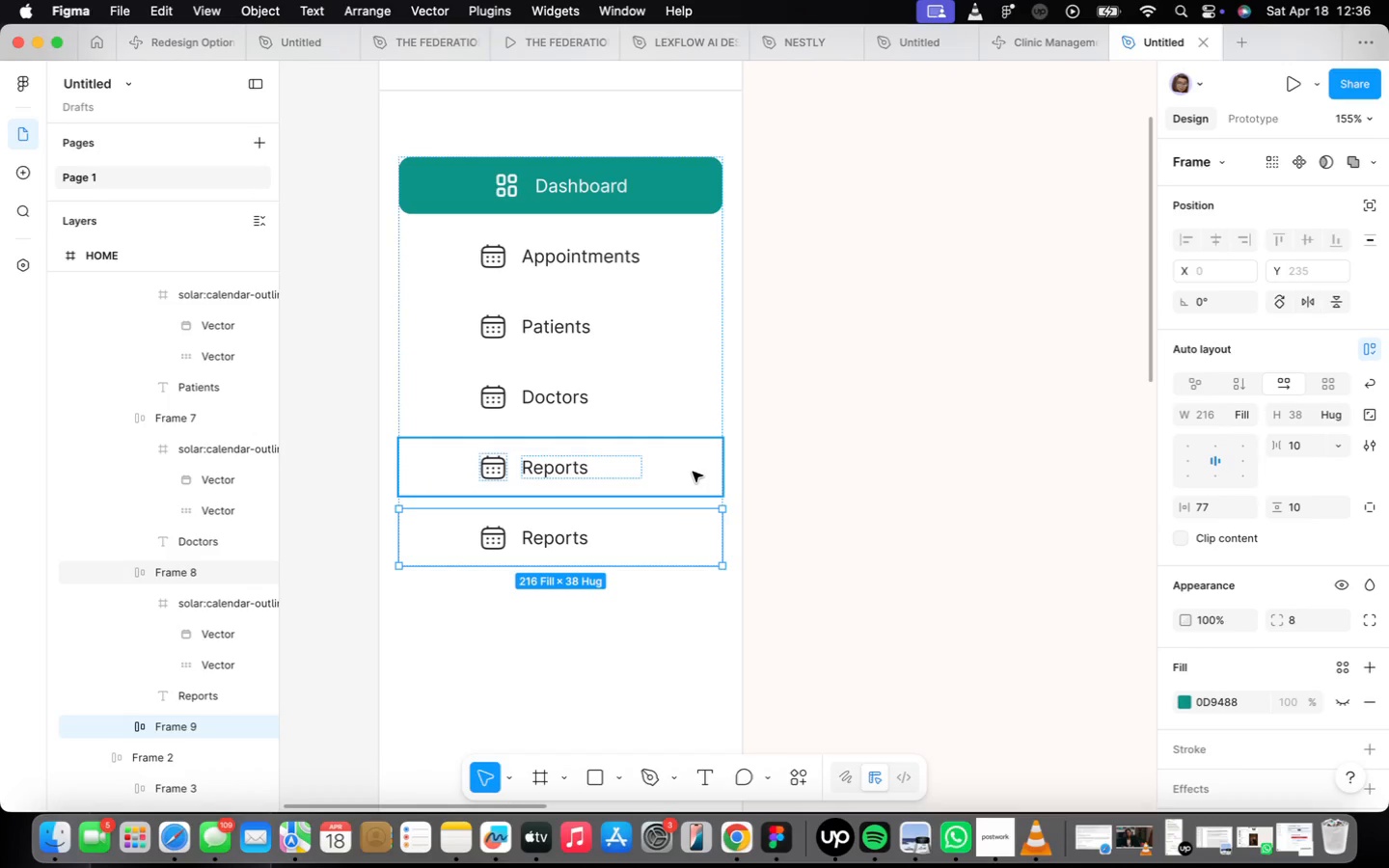 
left_click([1220, 416])
 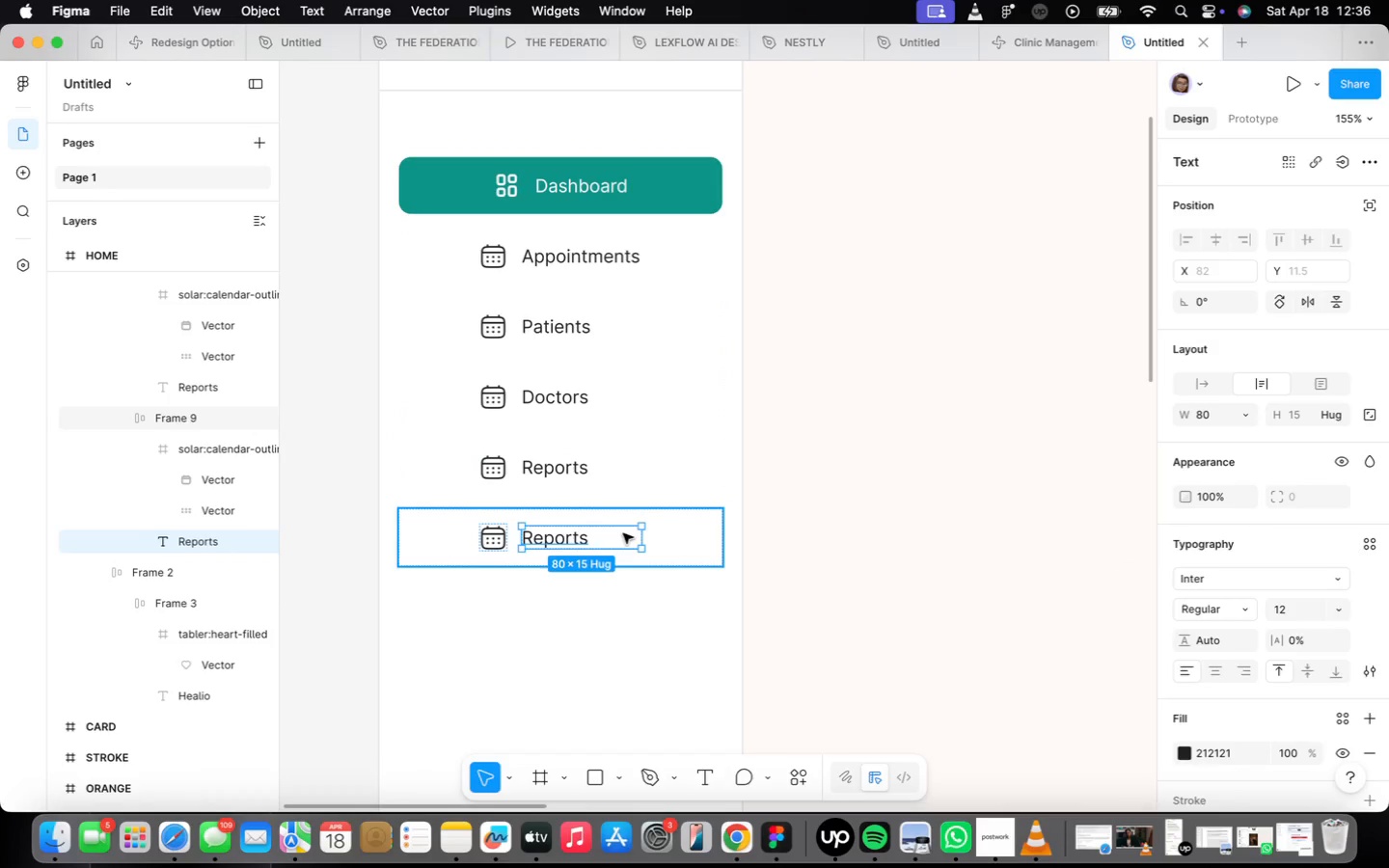 
left_click([565, 535])
 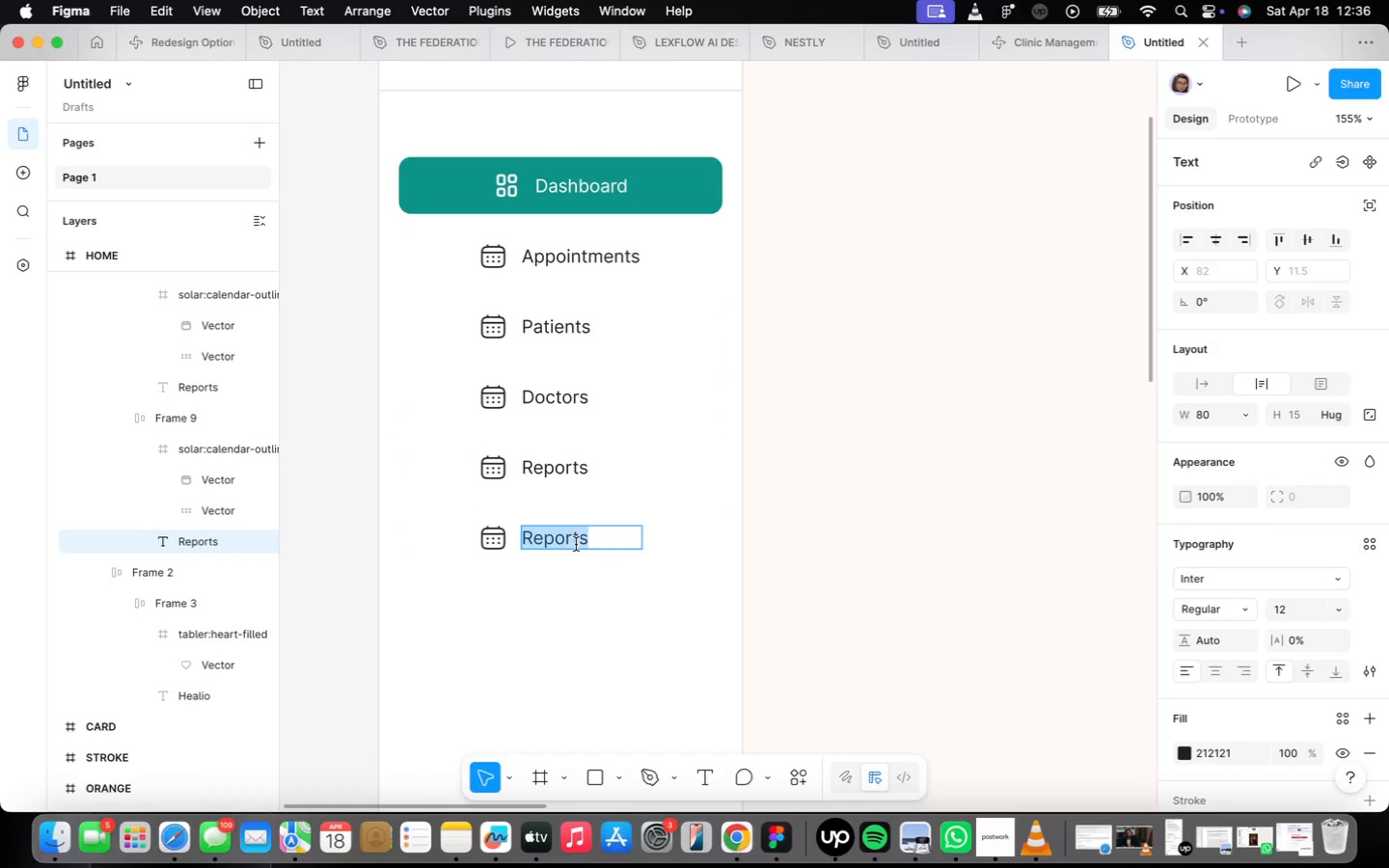 
type(Settings)
 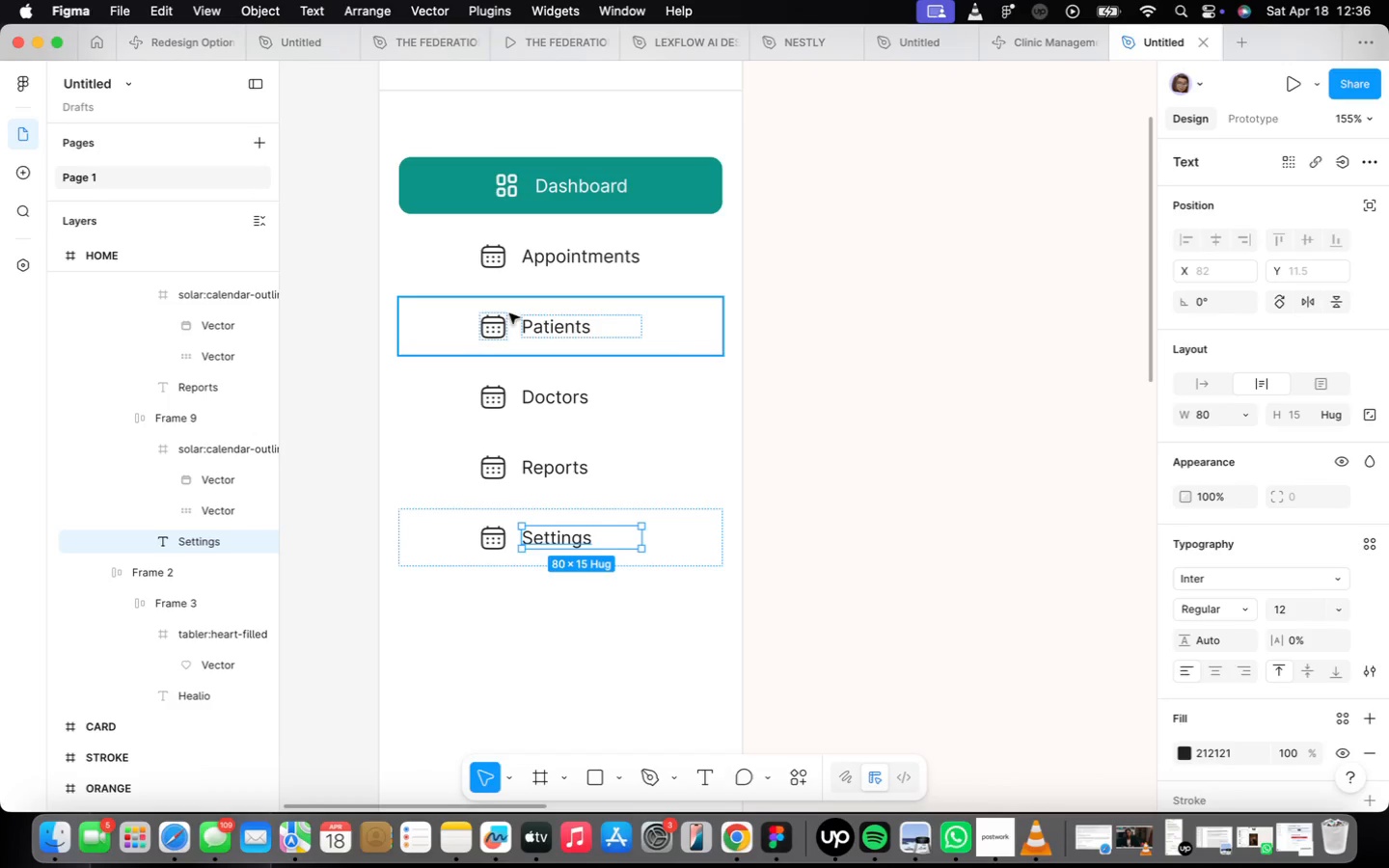 
double_click([494, 338])
 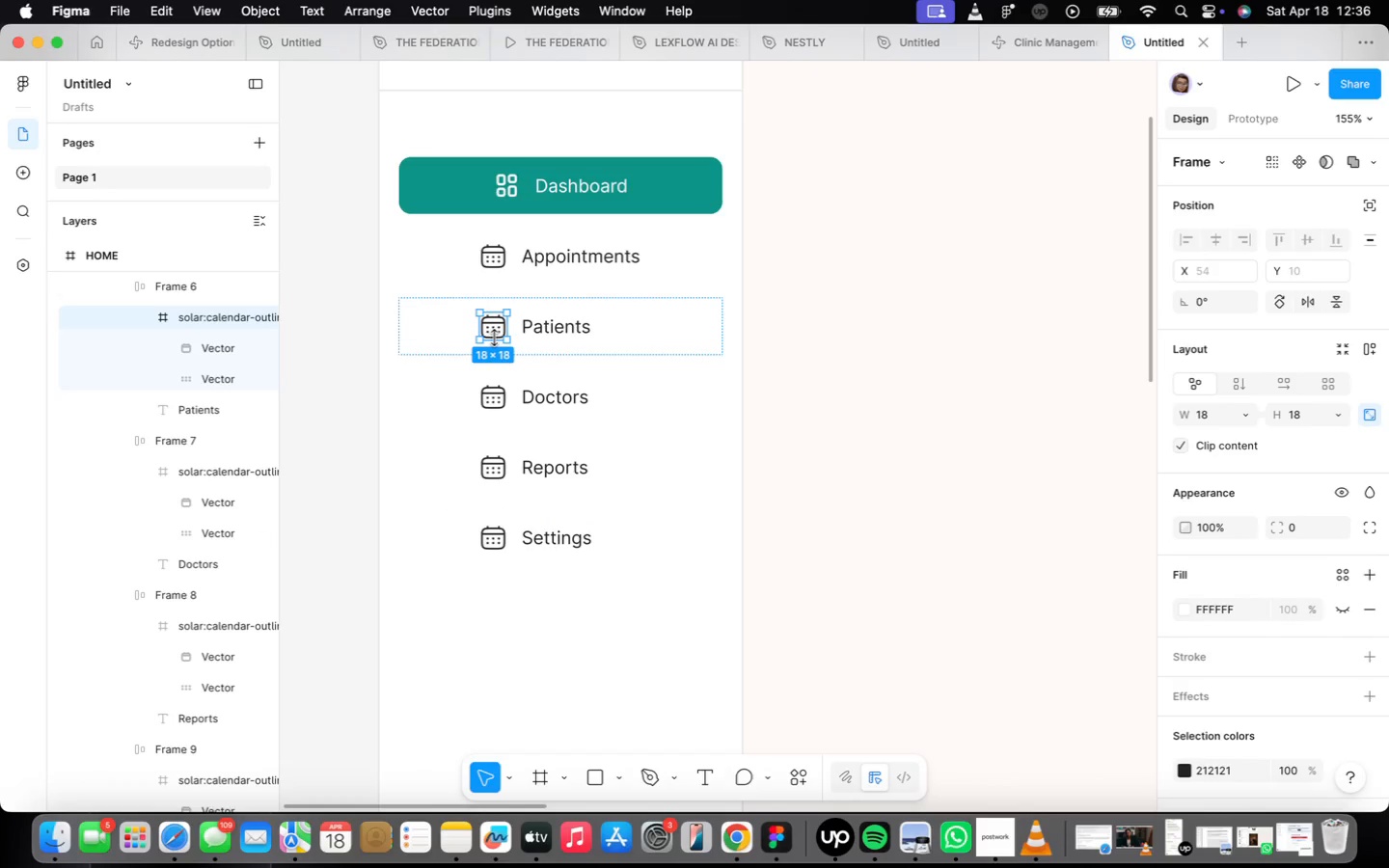 
right_click([494, 338])
 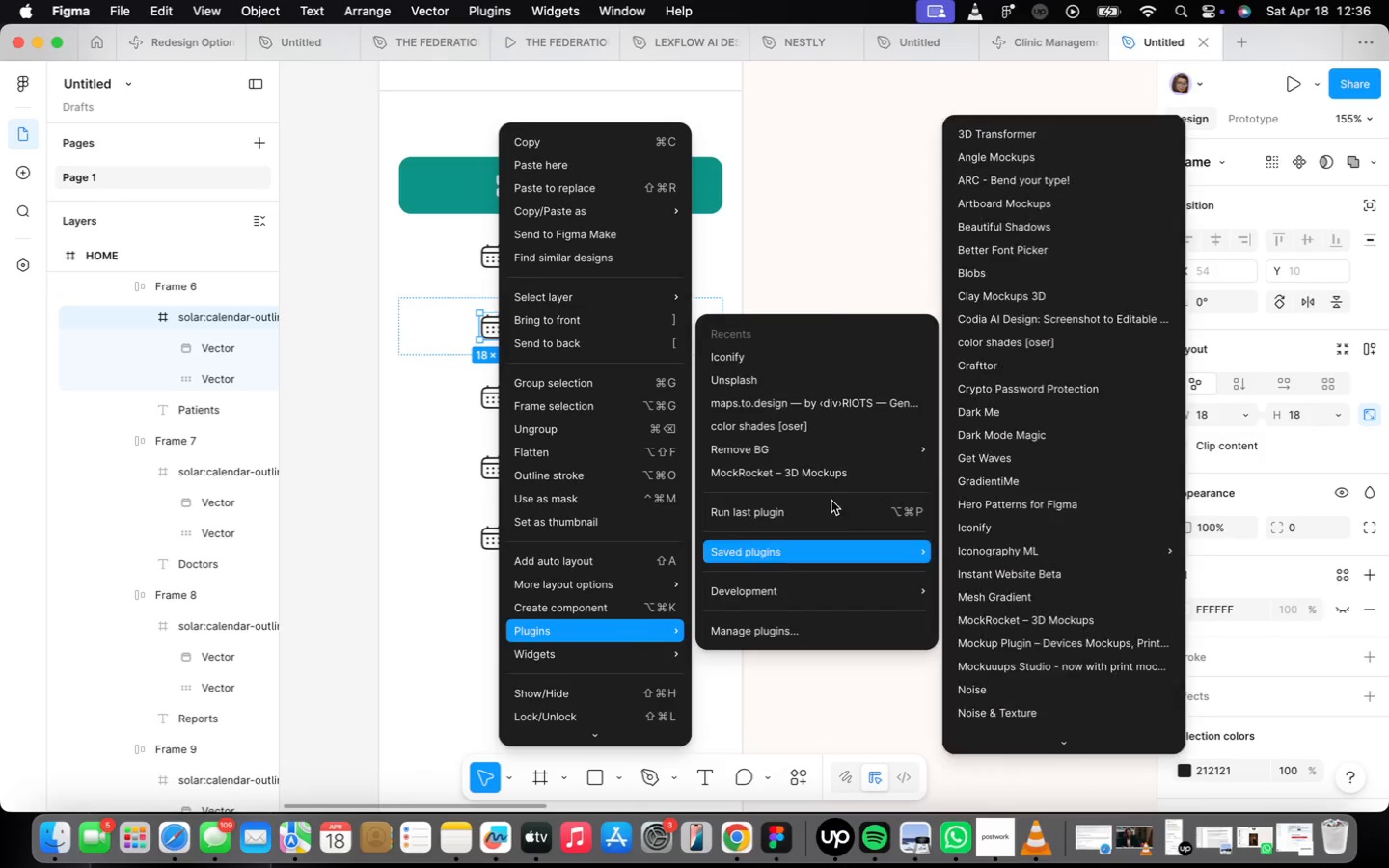 
left_click([769, 357])
 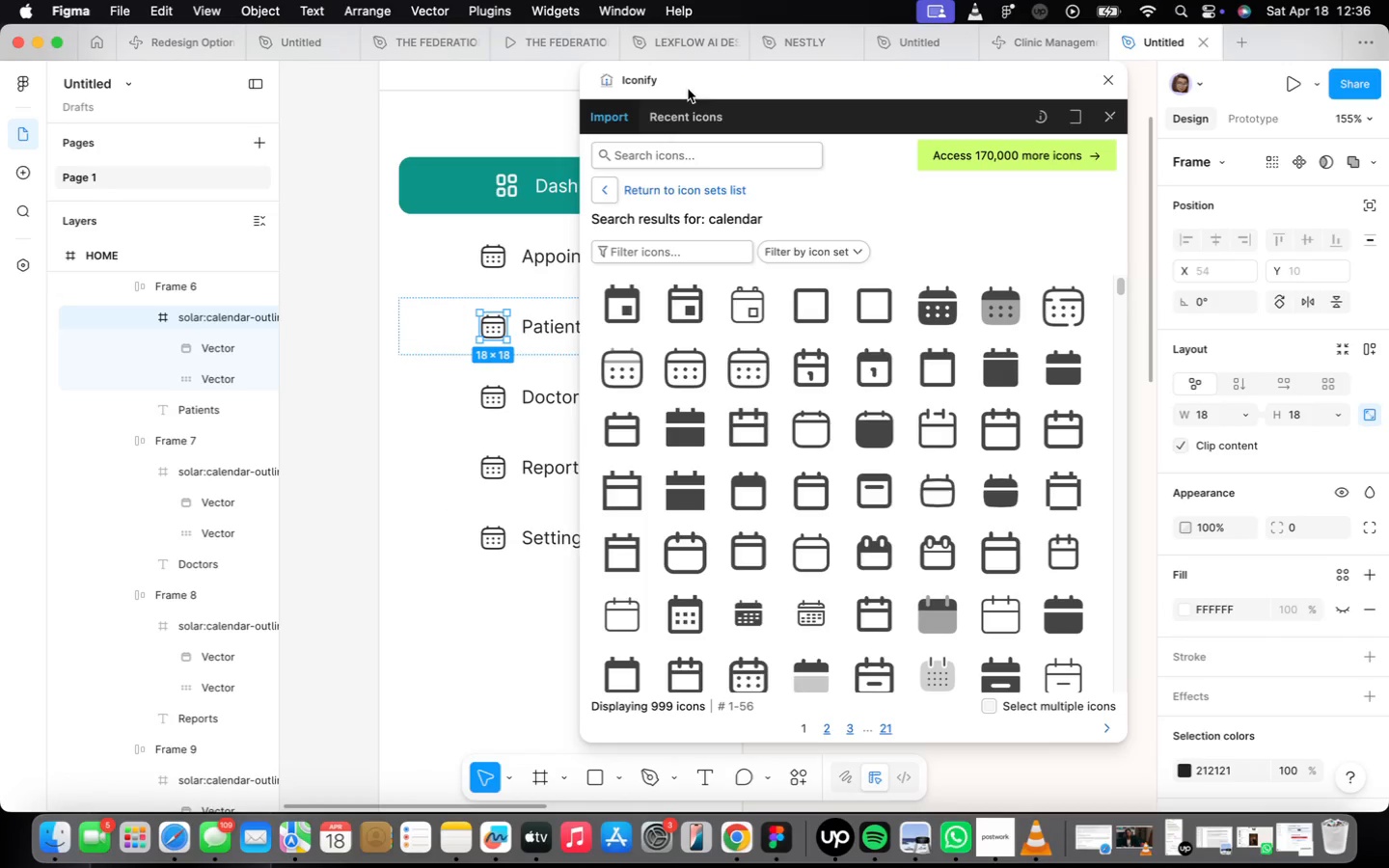 
left_click([696, 156])
 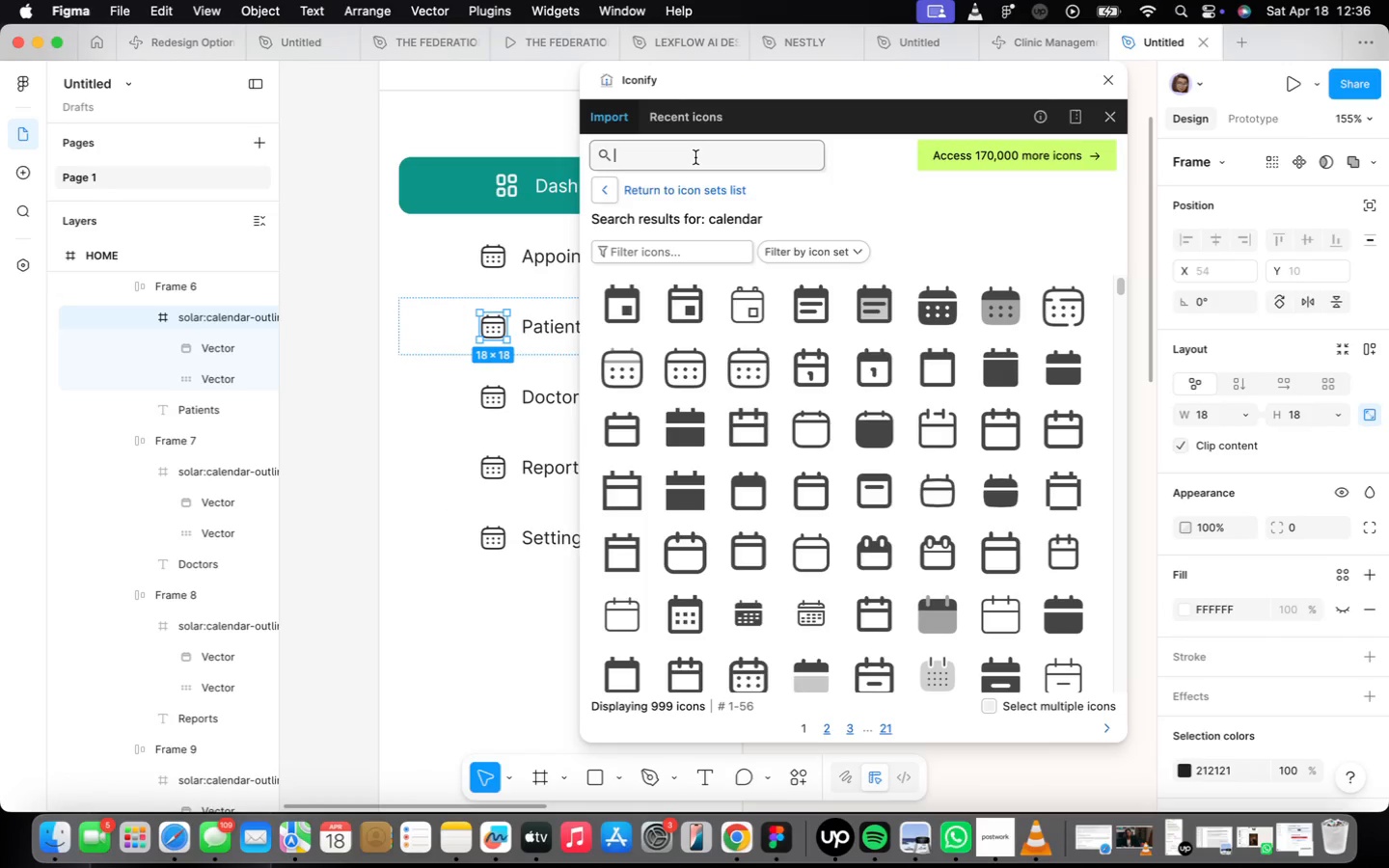 
type(people)
 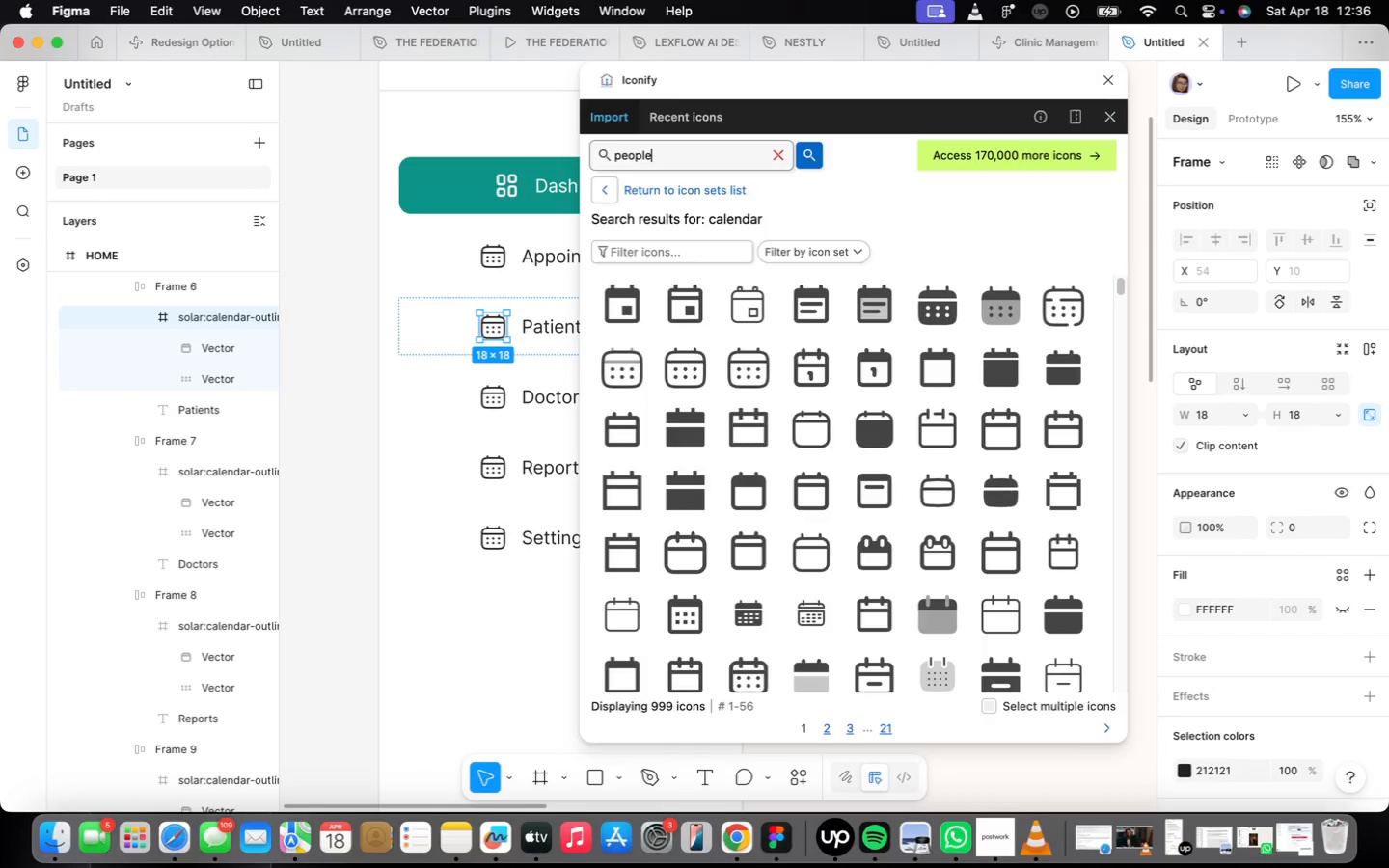 
key(Enter)
 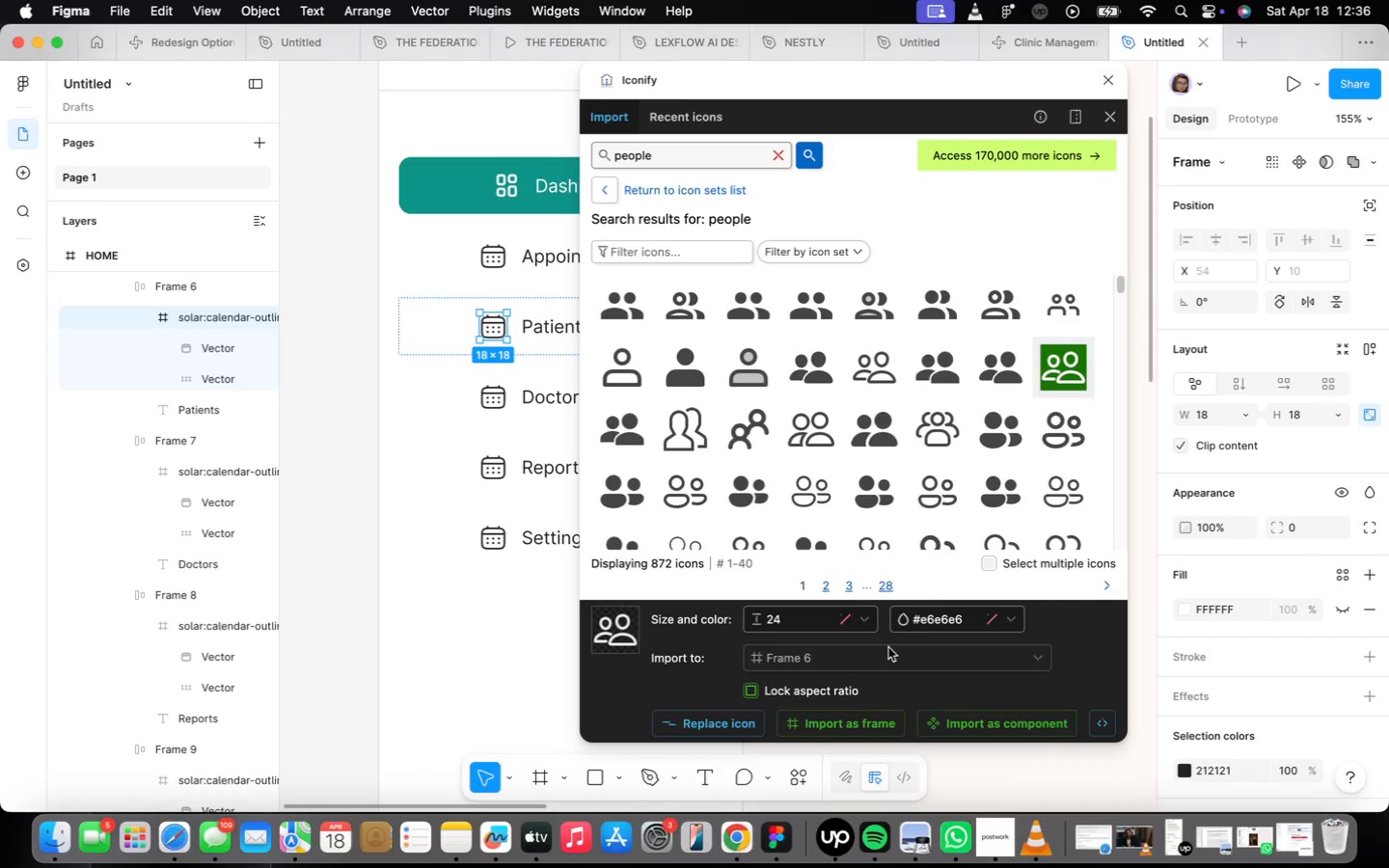 
left_click([712, 730])
 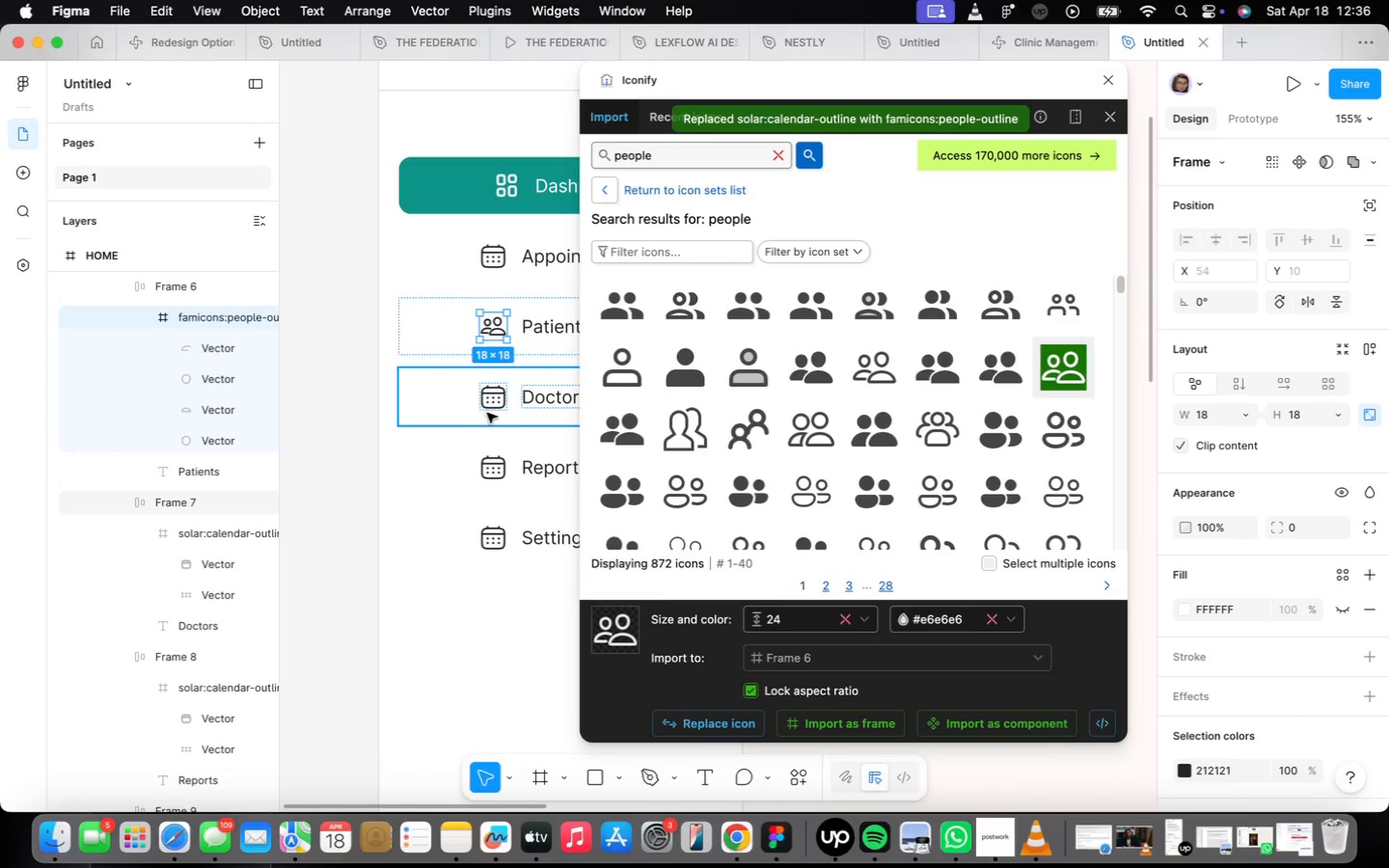 
left_click([493, 408])
 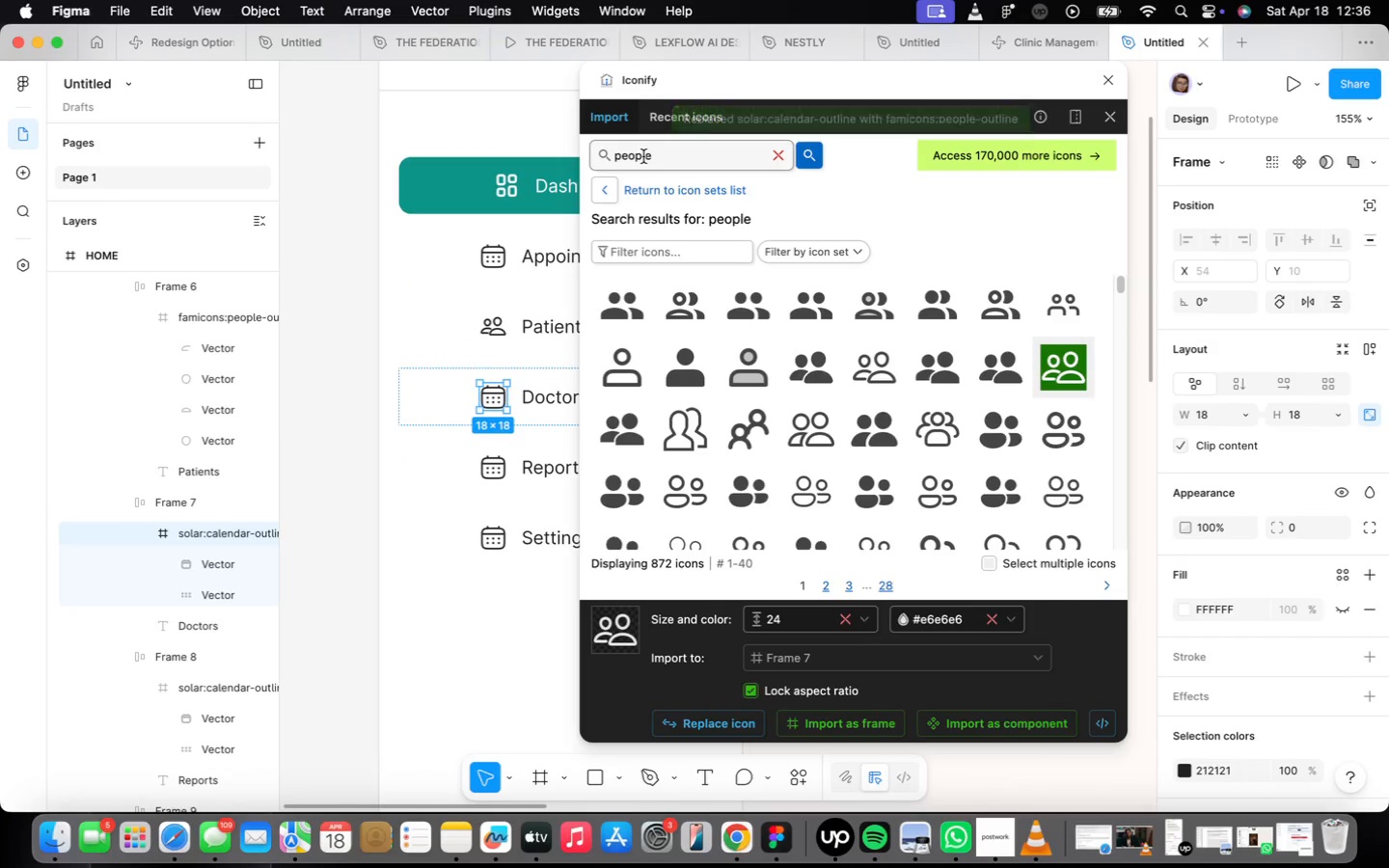 
type(doctor)
 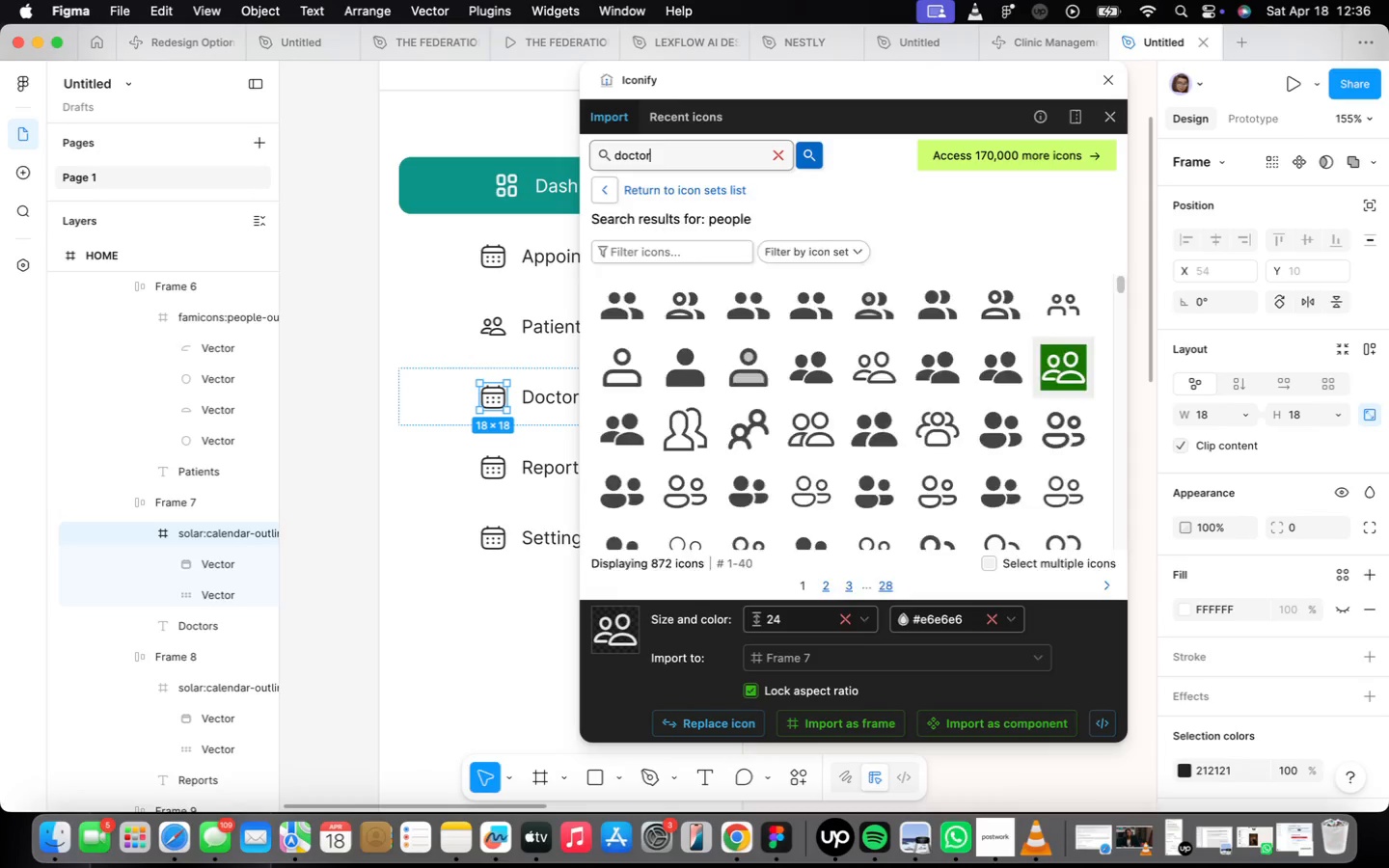 
key(Enter)
 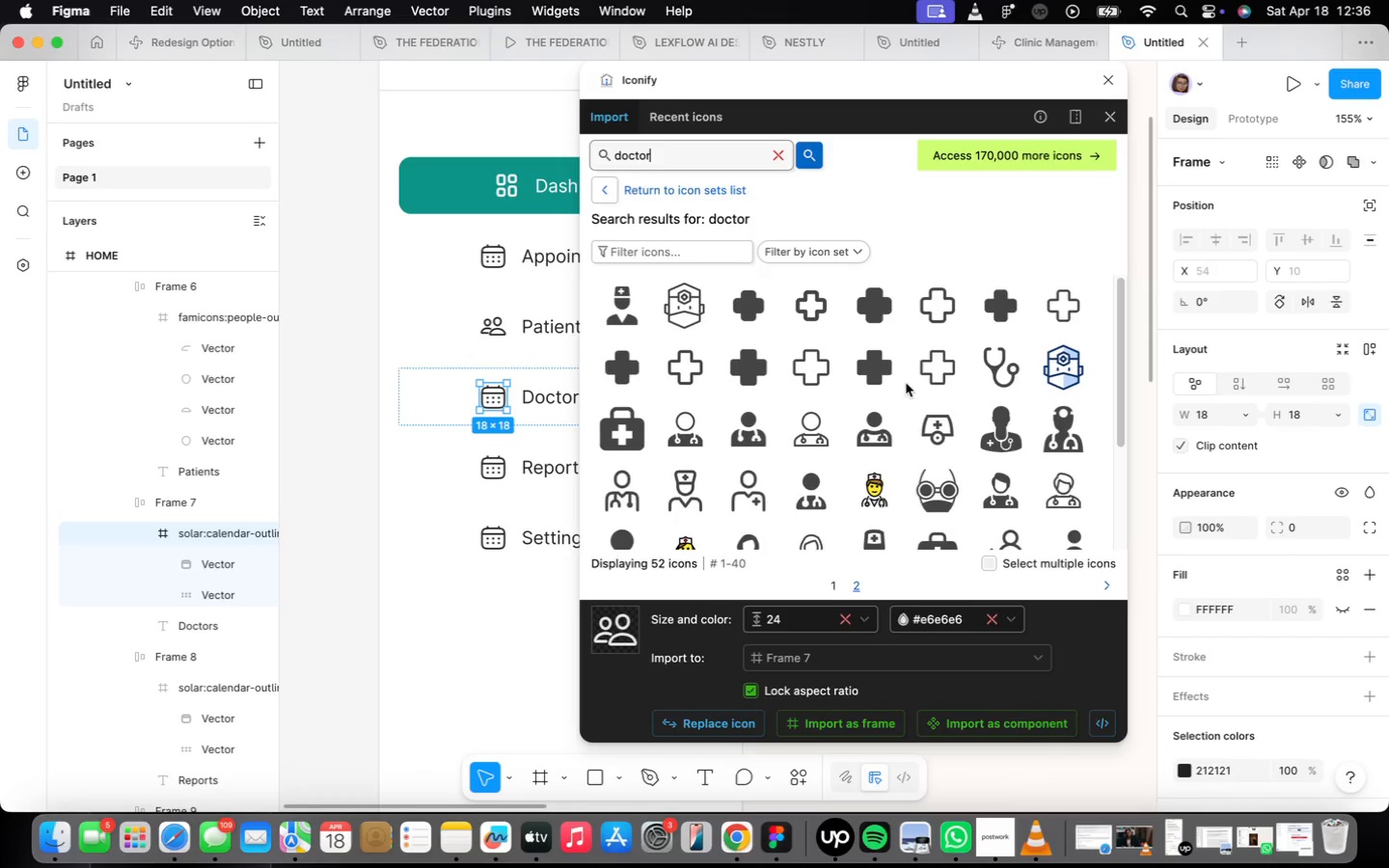 
scroll: coordinate [881, 395], scroll_direction: down, amount: 18.0
 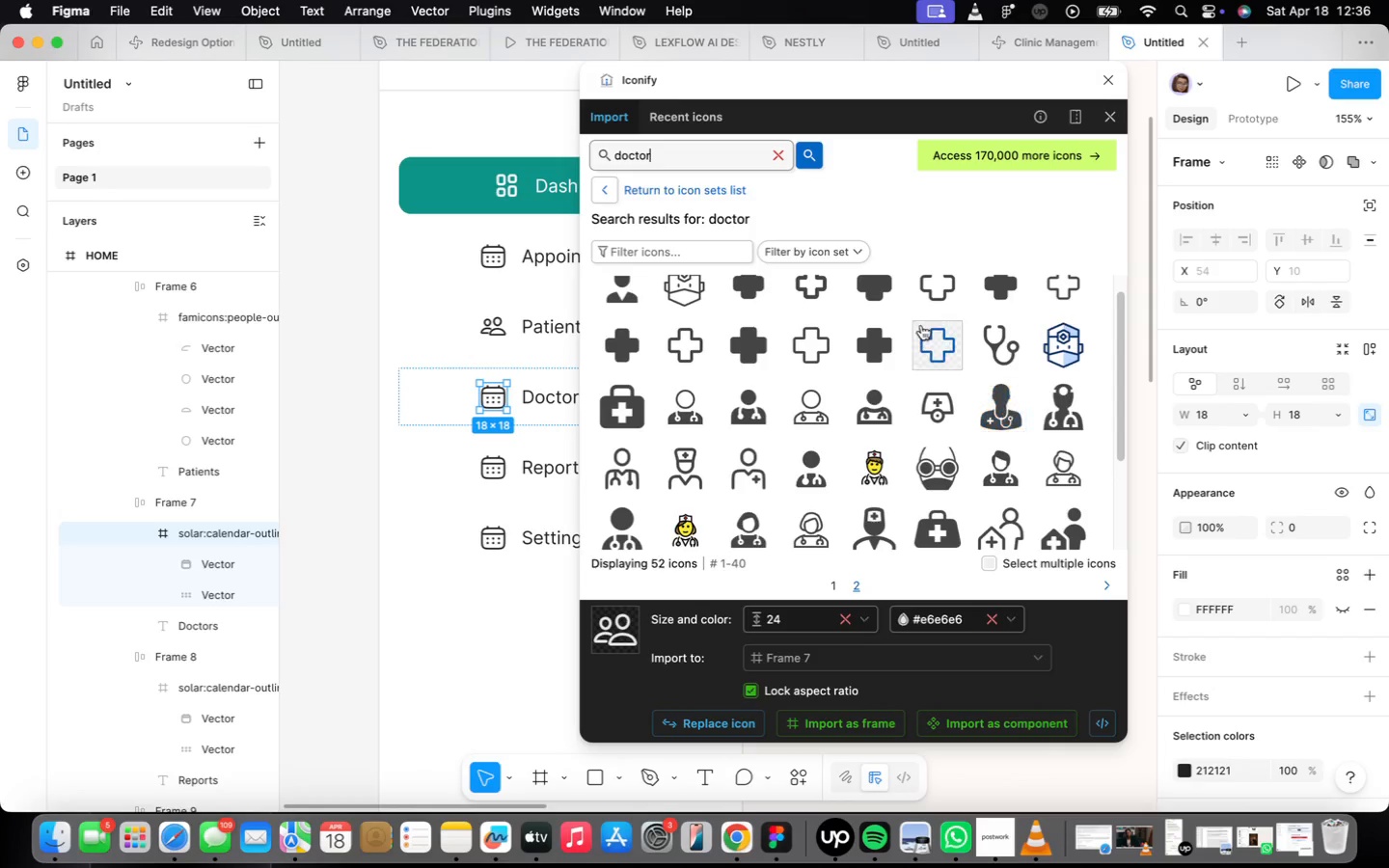 
scroll: coordinate [895, 324], scroll_direction: up, amount: 1.0
 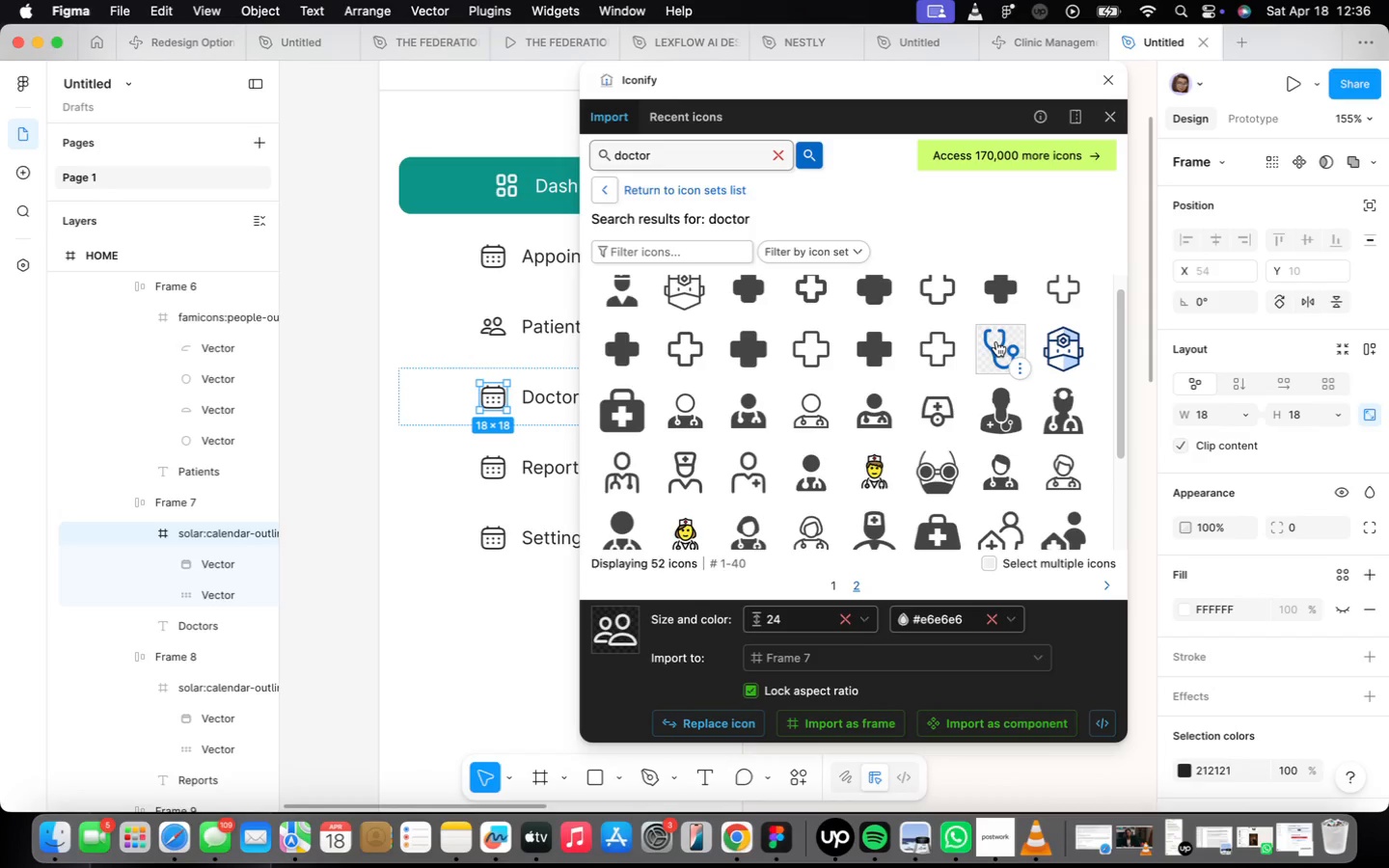 
left_click([996, 341])
 